 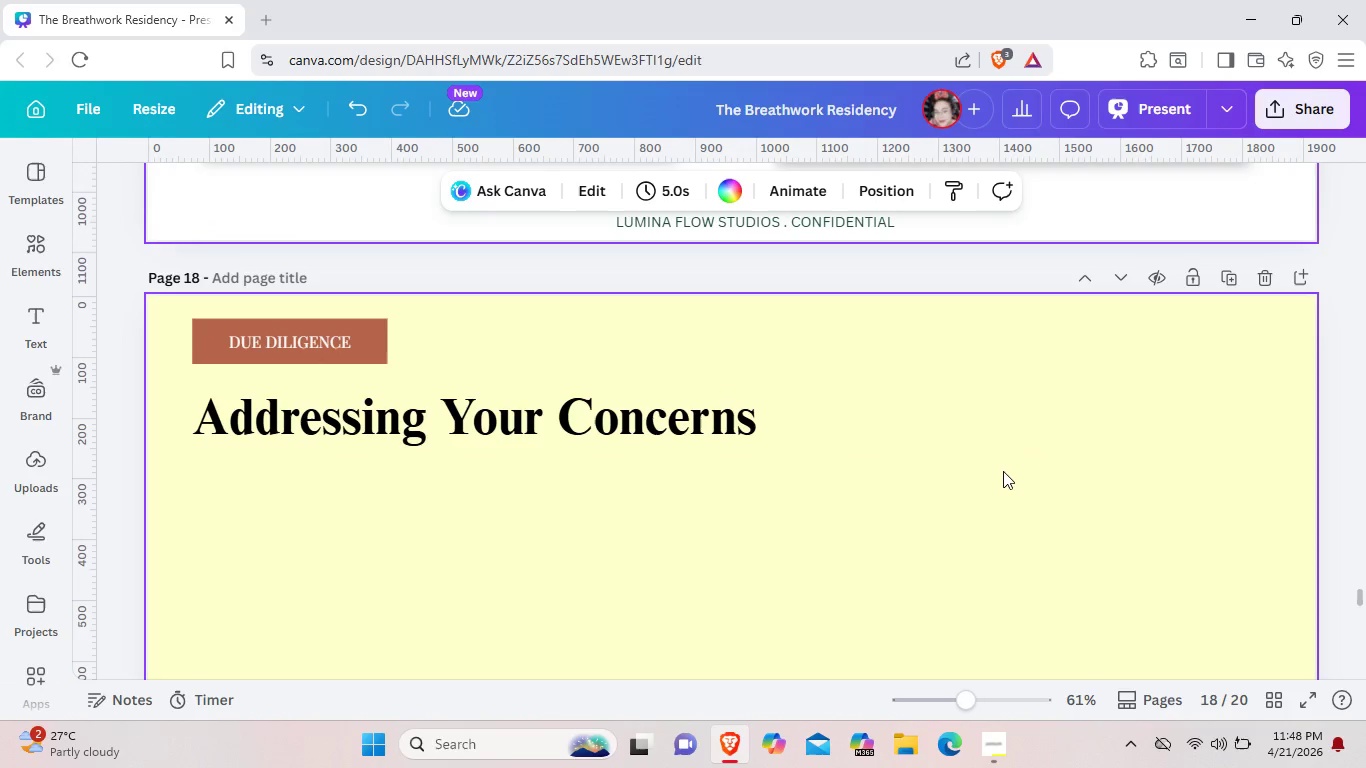 
scroll: coordinate [1002, 463], scroll_direction: up, amount: 1.0
 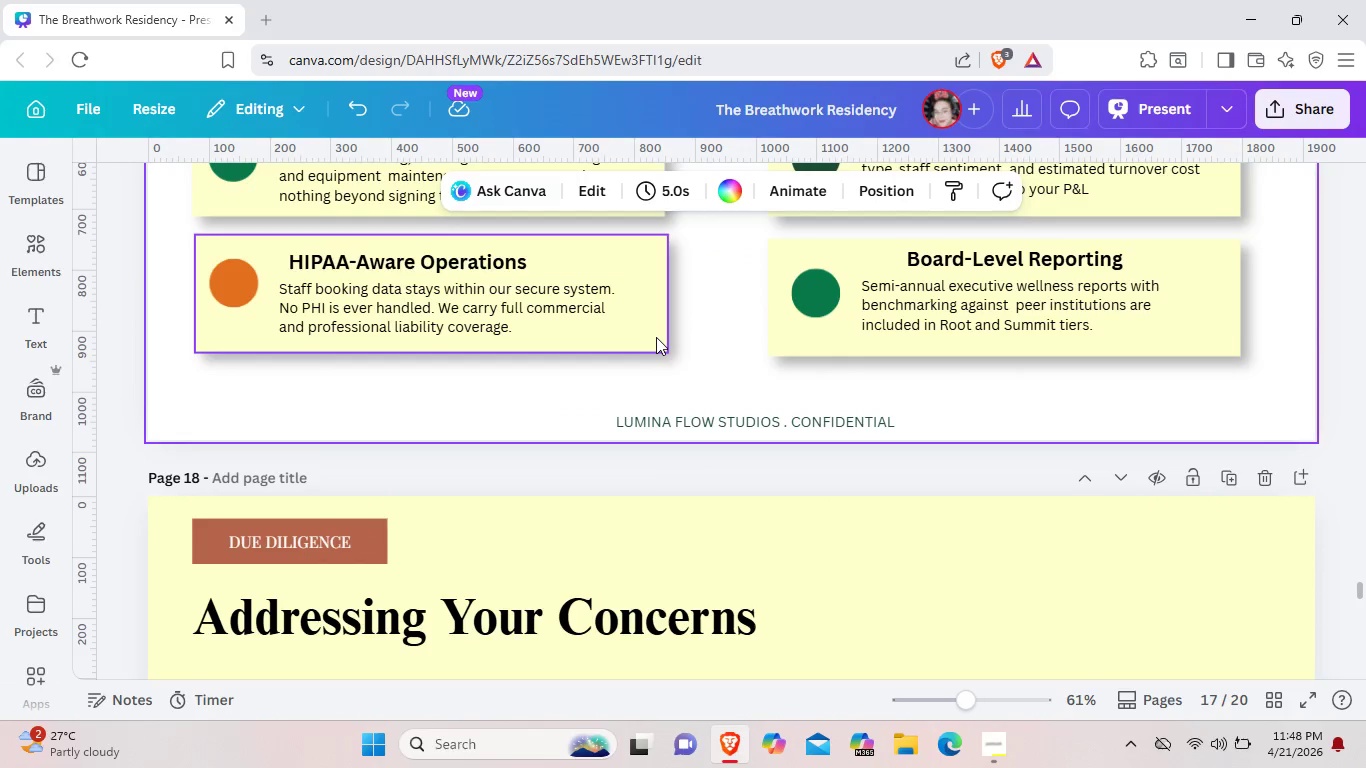 
left_click([656, 337])
 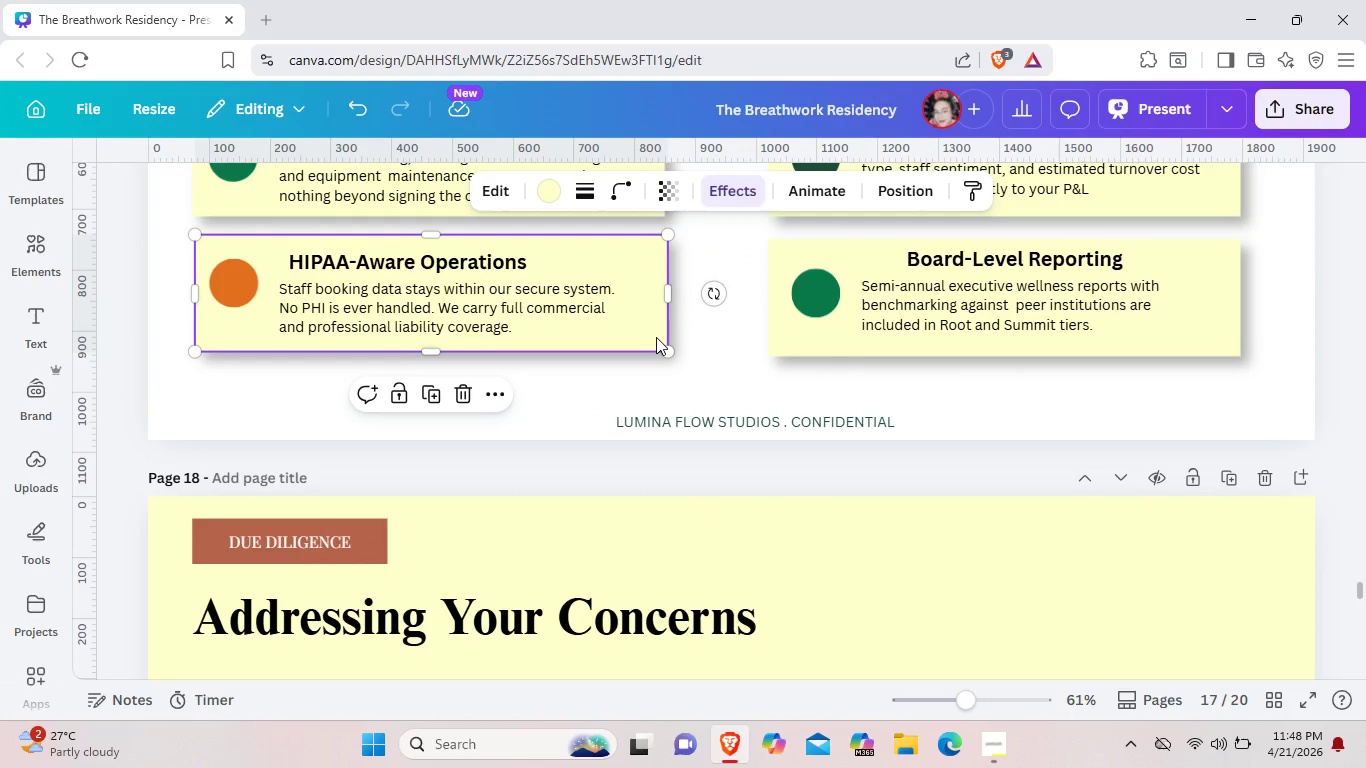 
key(Control+C)
 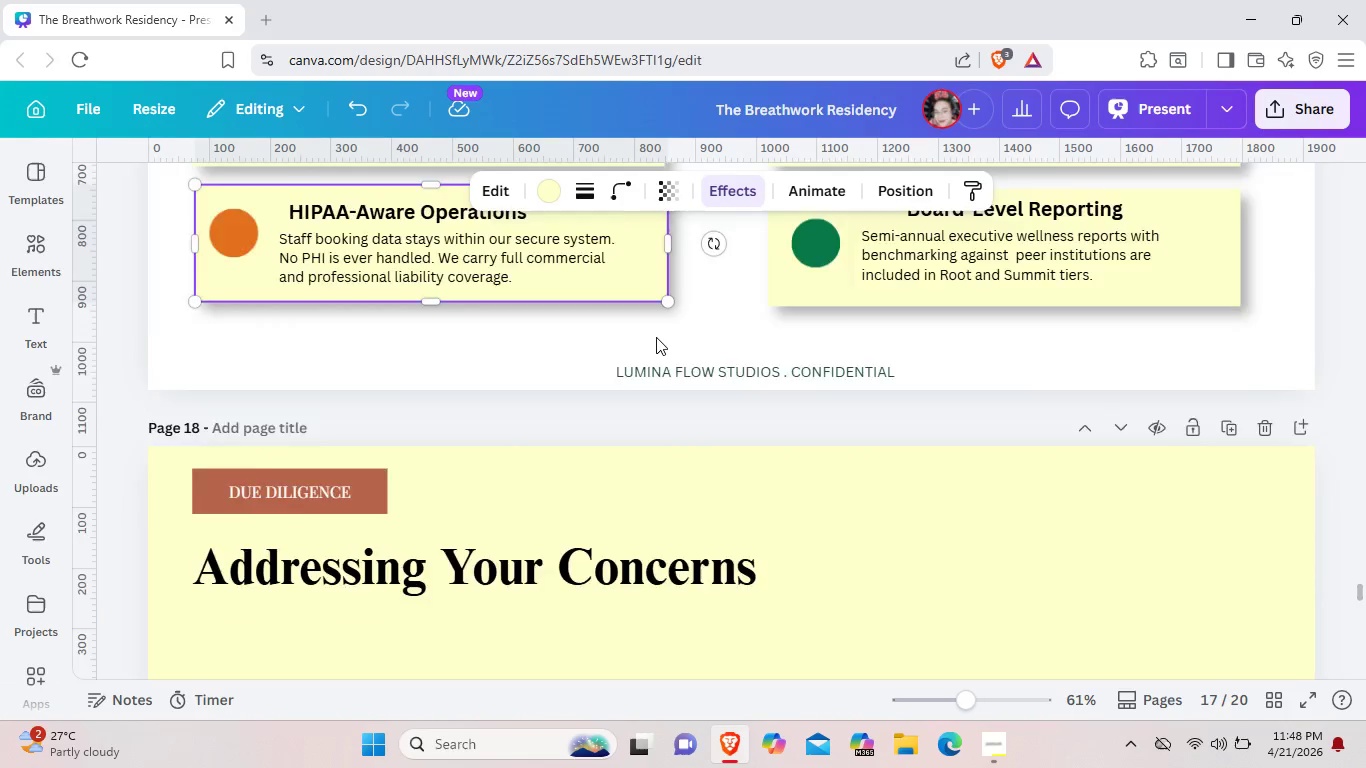 
scroll: coordinate [656, 337], scroll_direction: down, amount: 2.0
 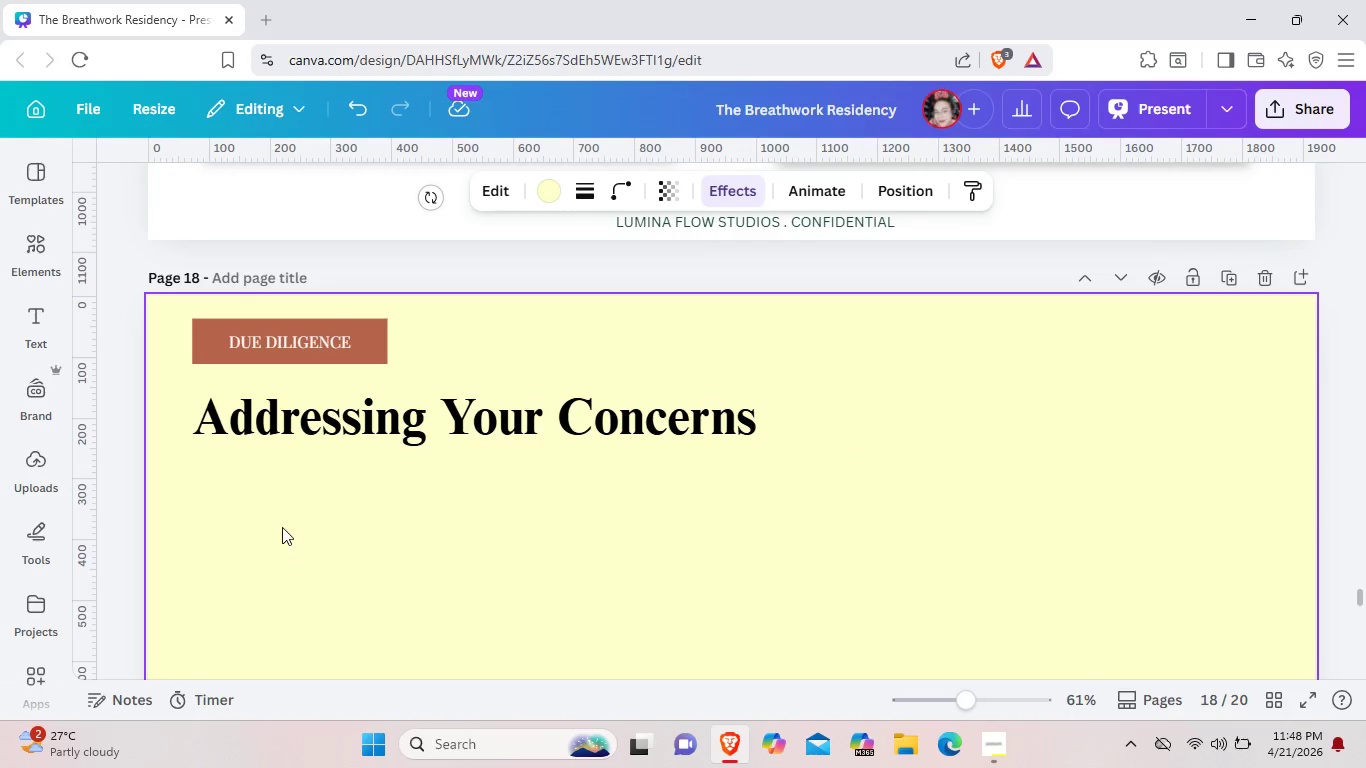 
key(Control+V)
 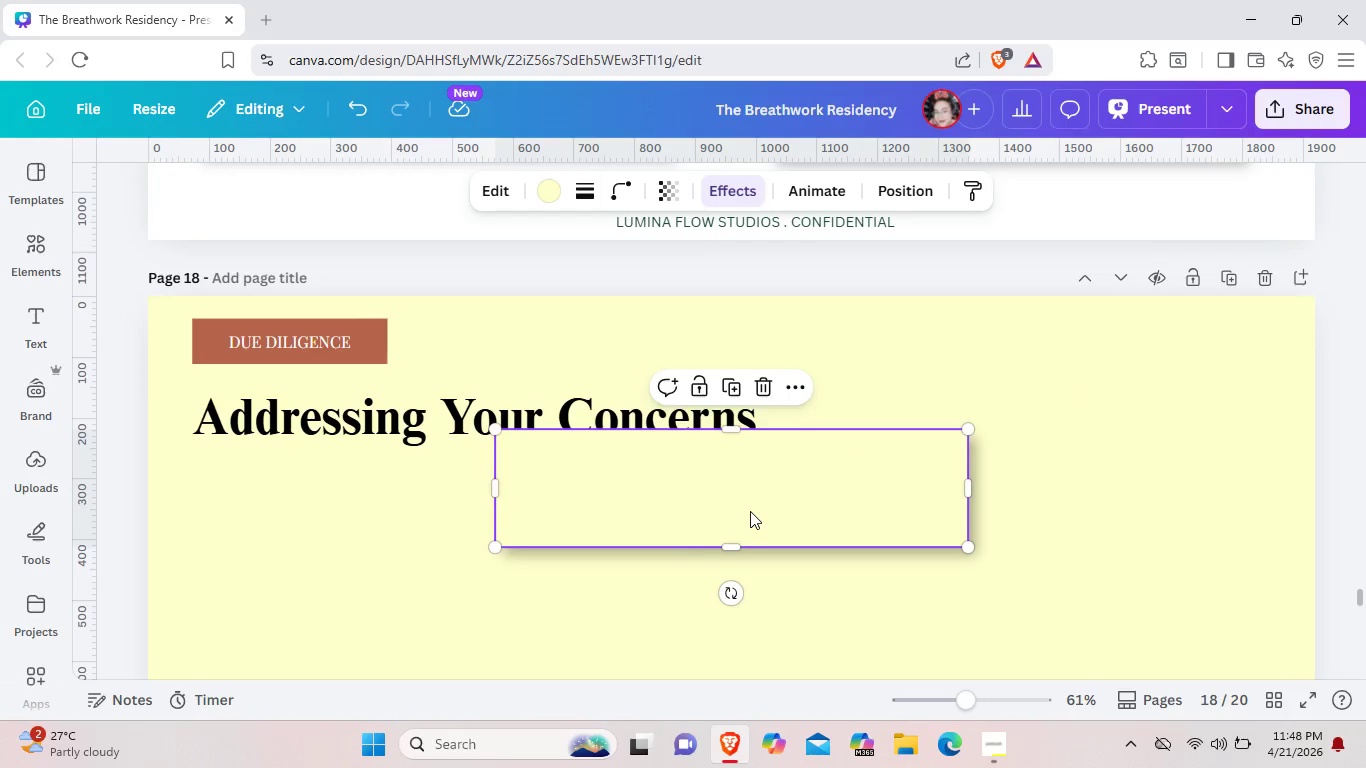 
left_click_drag(start_coordinate=[750, 511], to_coordinate=[443, 545])
 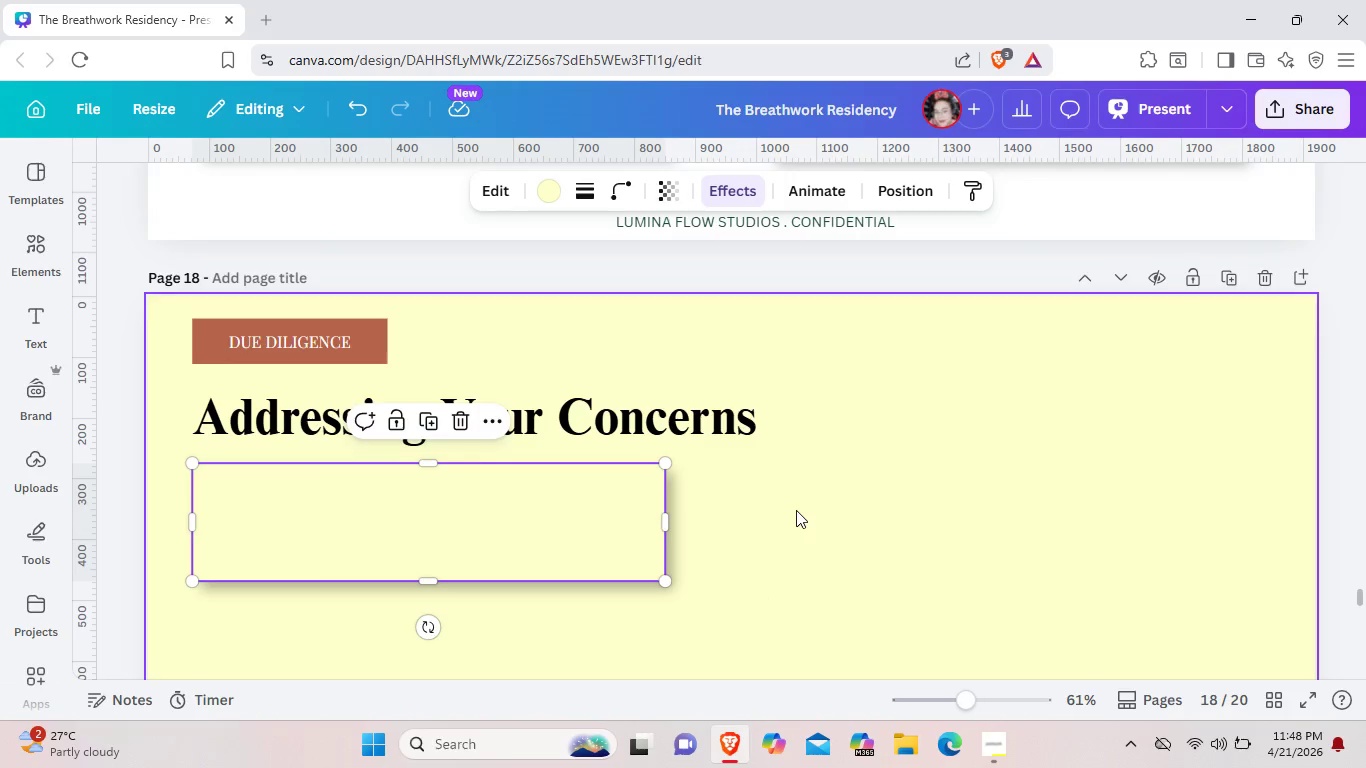 
scroll: coordinate [796, 510], scroll_direction: up, amount: 2.0
 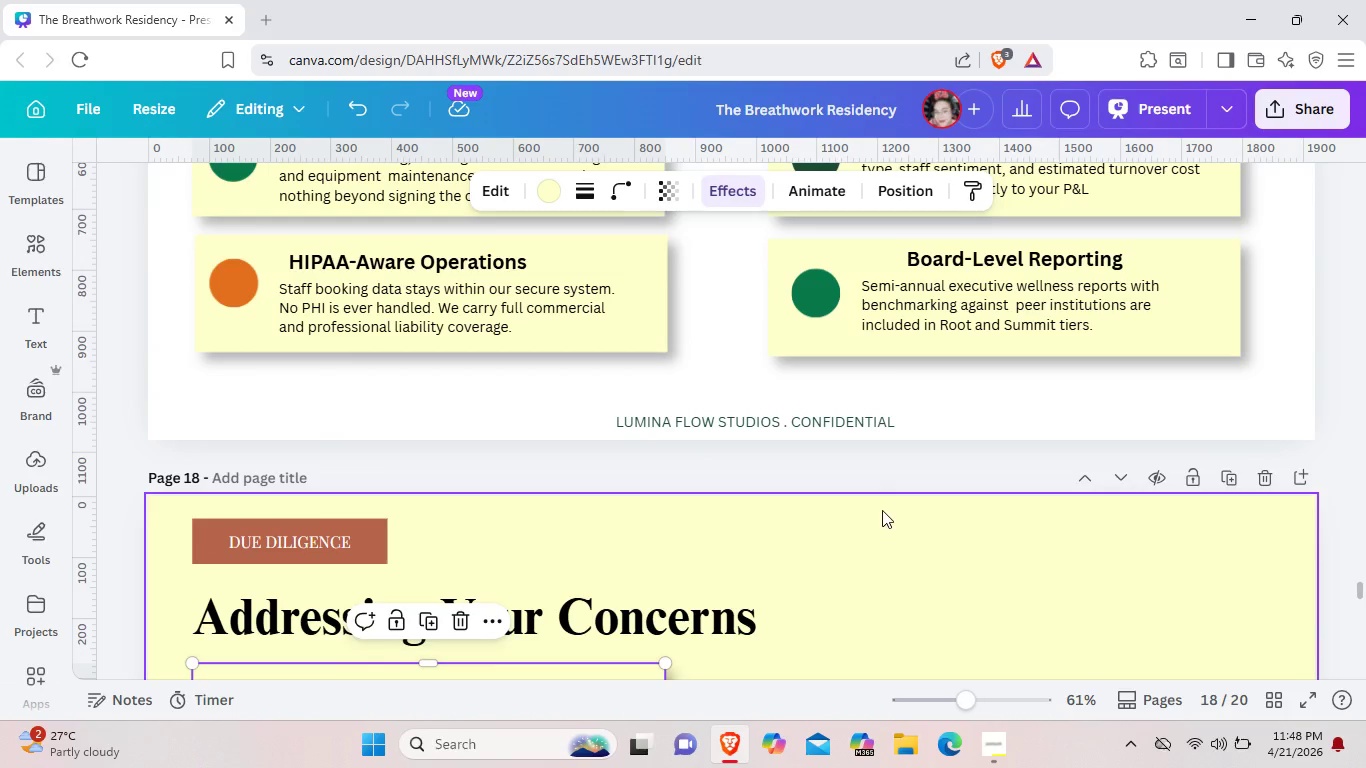 
scroll: coordinate [667, 601], scroll_direction: down, amount: 2.0
 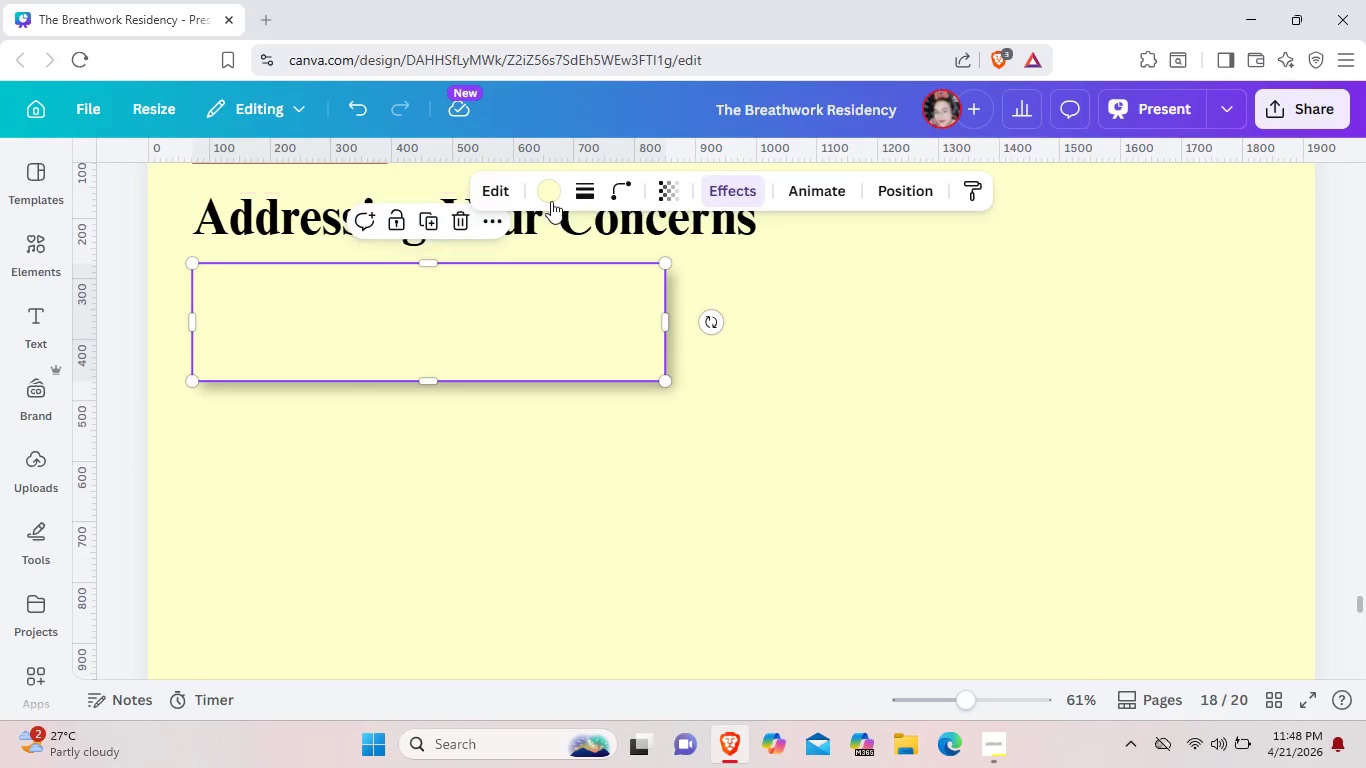 
left_click([550, 197])
 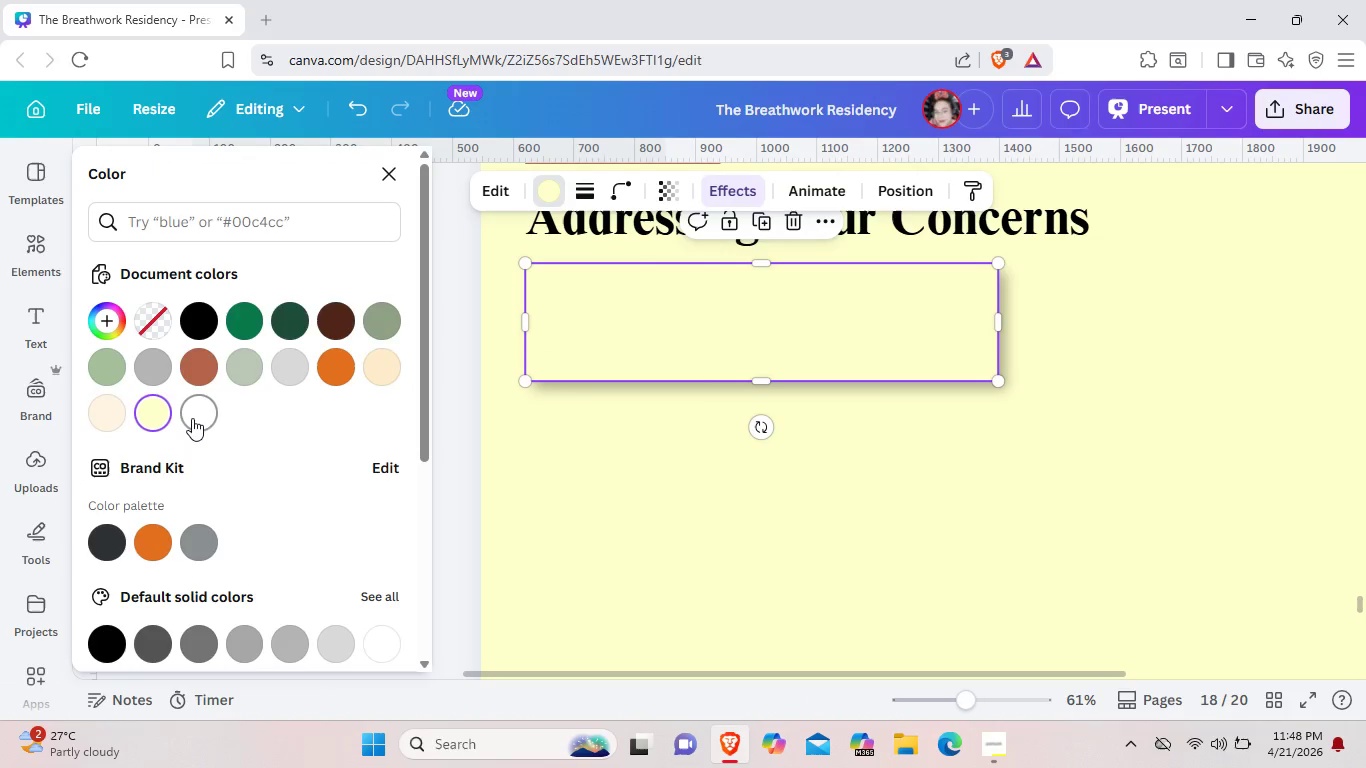 
left_click([198, 418])
 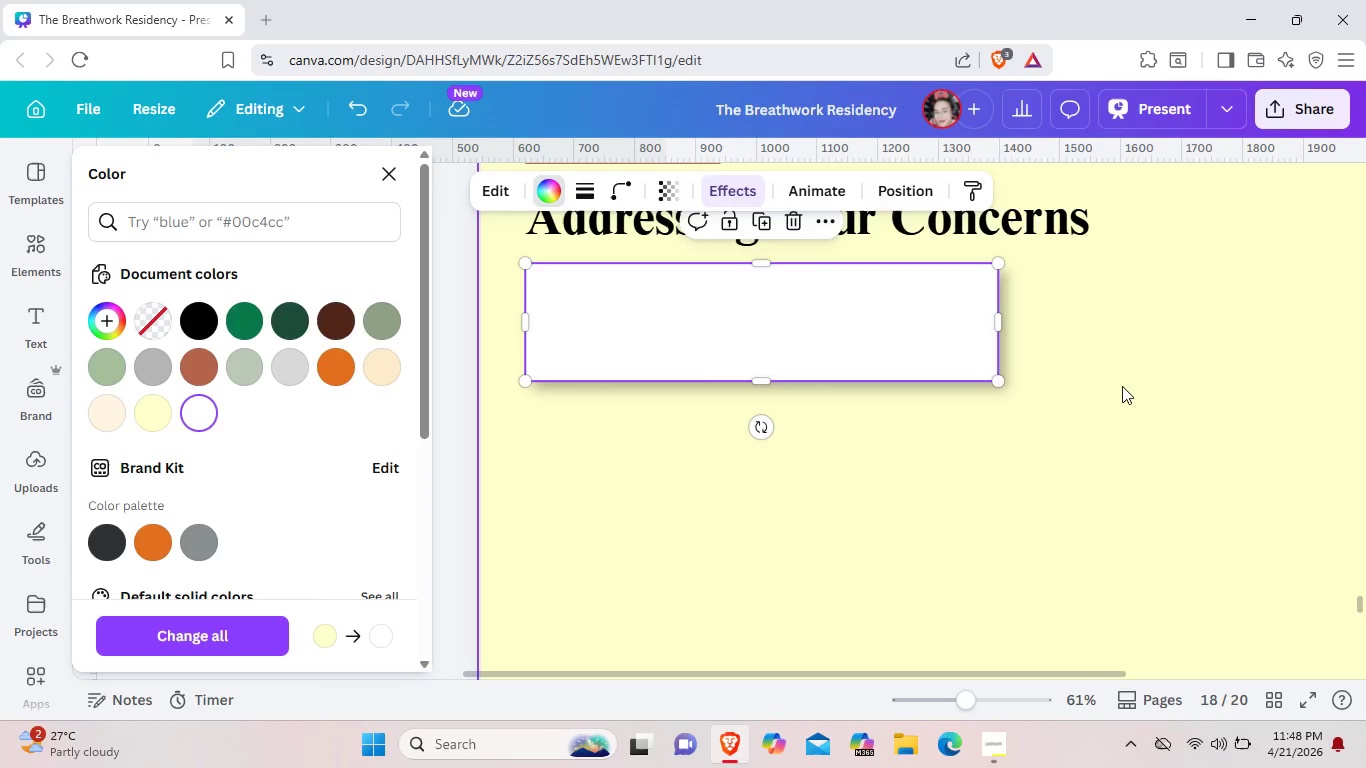 
wait(7.14)
 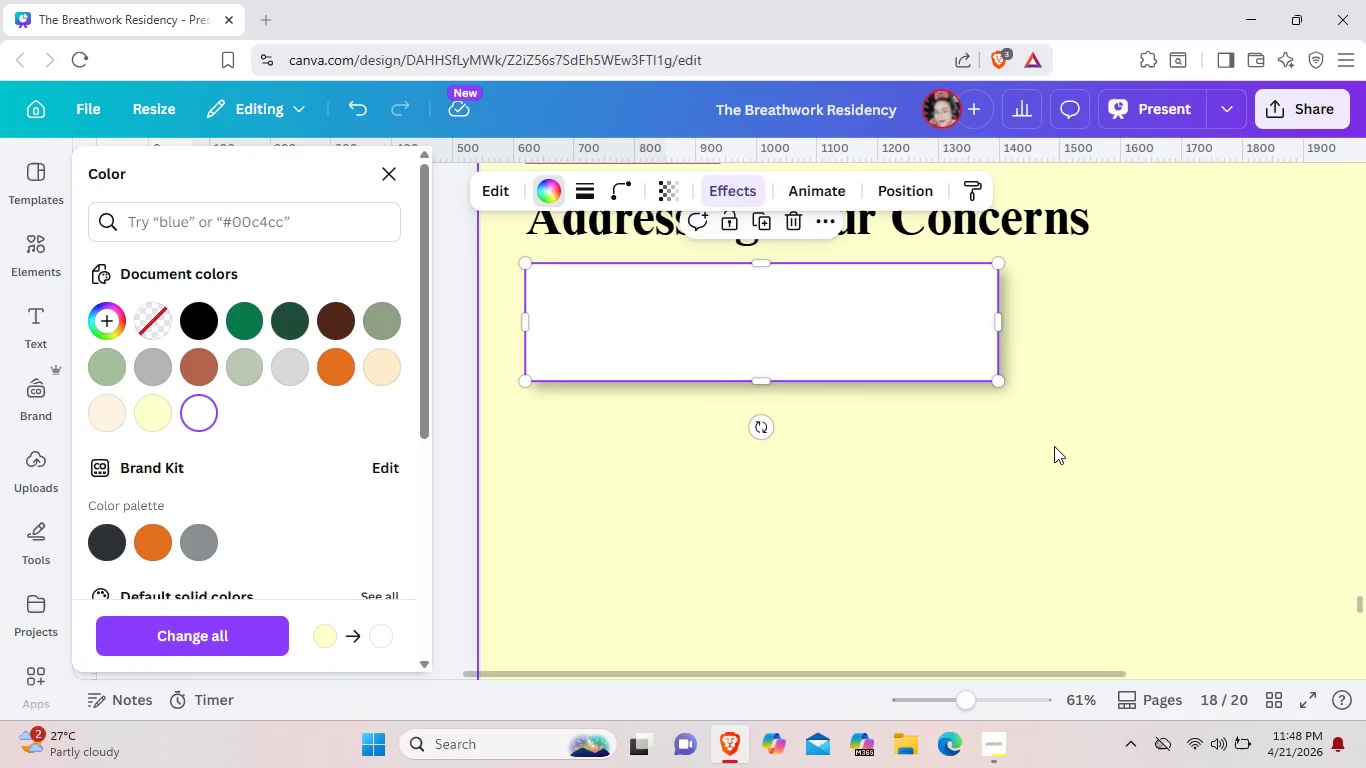 
left_click_drag(start_coordinate=[1001, 322], to_coordinate=[1288, 318])
 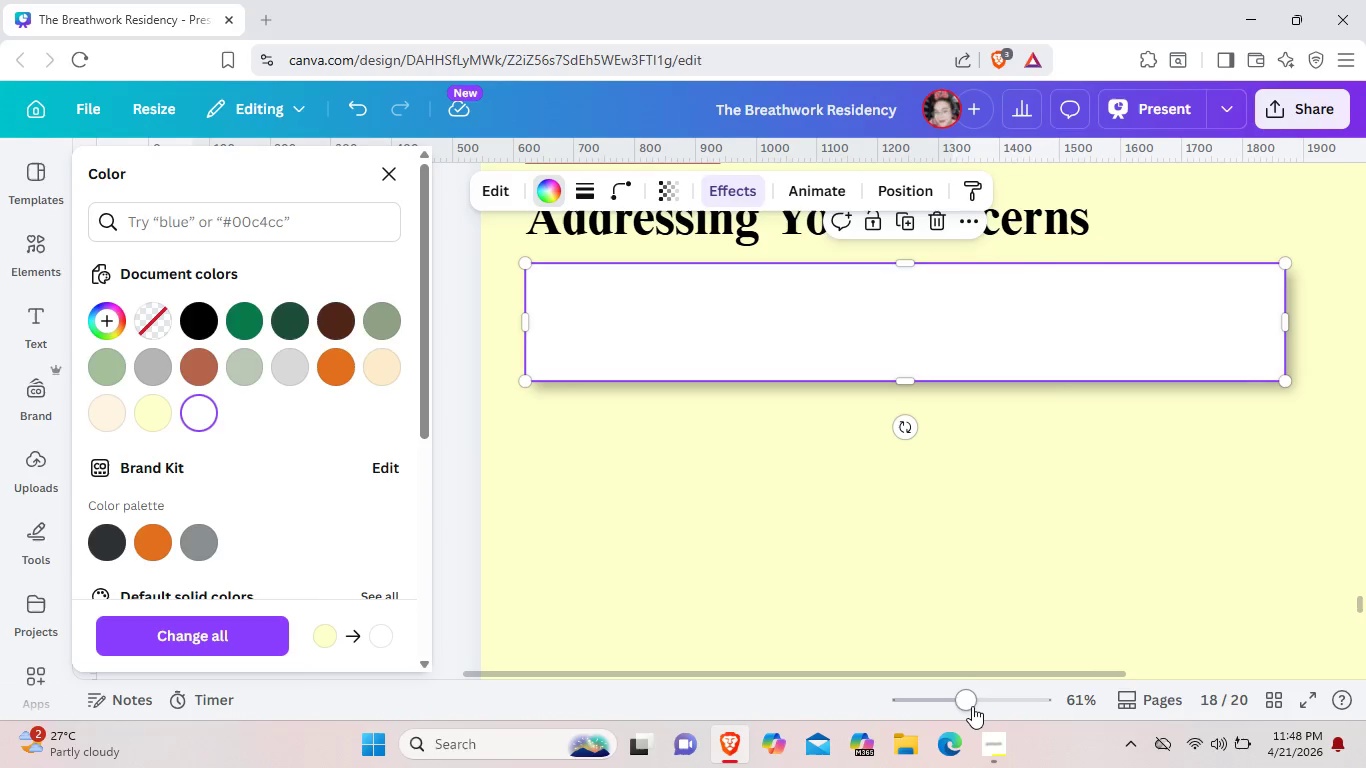 
left_click_drag(start_coordinate=[972, 706], to_coordinate=[949, 706])
 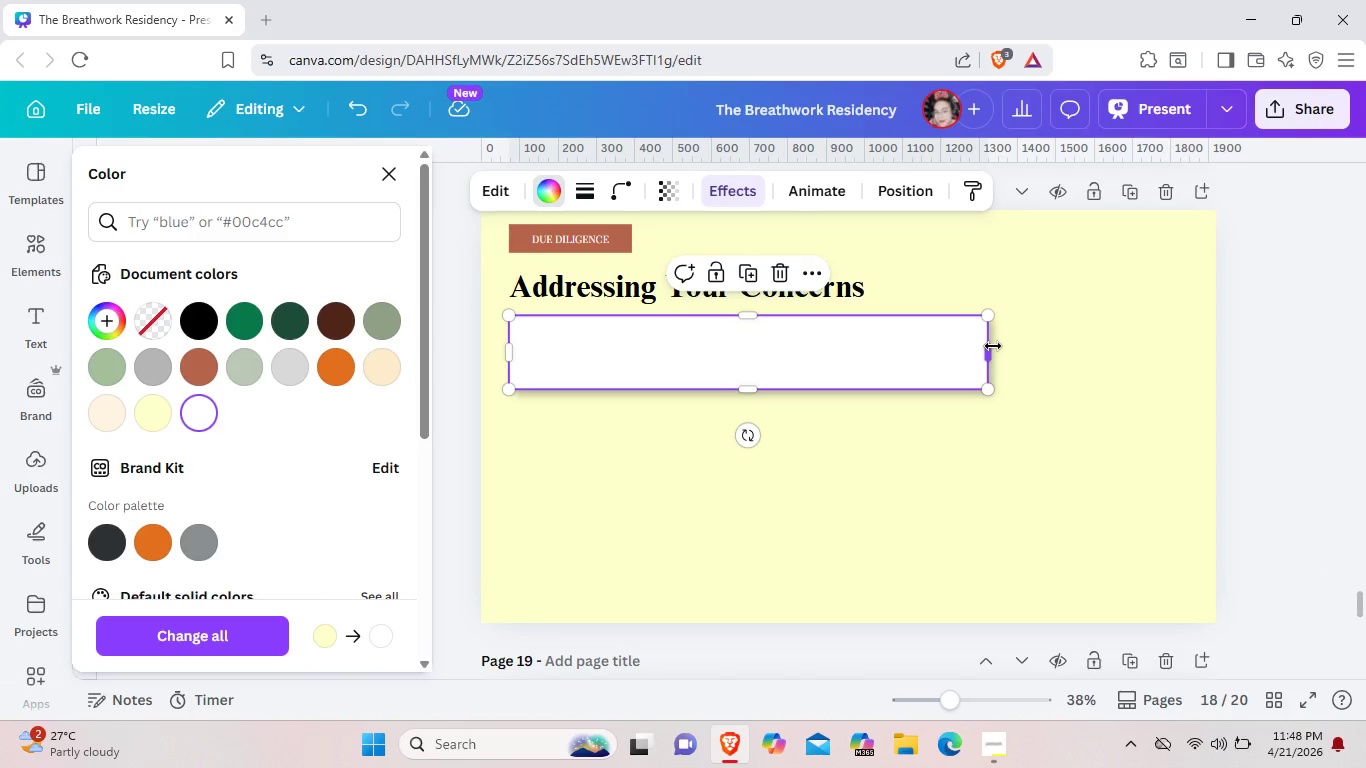 
left_click_drag(start_coordinate=[993, 346], to_coordinate=[1171, 358])
 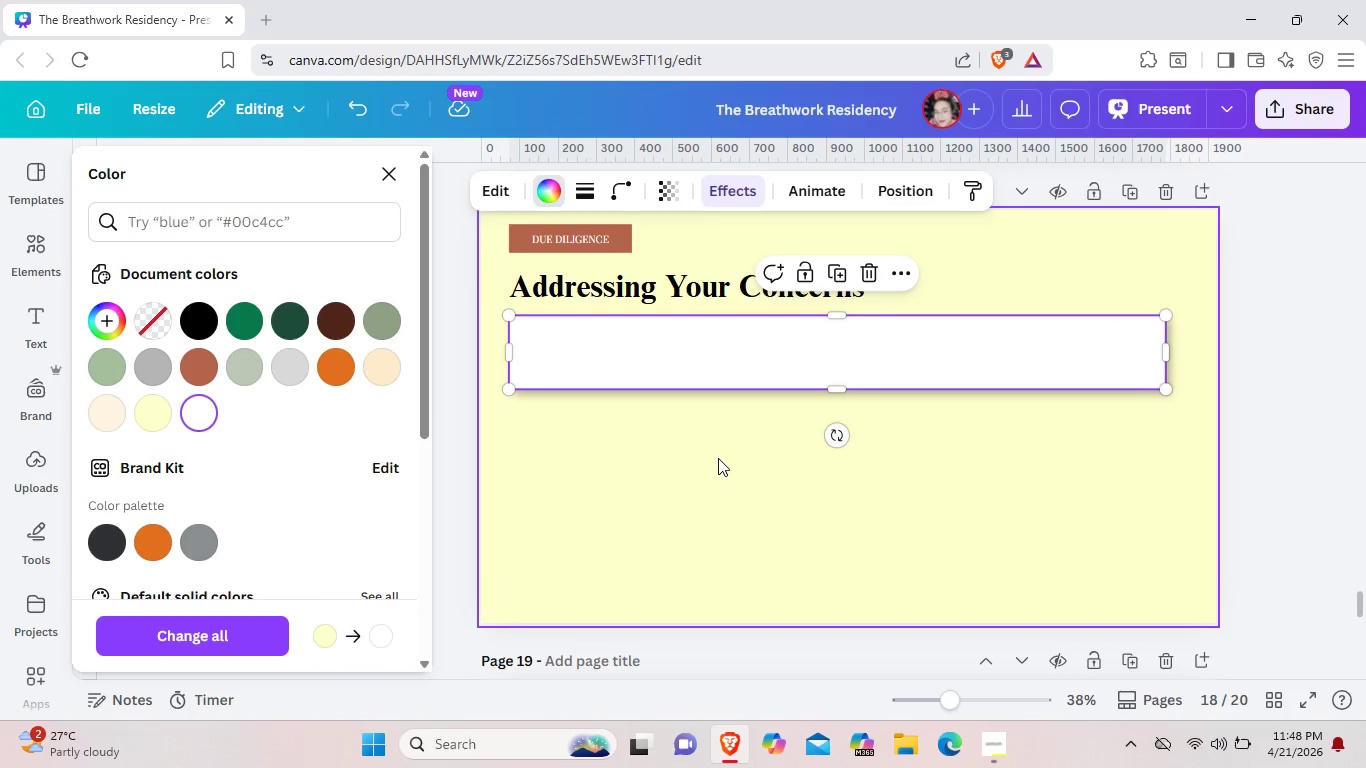 
left_click([718, 458])
 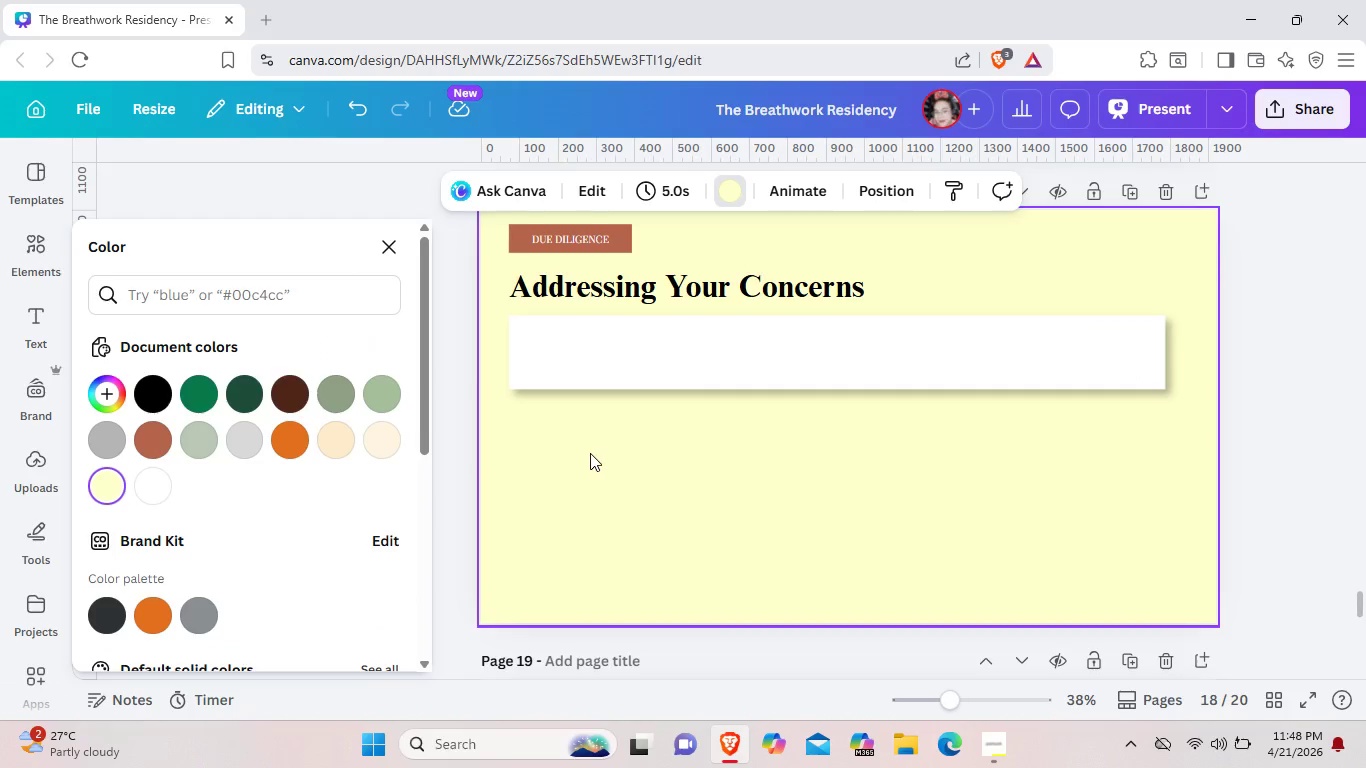 
scroll: coordinate [689, 425], scroll_direction: up, amount: 7.0
 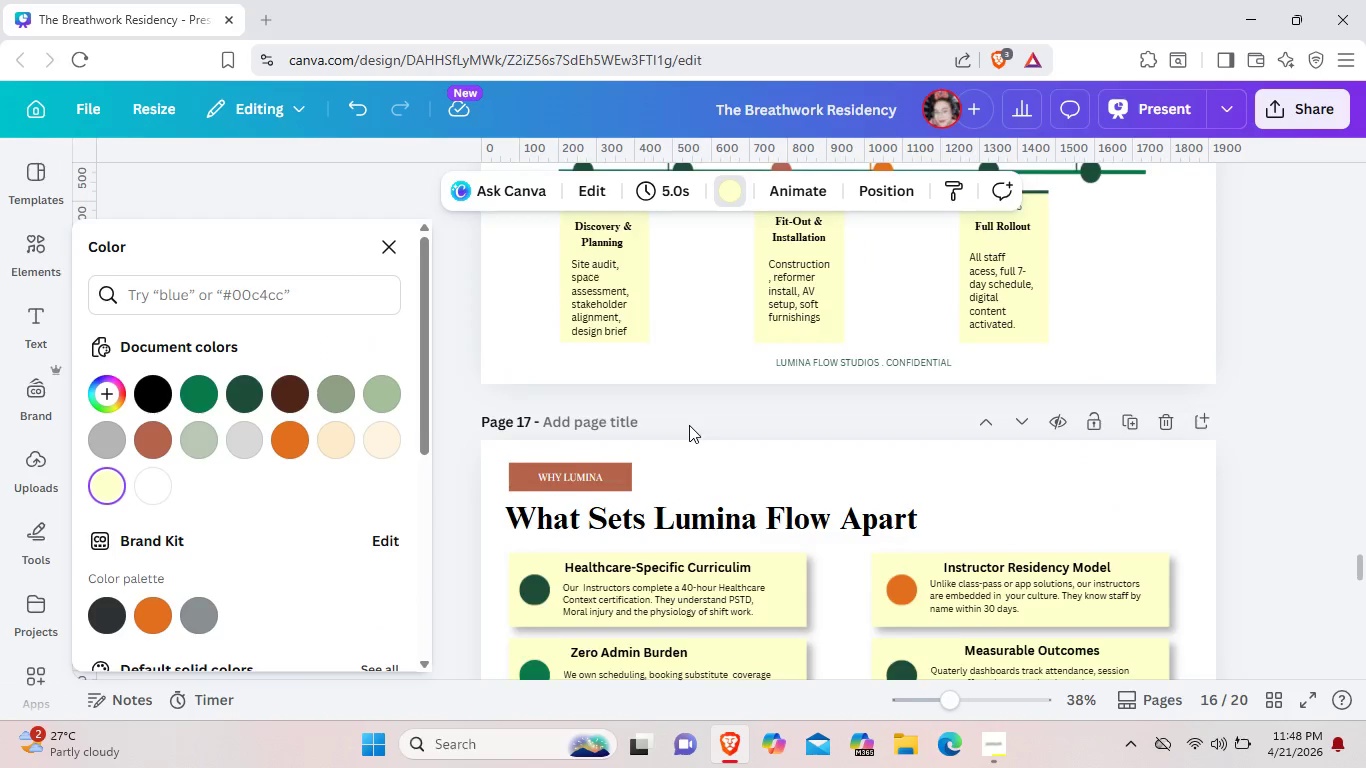 
scroll: coordinate [689, 425], scroll_direction: down, amount: 3.0
 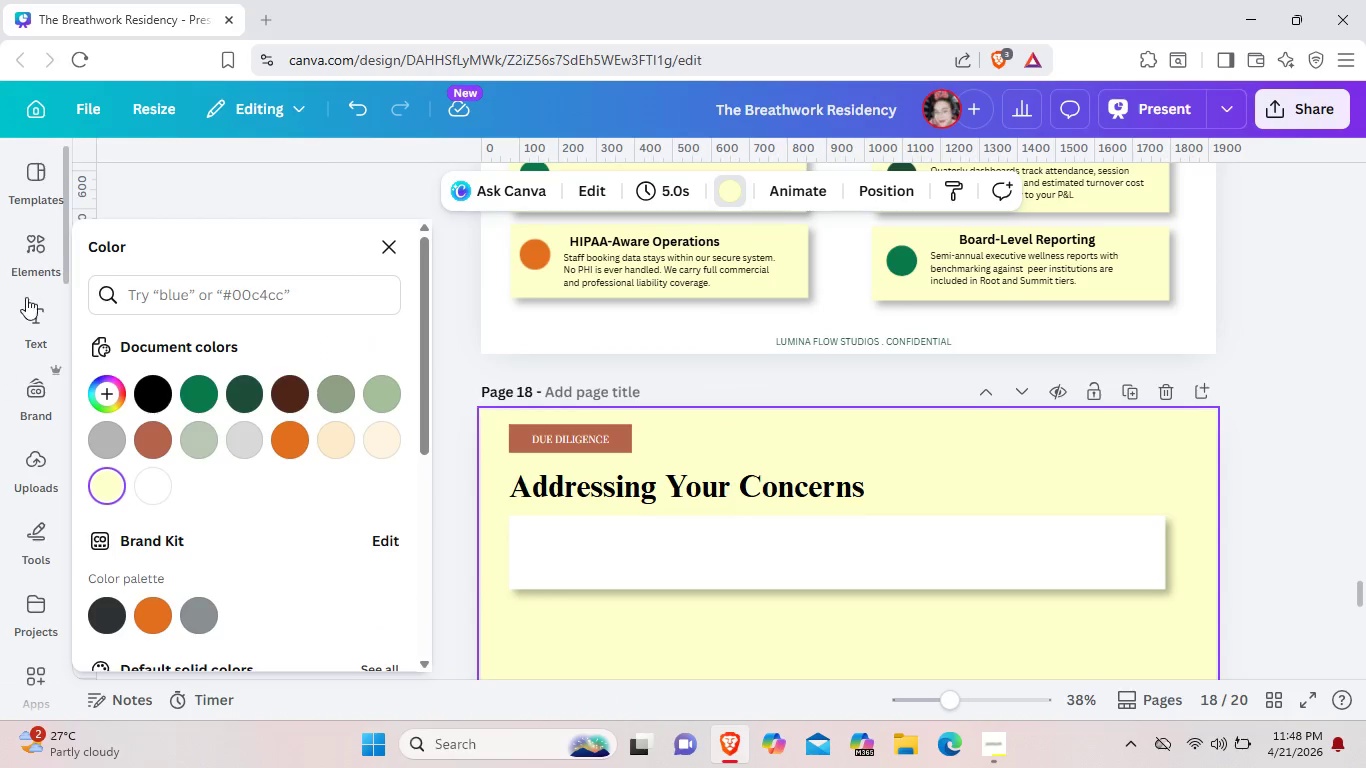 
mouse_move([62, 264])
 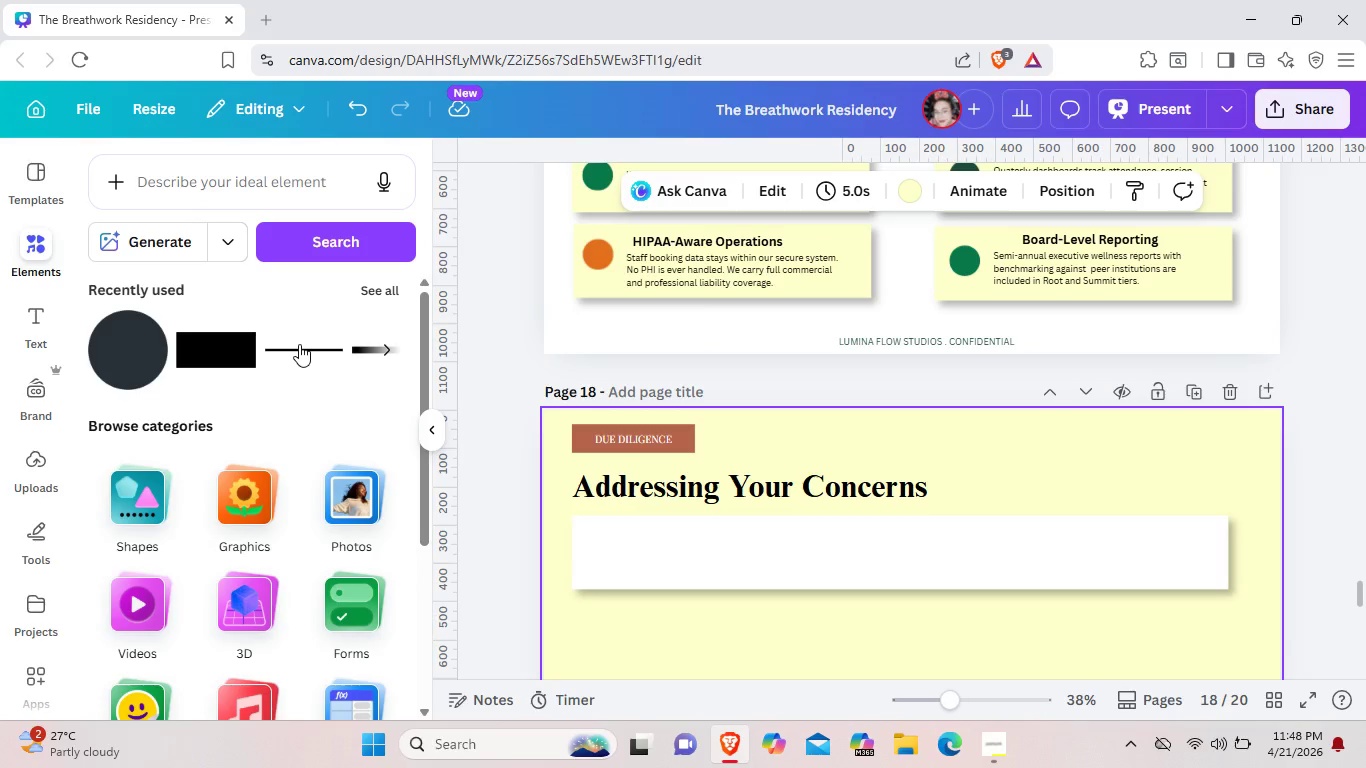 
left_click([299, 344])
 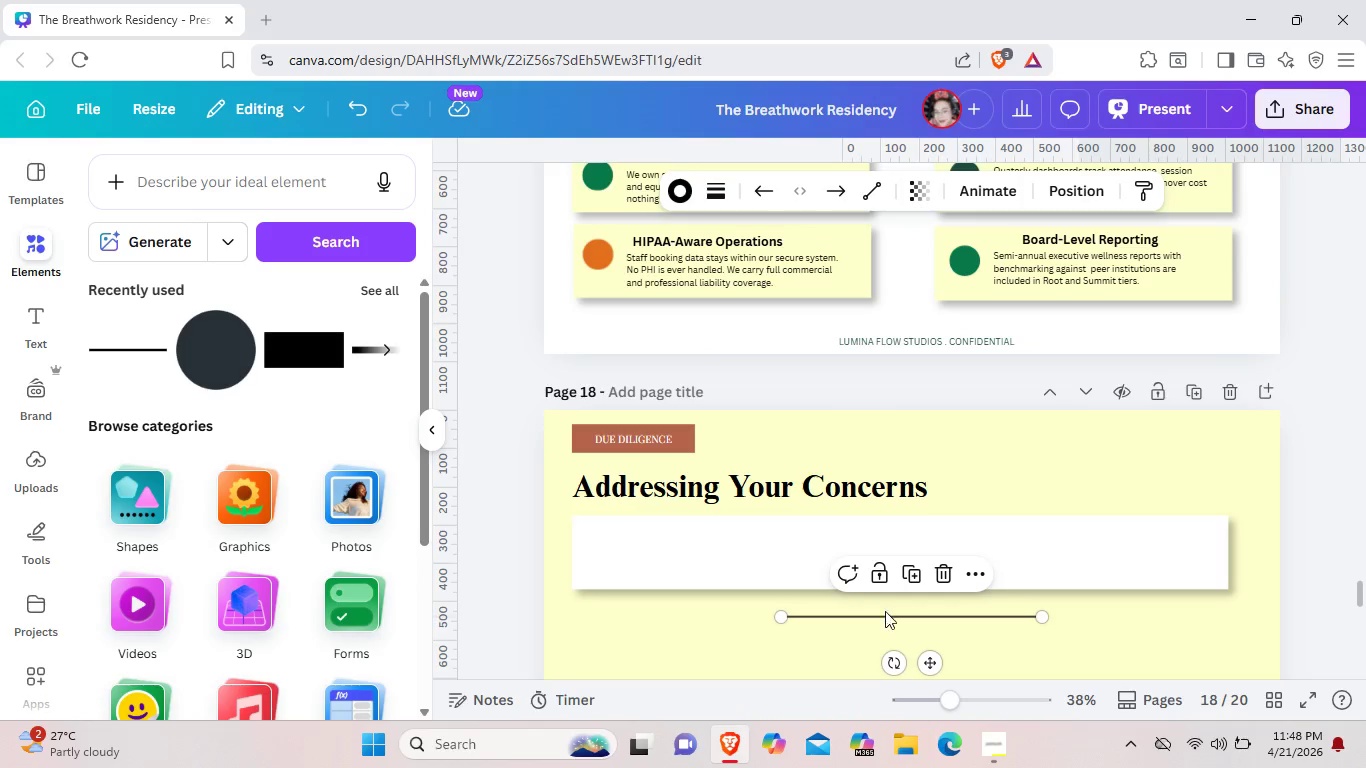 
left_click([886, 616])
 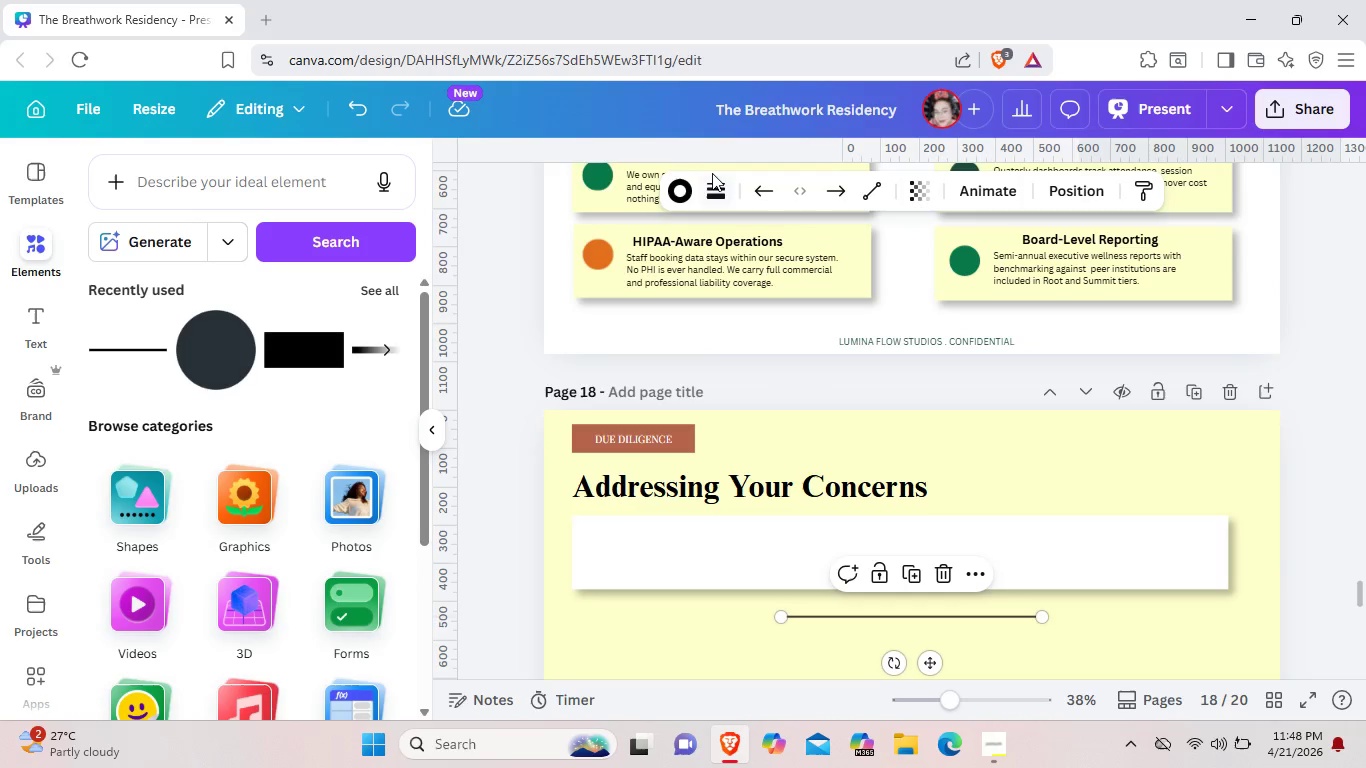 
left_click([712, 173])
 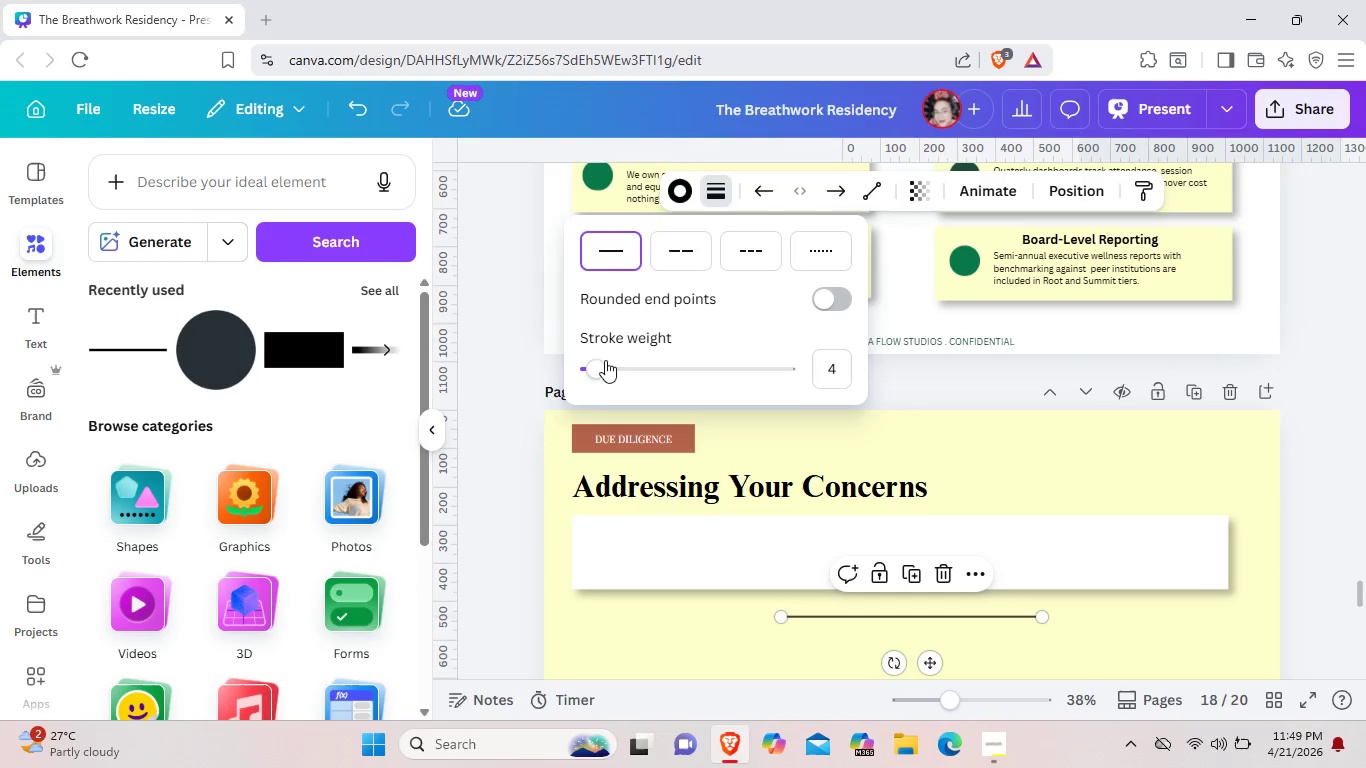 
left_click_drag(start_coordinate=[600, 369], to_coordinate=[625, 371])
 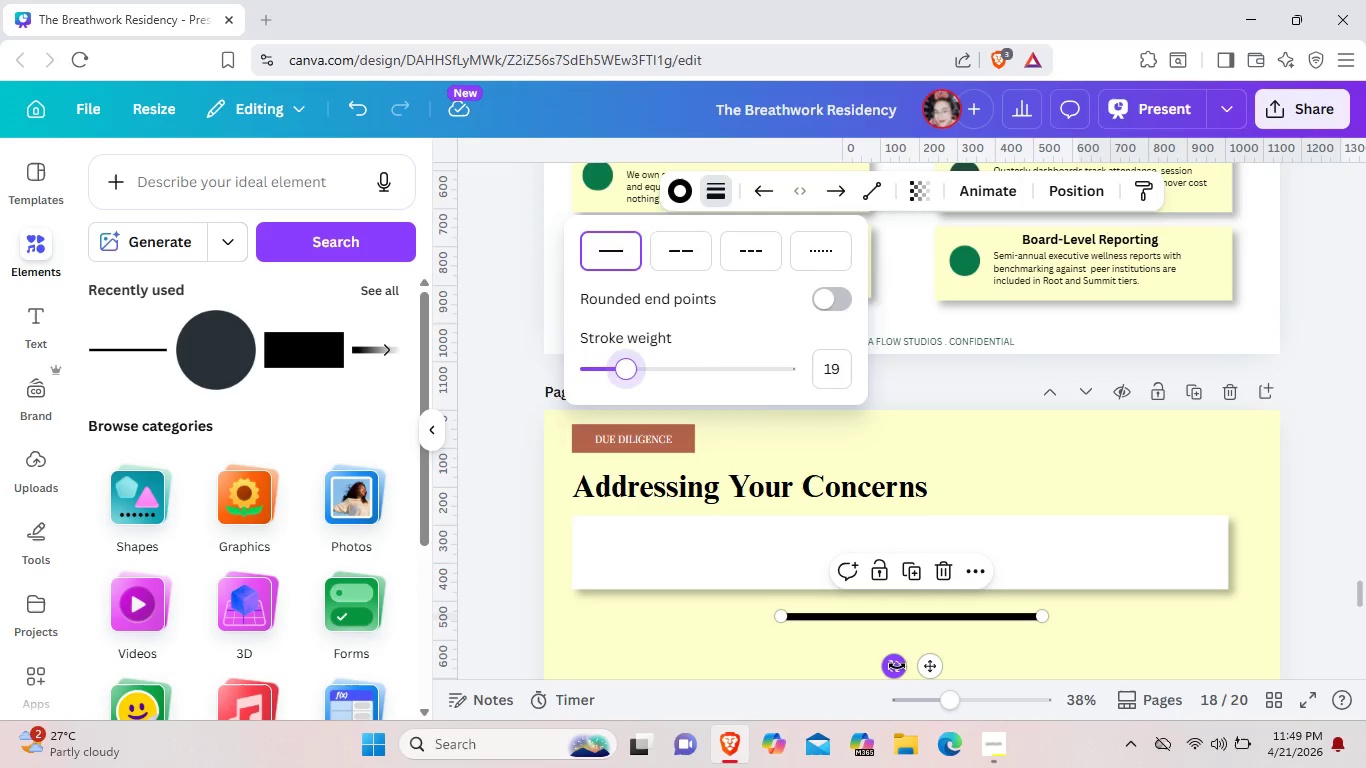 
left_click_drag(start_coordinate=[896, 667], to_coordinate=[955, 616])
 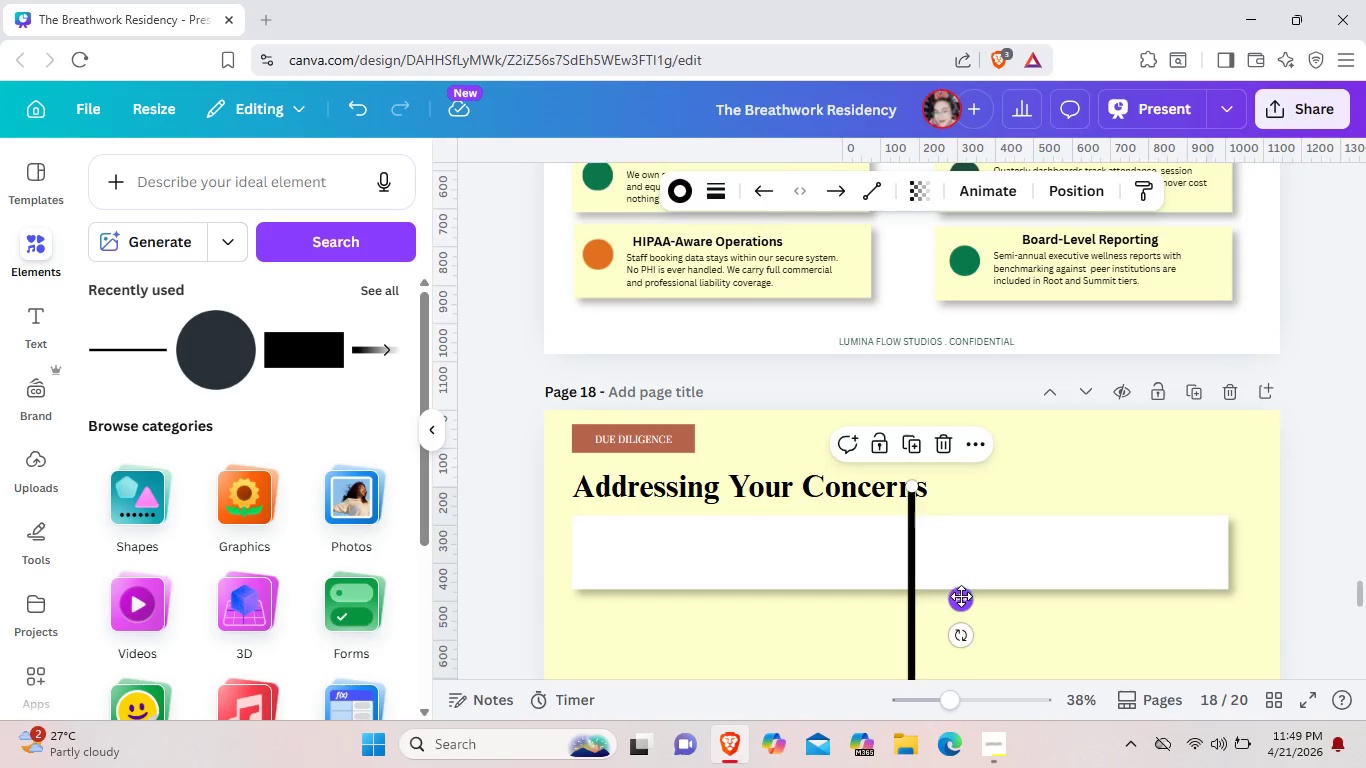 
scroll: coordinate [961, 596], scroll_direction: down, amount: 1.0
 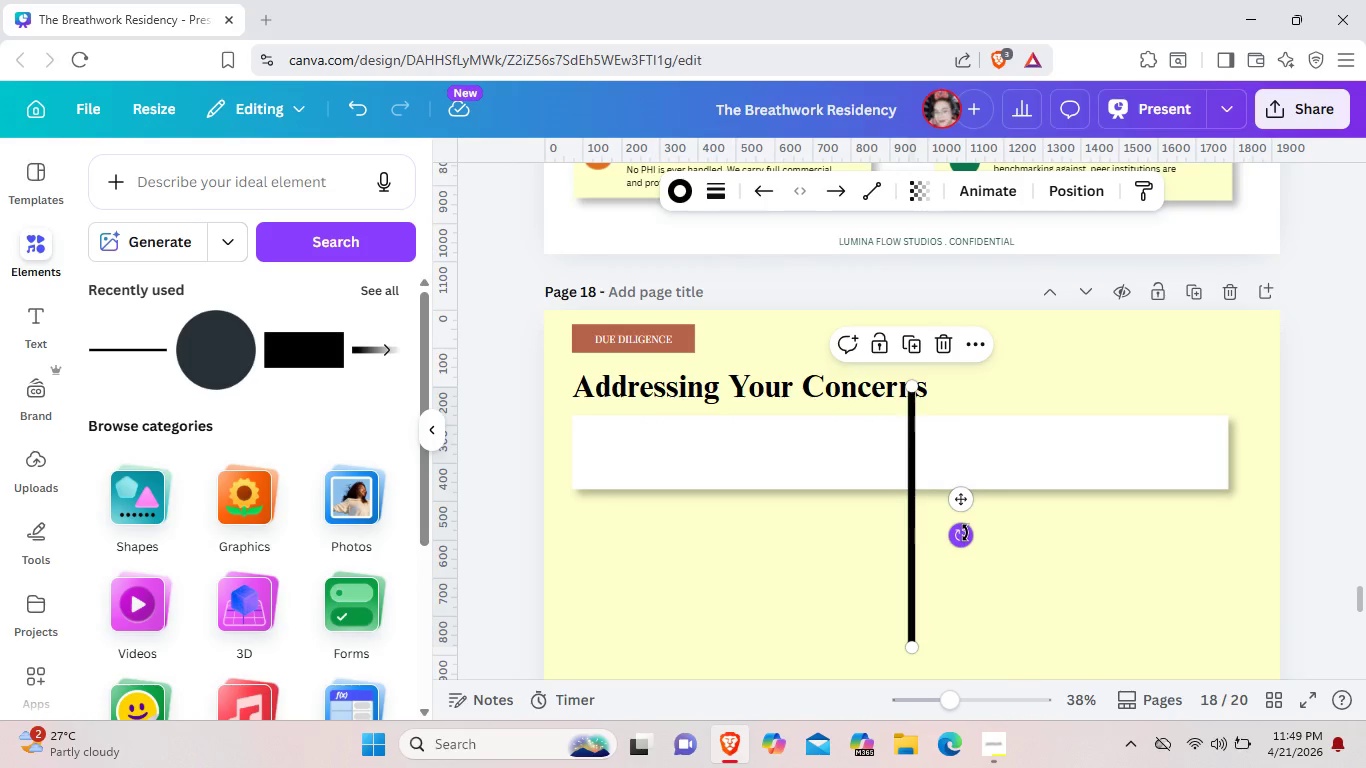 
wait(7.55)
 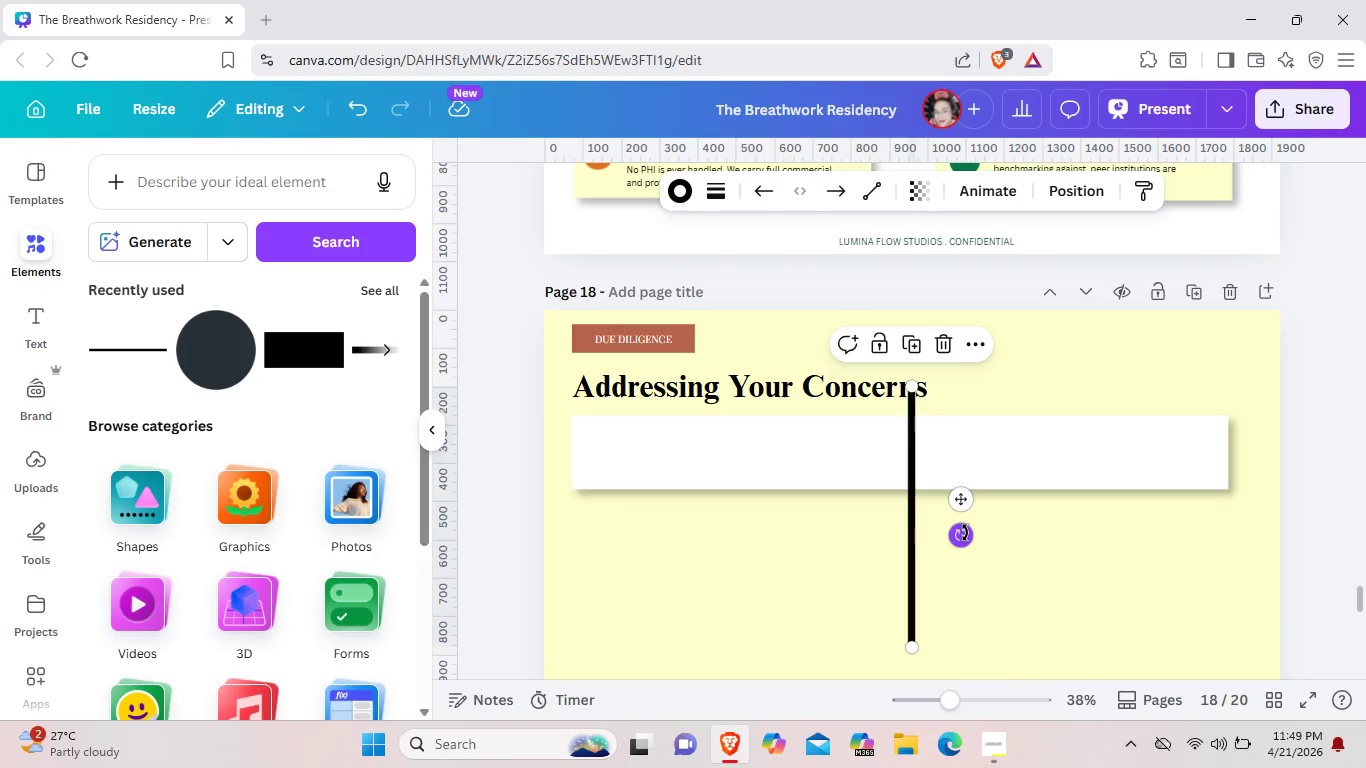 
left_click_drag(start_coordinate=[965, 499], to_coordinate=[628, 517])
 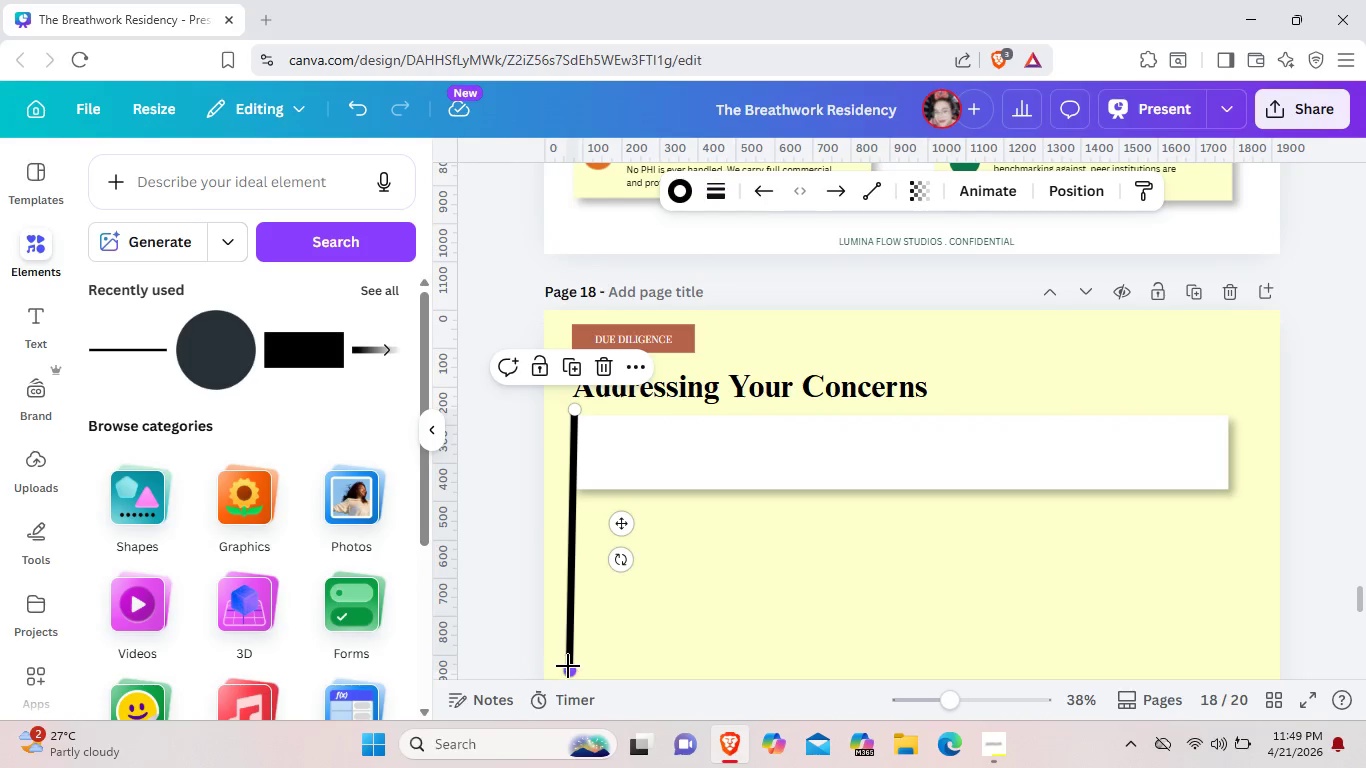 
left_click_drag(start_coordinate=[568, 666], to_coordinate=[571, 487])
 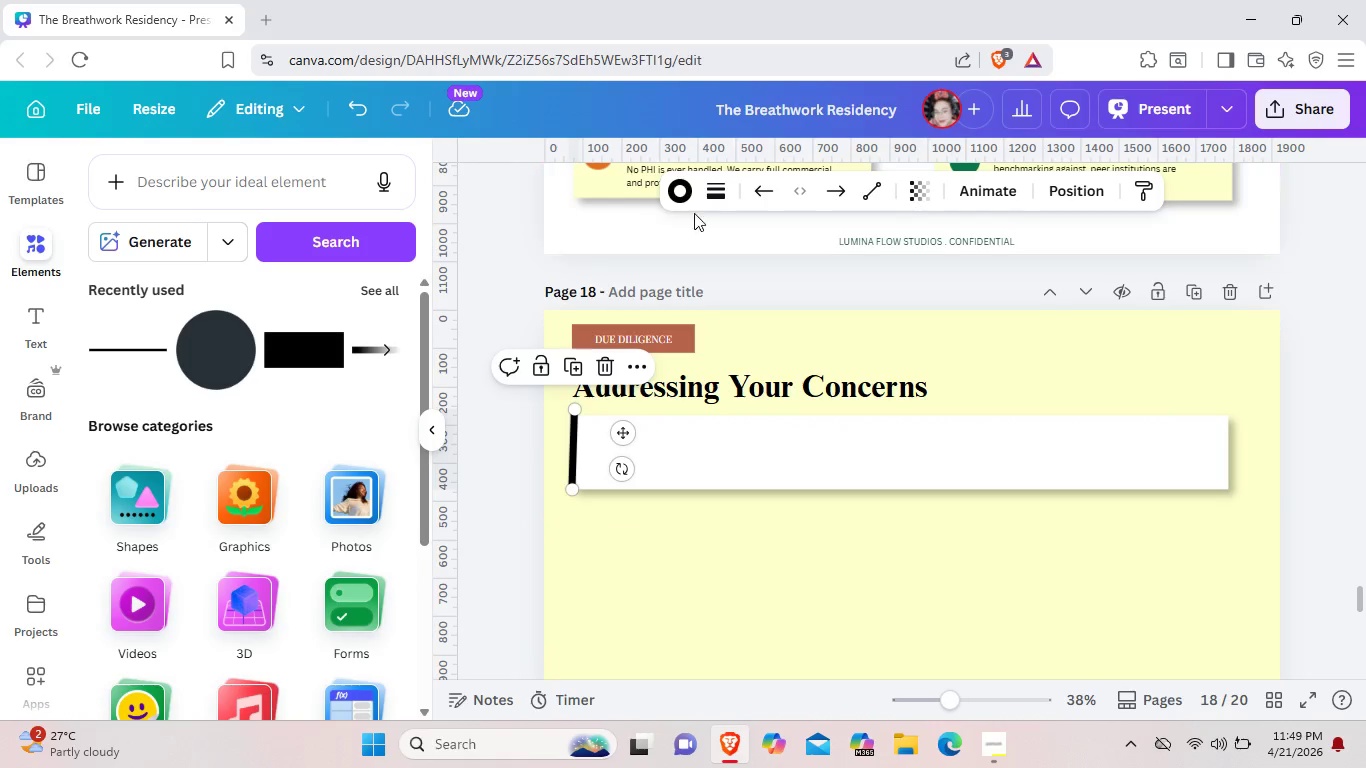 
left_click([711, 195])
 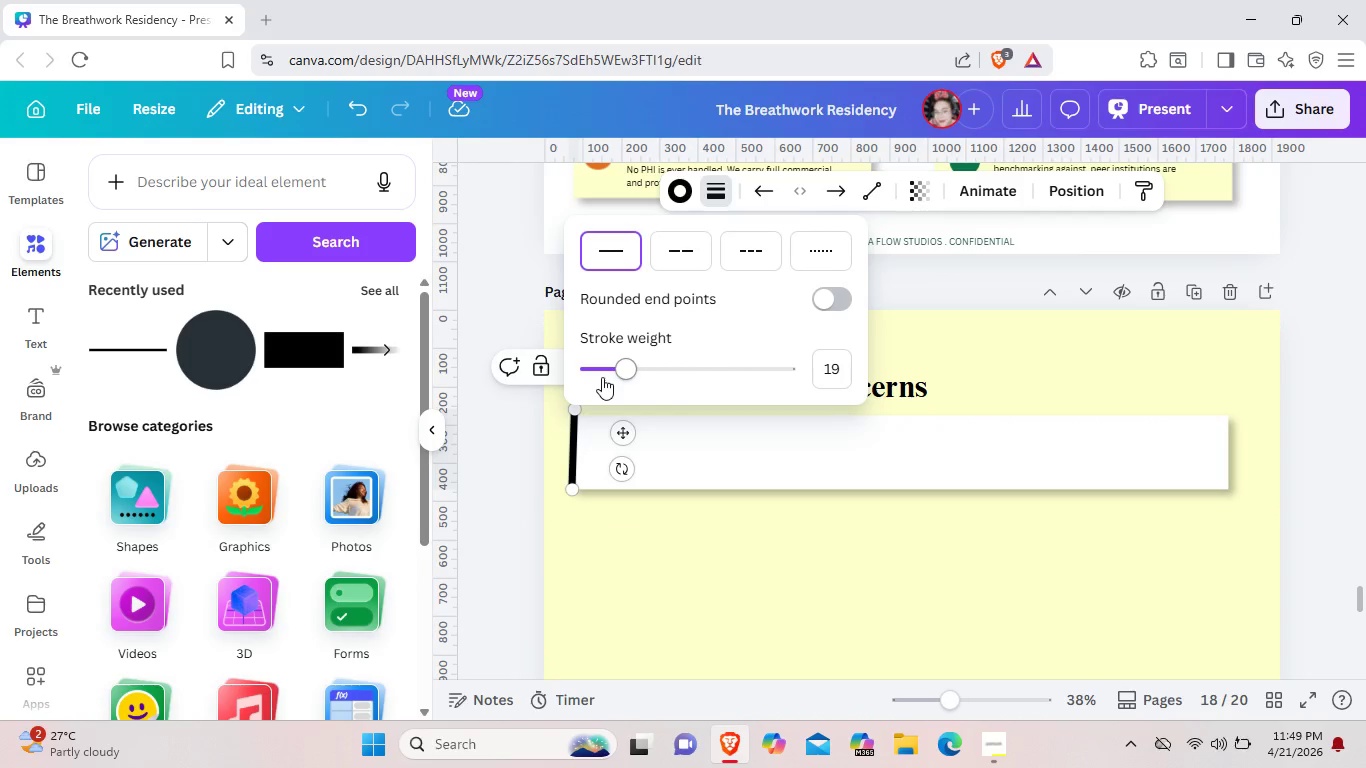 
left_click([609, 370])
 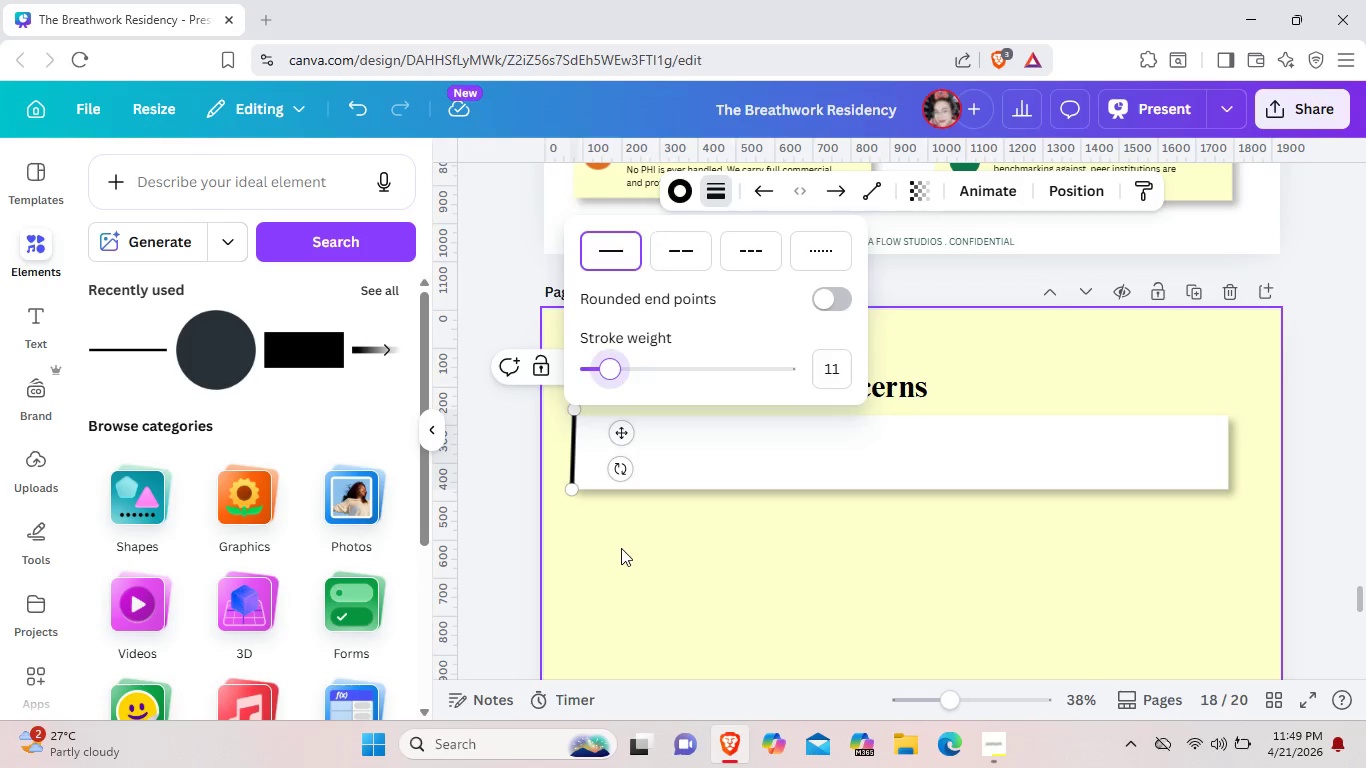 
left_click([621, 548])
 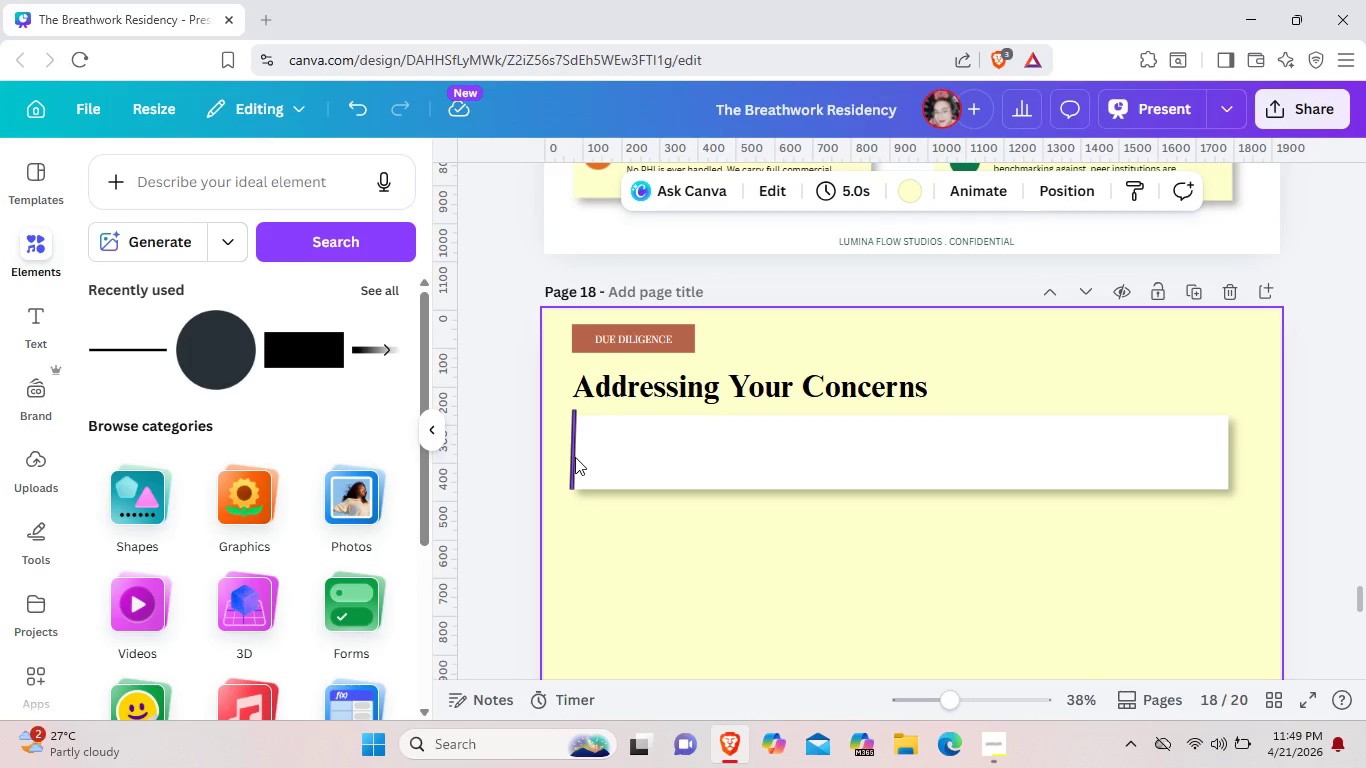 
left_click([575, 457])
 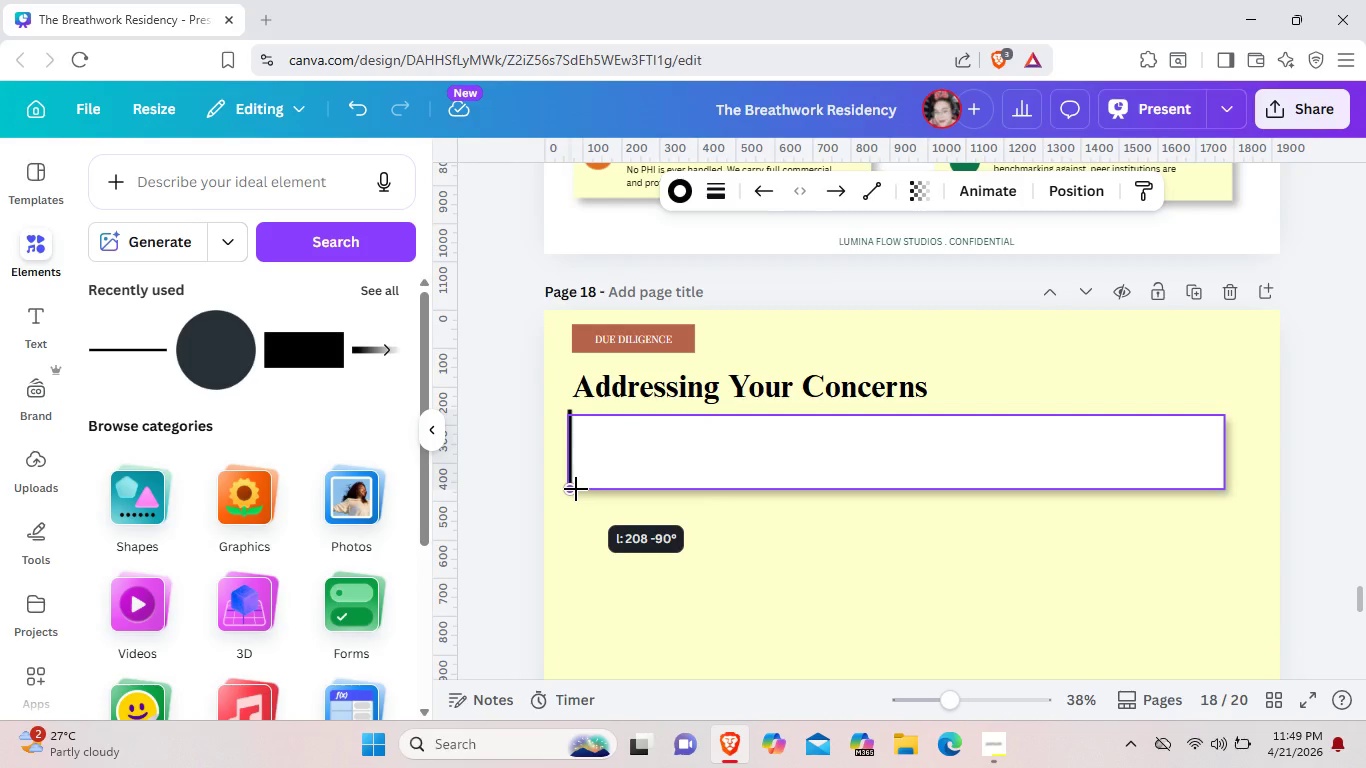 
wait(6.19)
 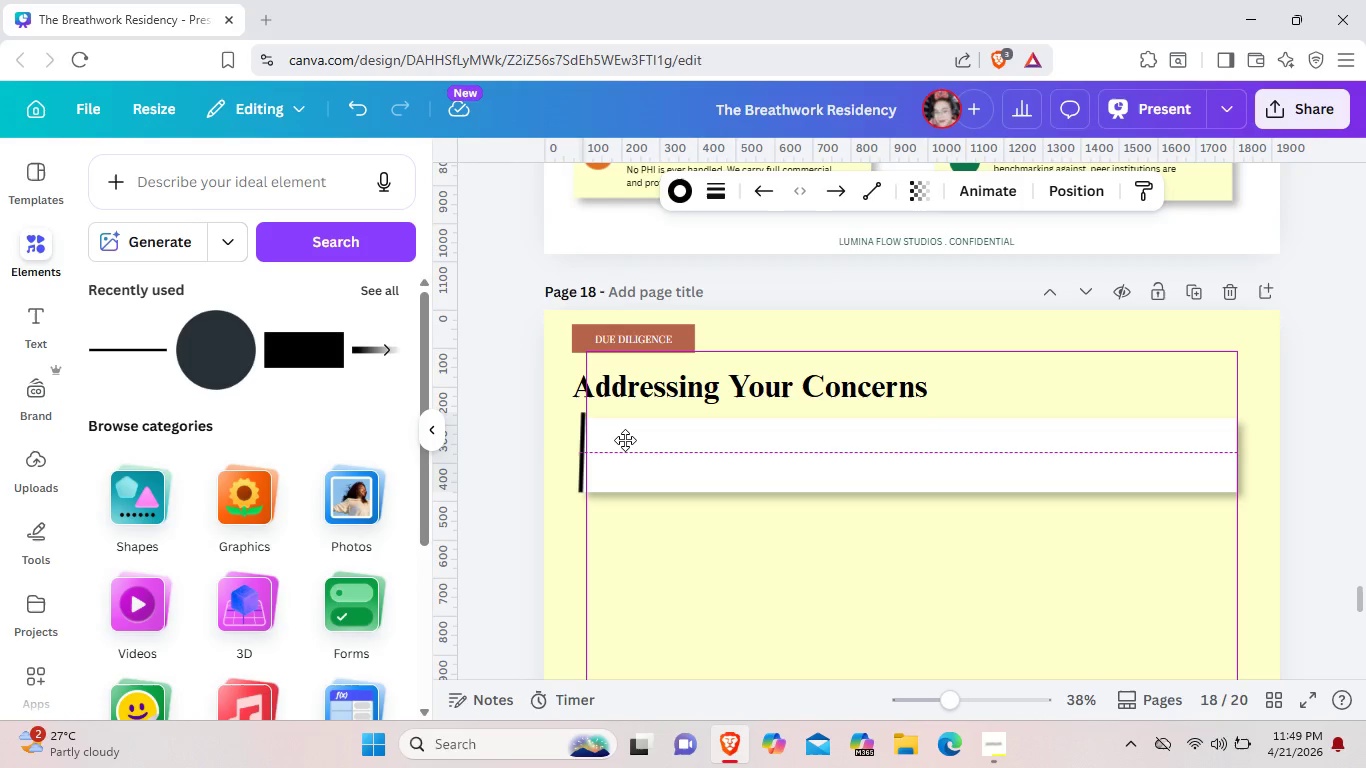 
left_click_drag(start_coordinate=[570, 411], to_coordinate=[572, 419])
 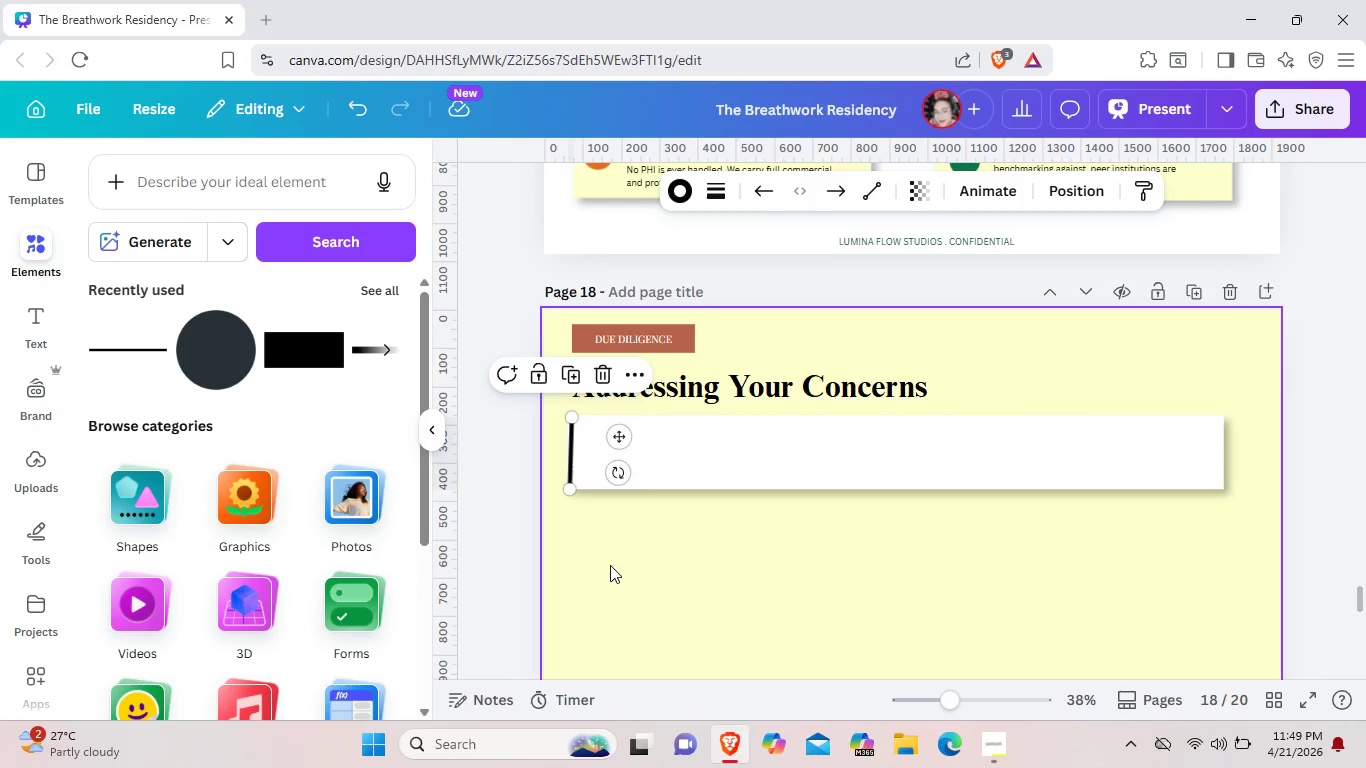 
left_click([610, 566])
 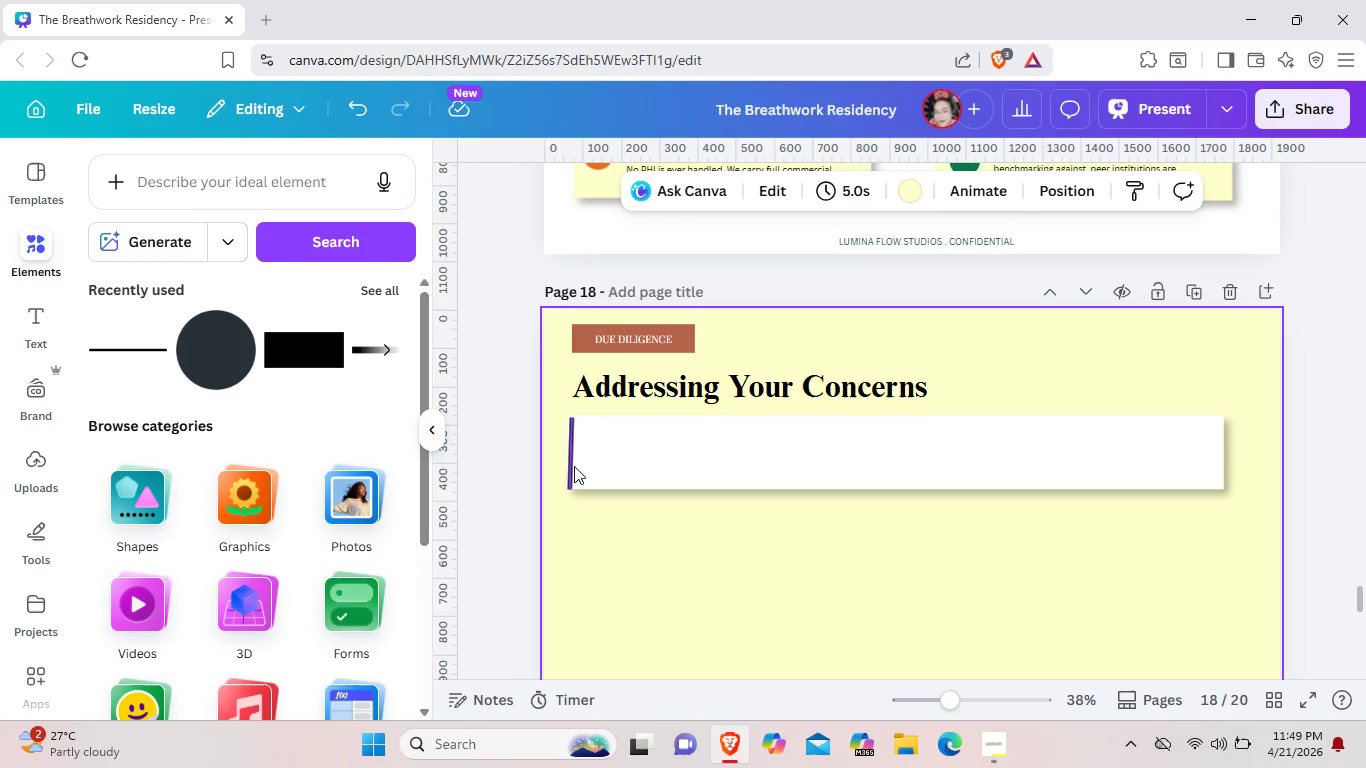 
left_click([572, 463])
 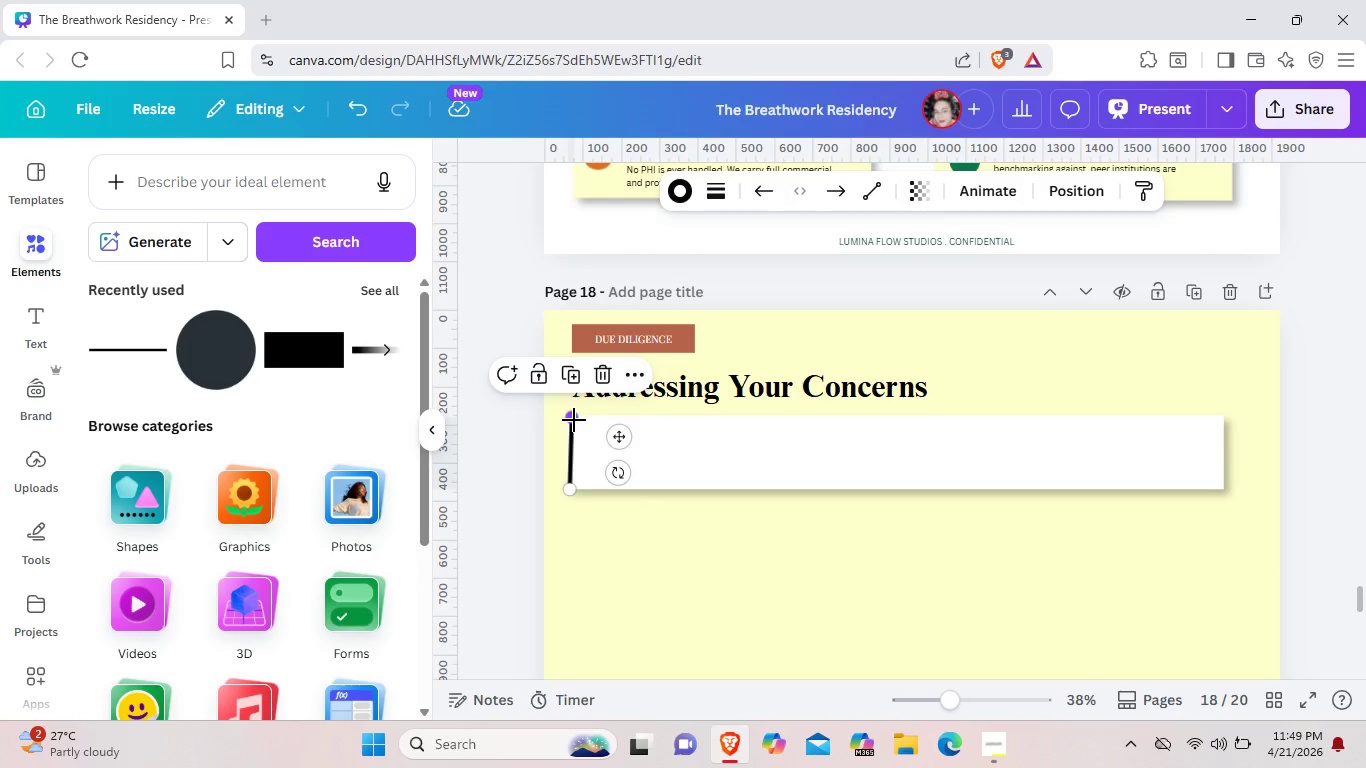 
left_click_drag(start_coordinate=[574, 420], to_coordinate=[574, 415])
 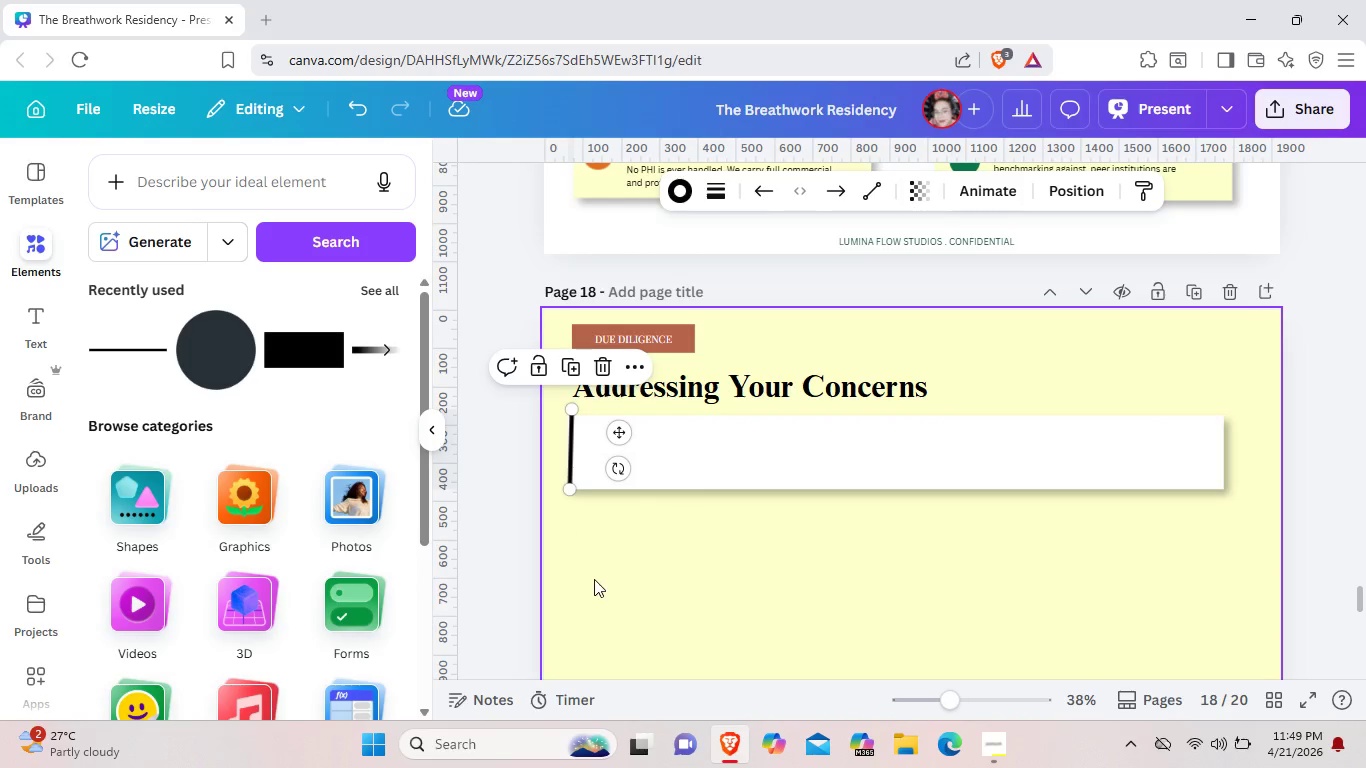 
left_click([594, 579])
 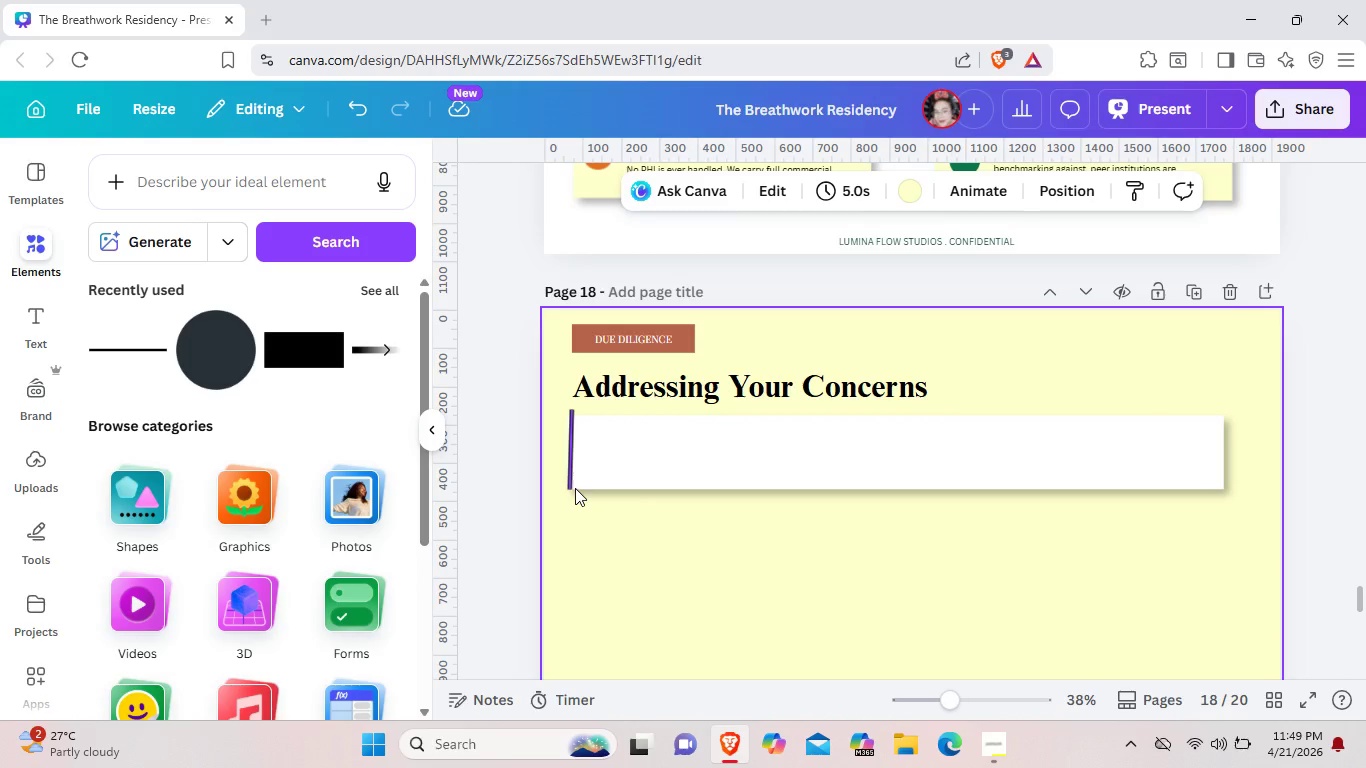 
left_click([573, 487])
 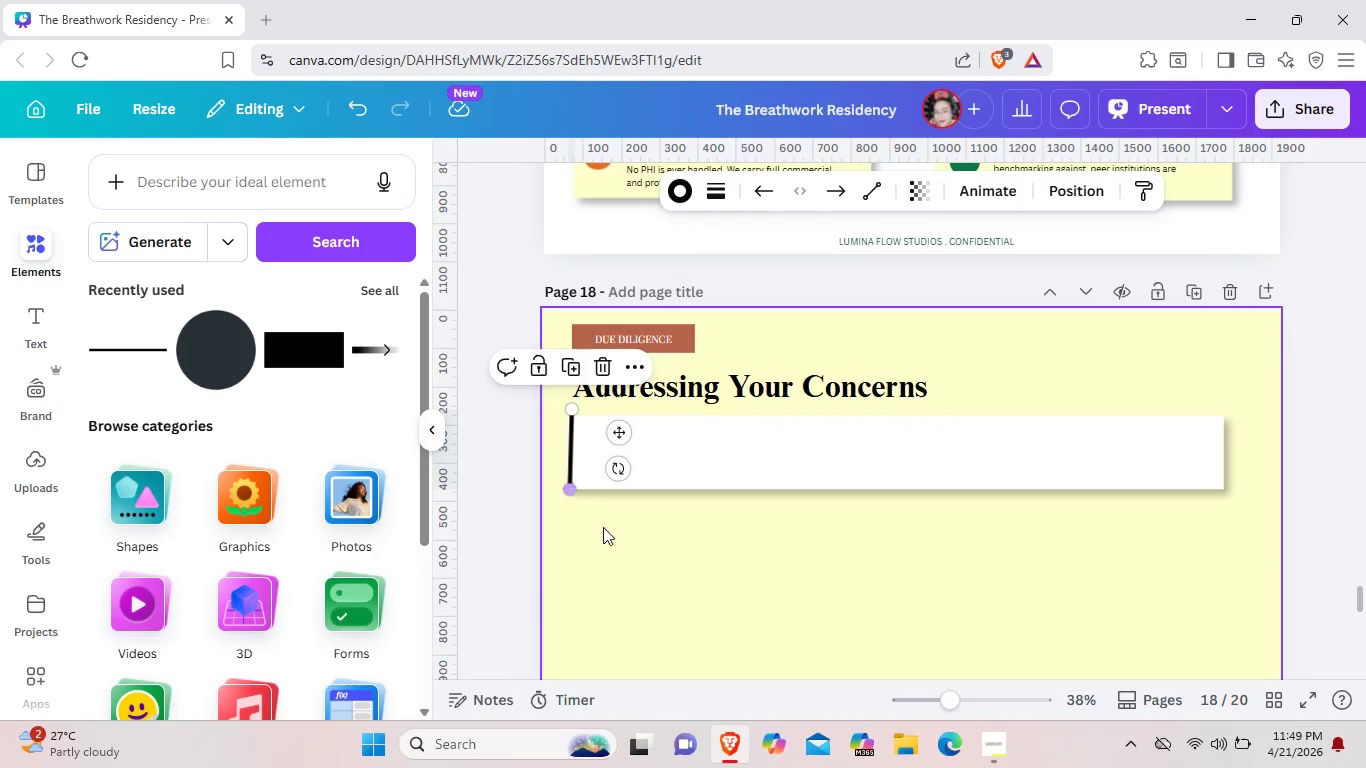 
left_click([606, 531])
 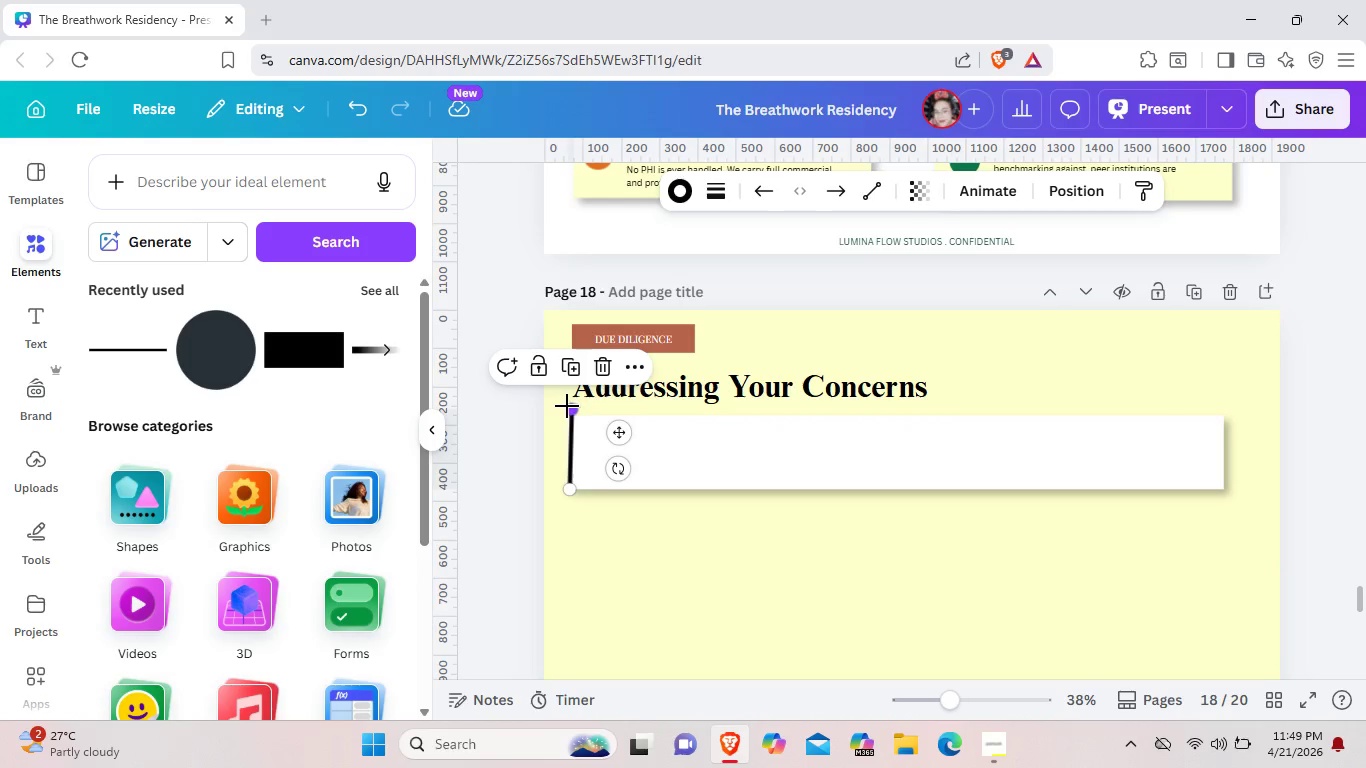 
left_click_drag(start_coordinate=[572, 411], to_coordinate=[571, 423])
 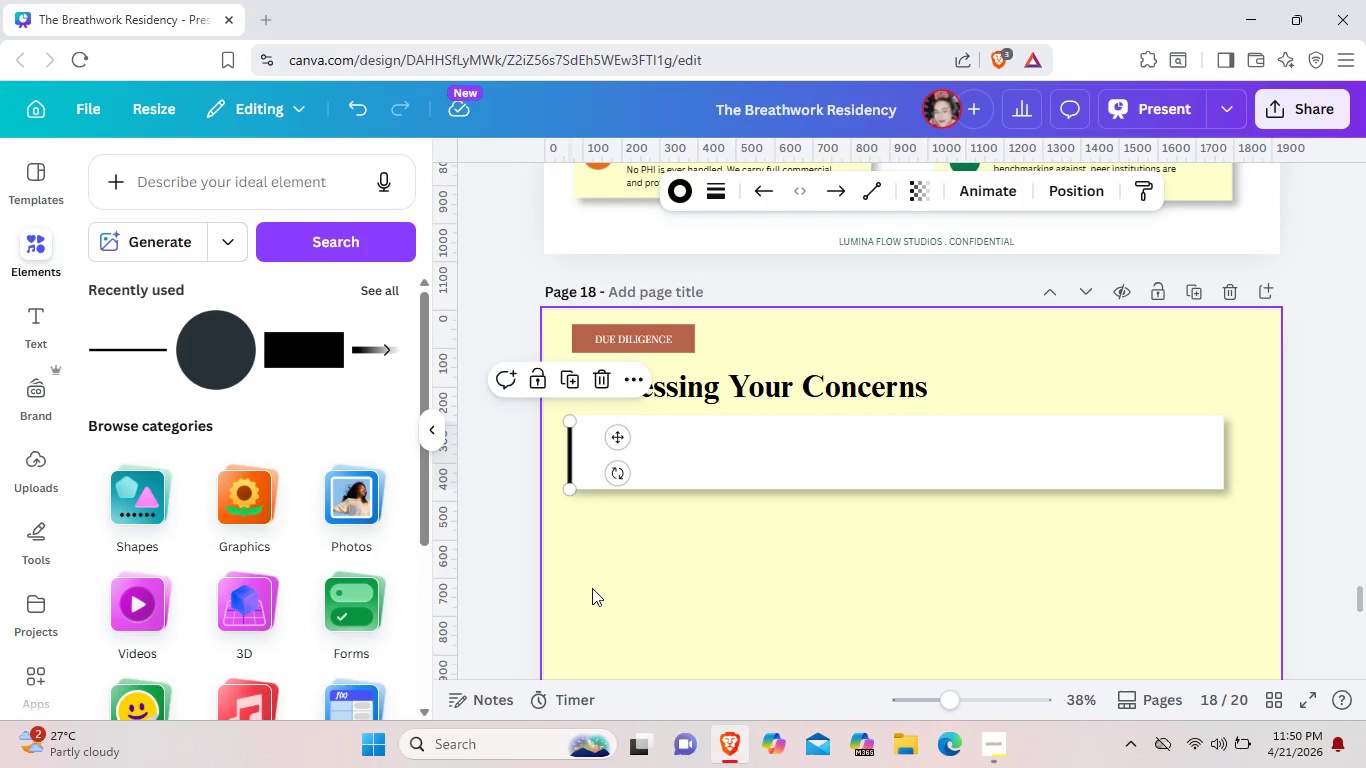 
left_click([592, 588])
 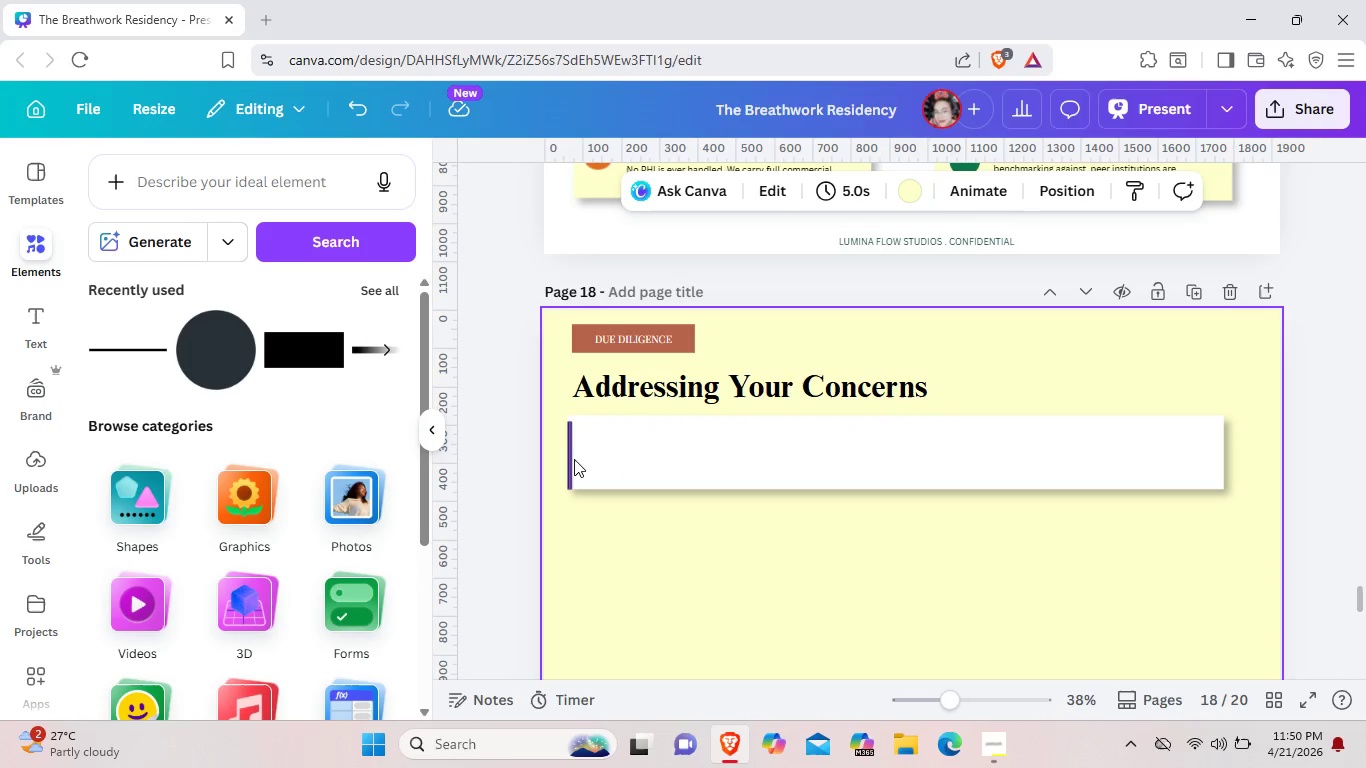 
left_click([574, 459])
 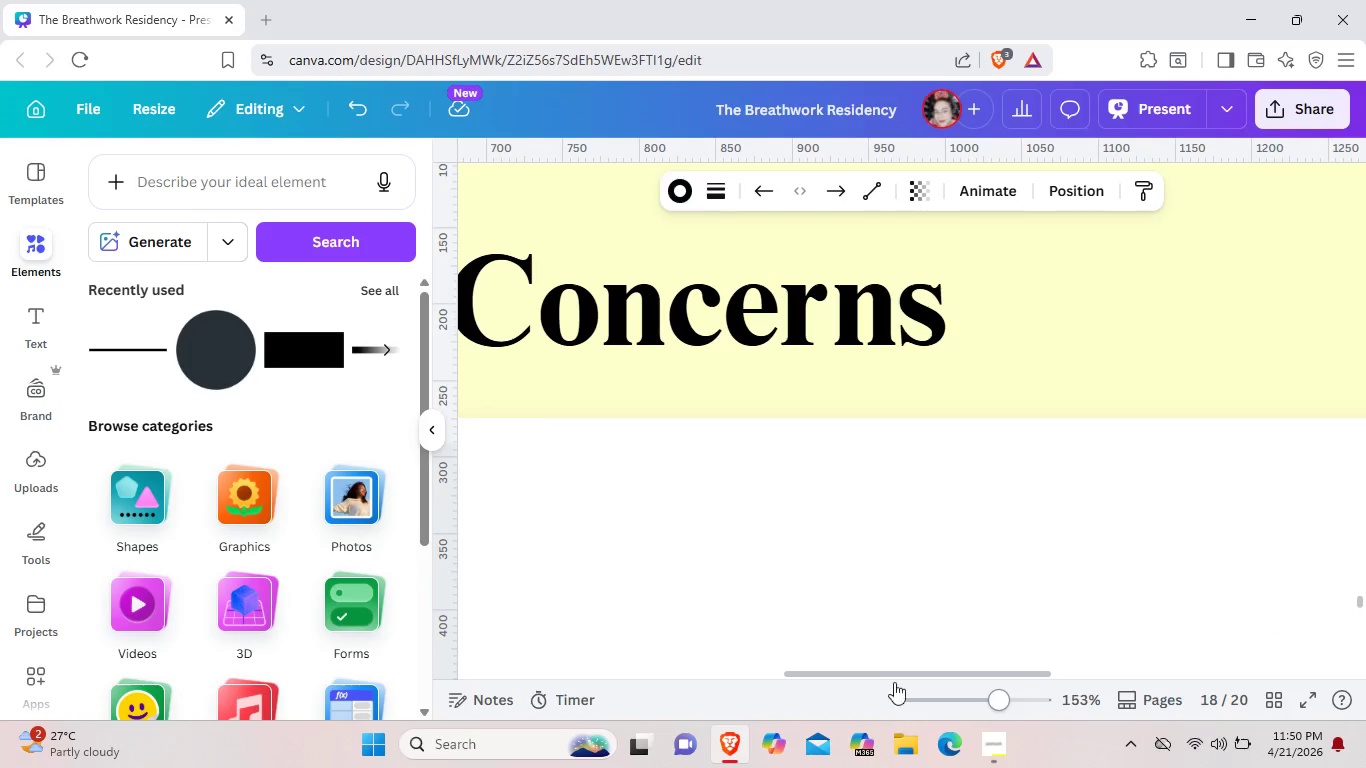 
left_click_drag(start_coordinate=[902, 669], to_coordinate=[485, 629])
 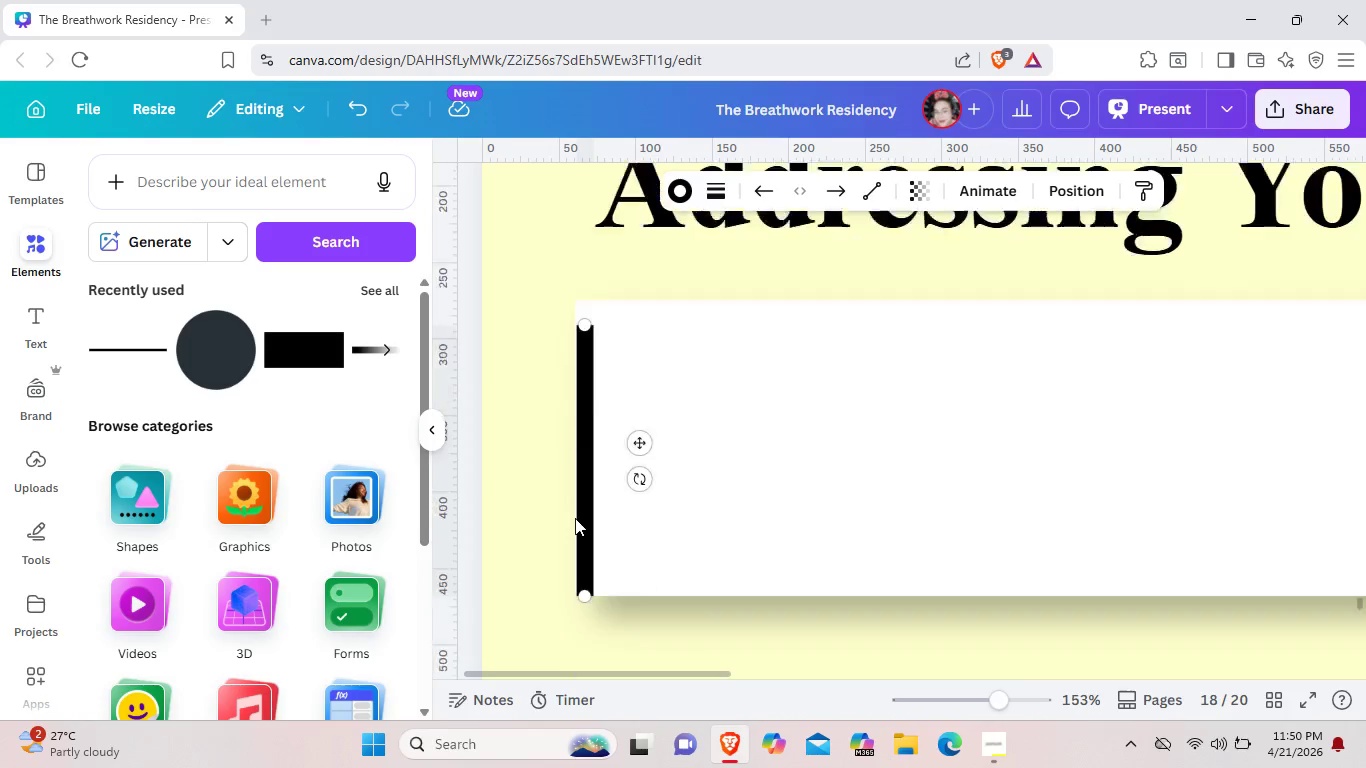 
scroll: coordinate [575, 518], scroll_direction: down, amount: 2.0
 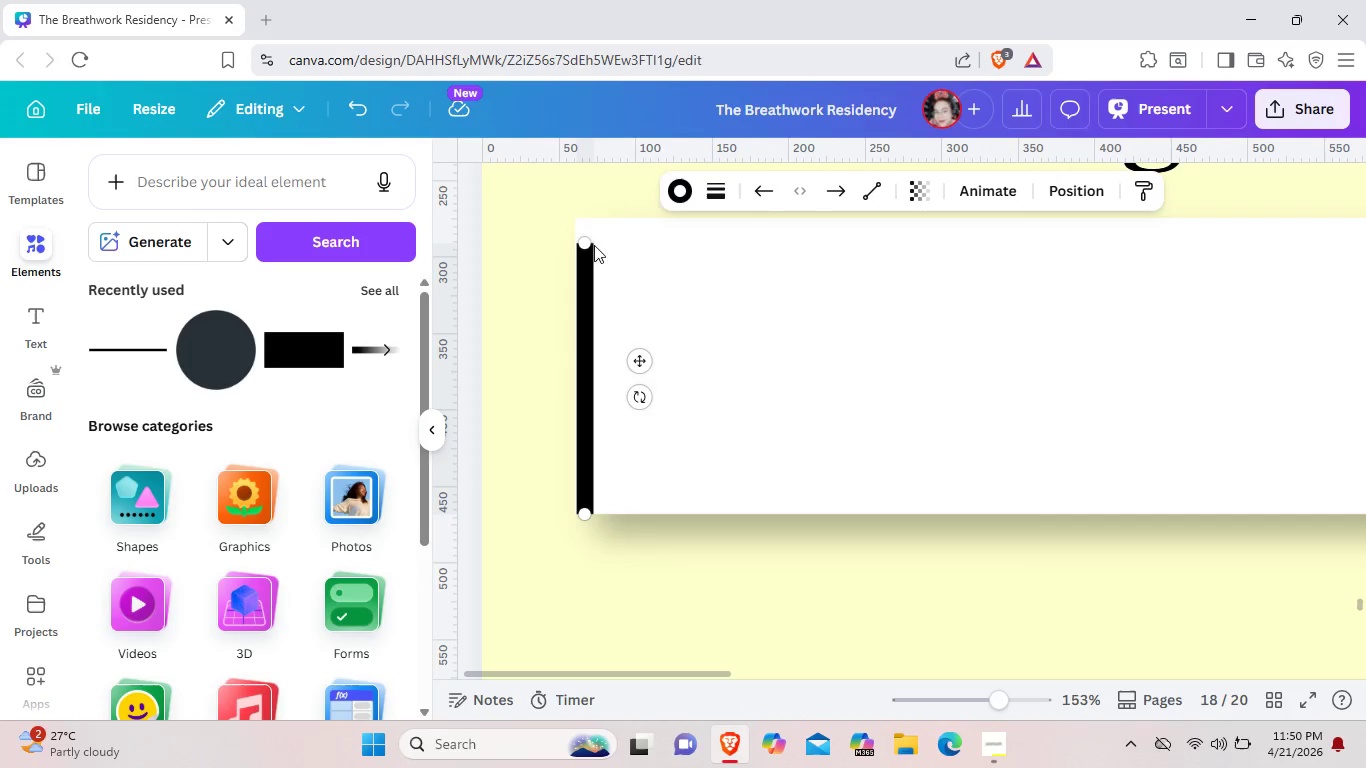 
left_click_drag(start_coordinate=[587, 239], to_coordinate=[587, 217])
 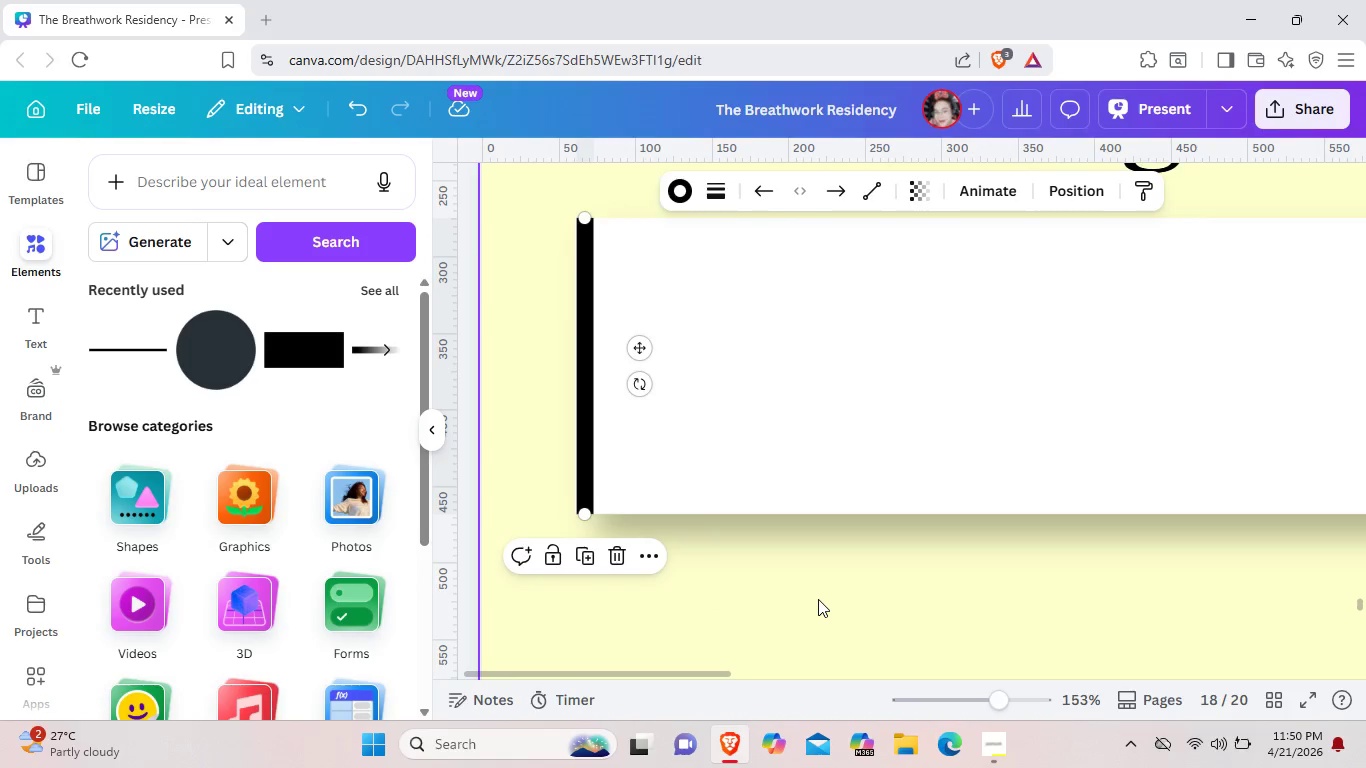 
left_click([818, 599])
 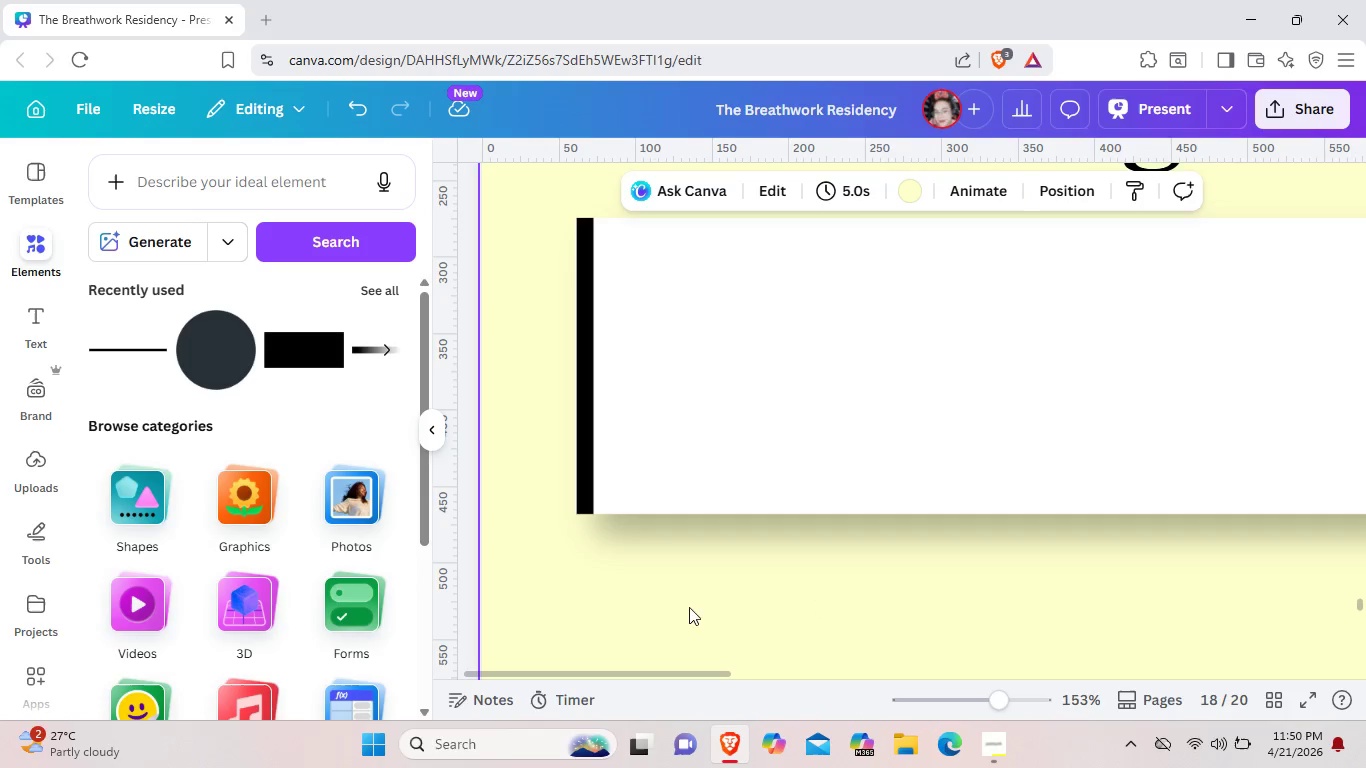 
left_click_drag(start_coordinate=[672, 598], to_coordinate=[551, 439])
 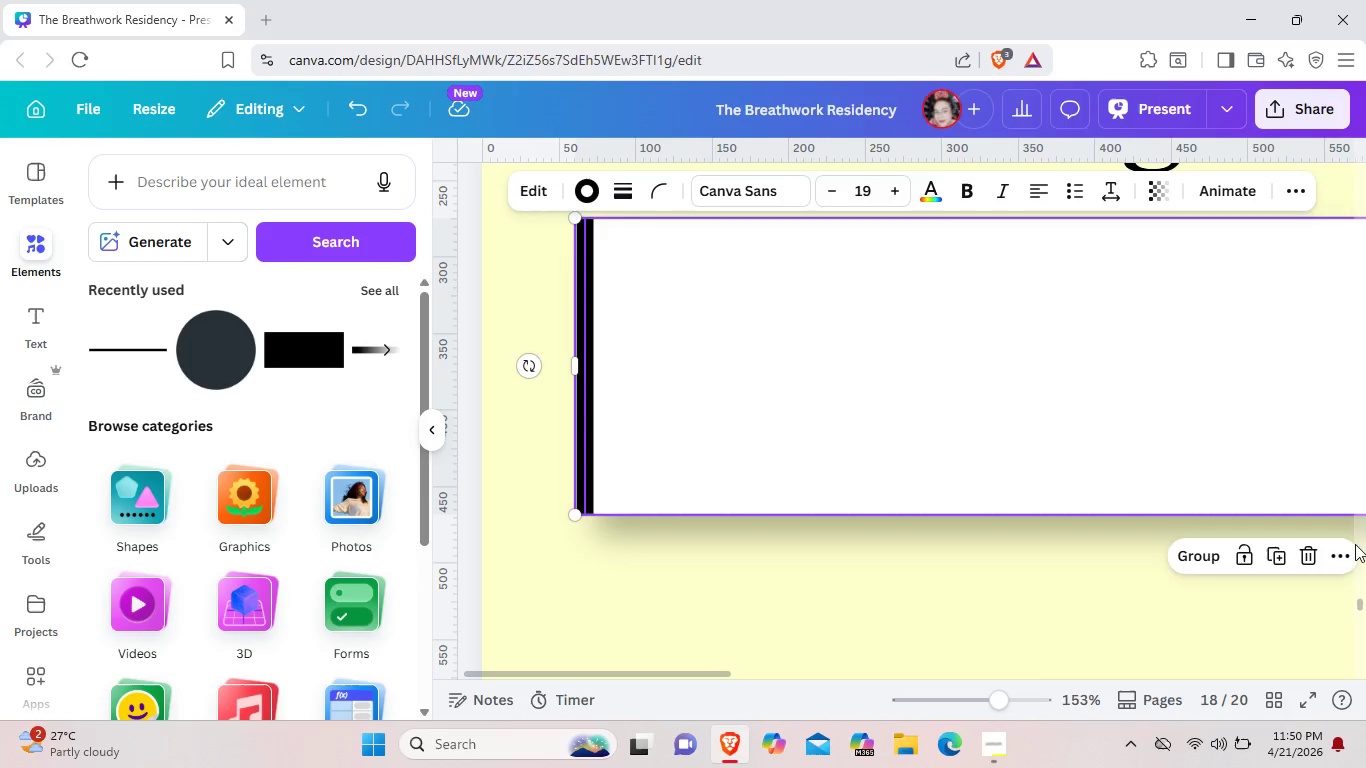 
left_click([1248, 545])
 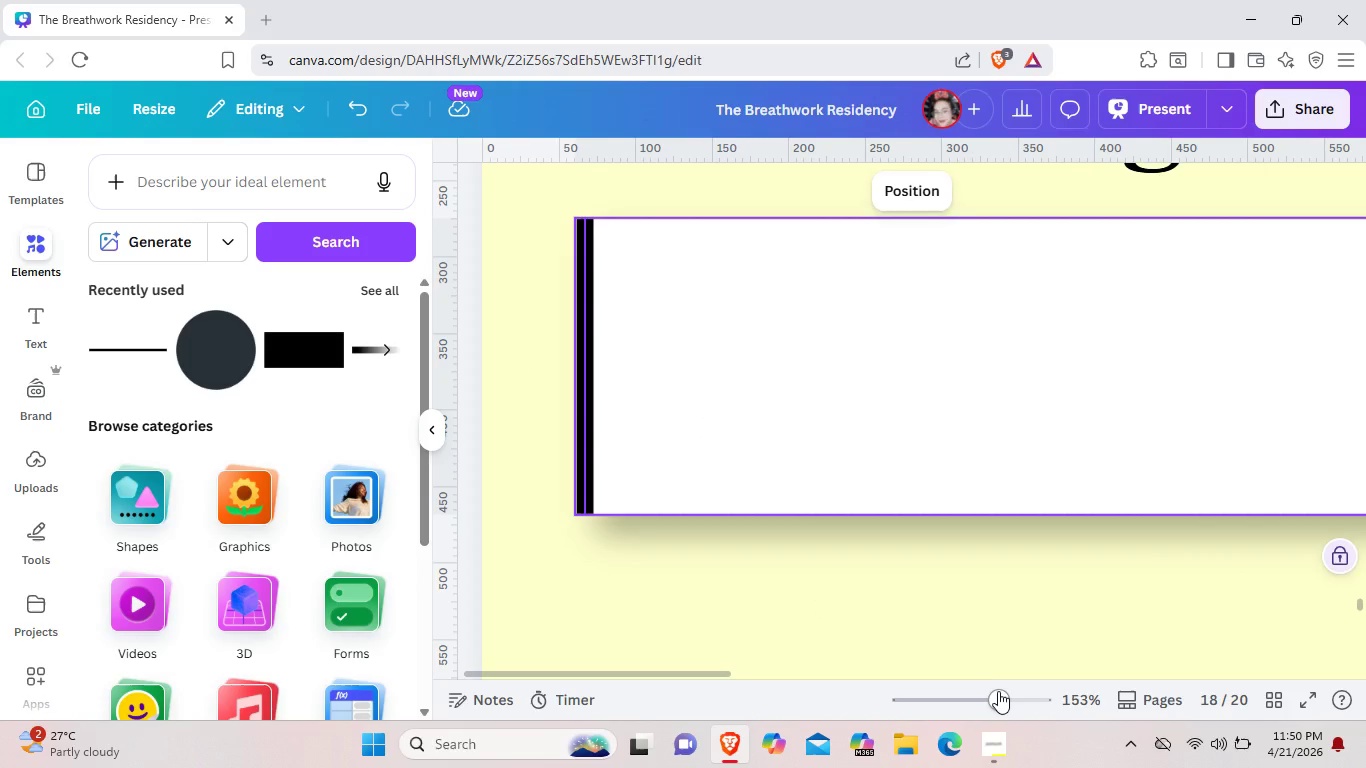 
left_click_drag(start_coordinate=[998, 691], to_coordinate=[952, 682])
 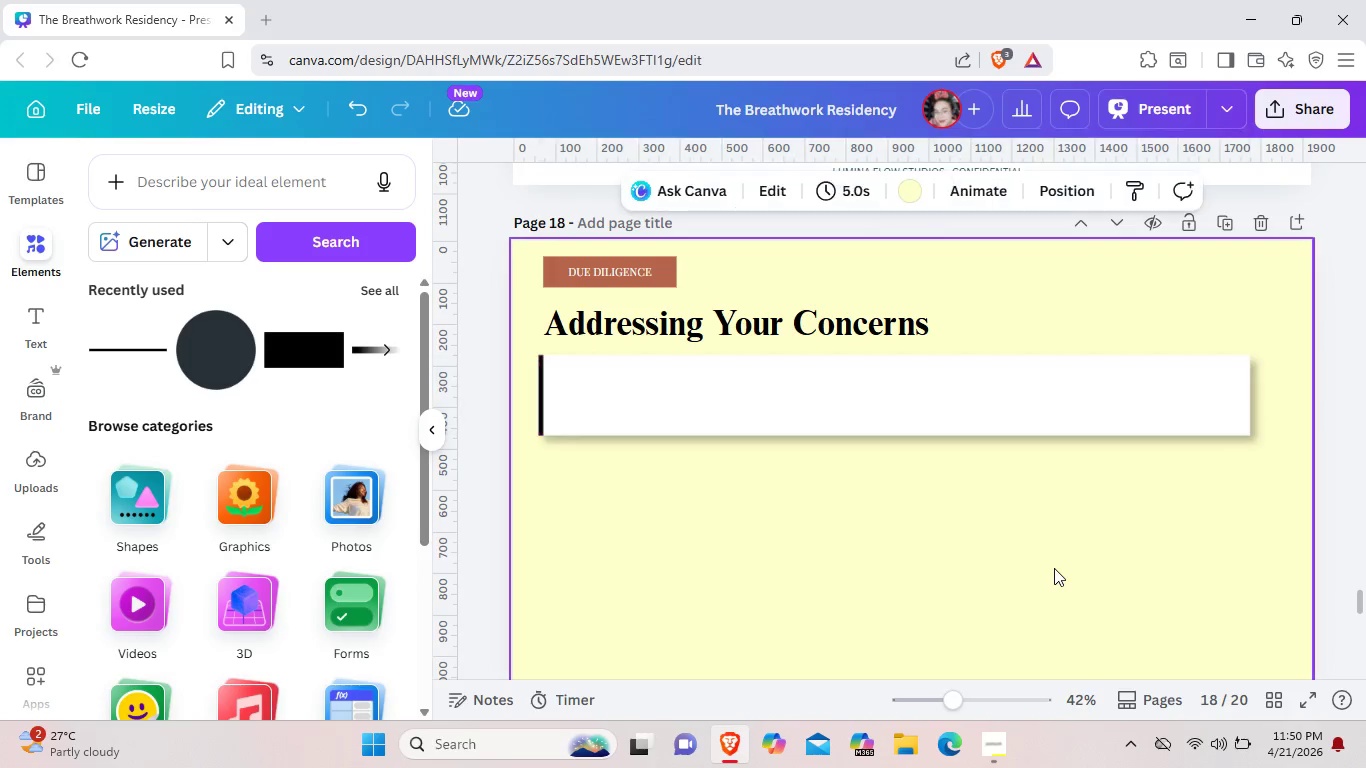 
left_click([1054, 568])
 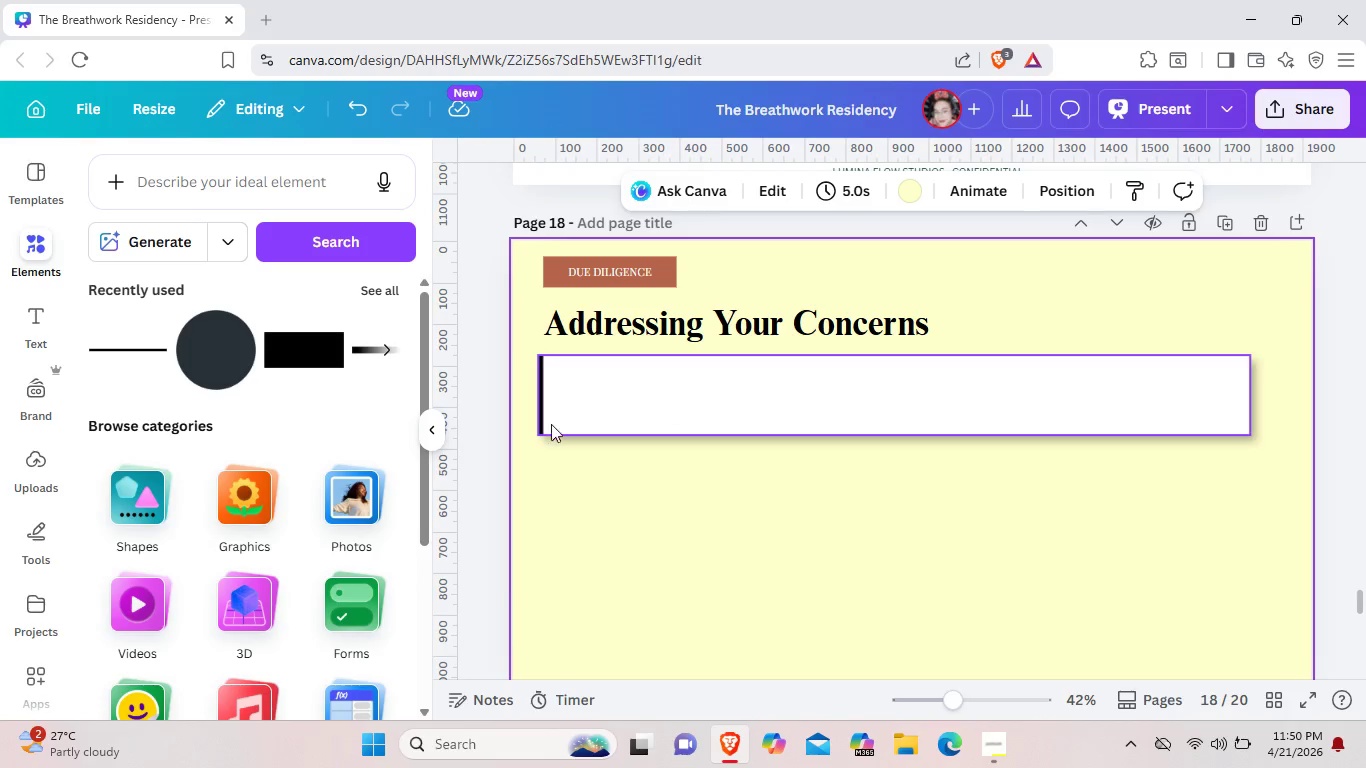 
left_click([541, 364])
 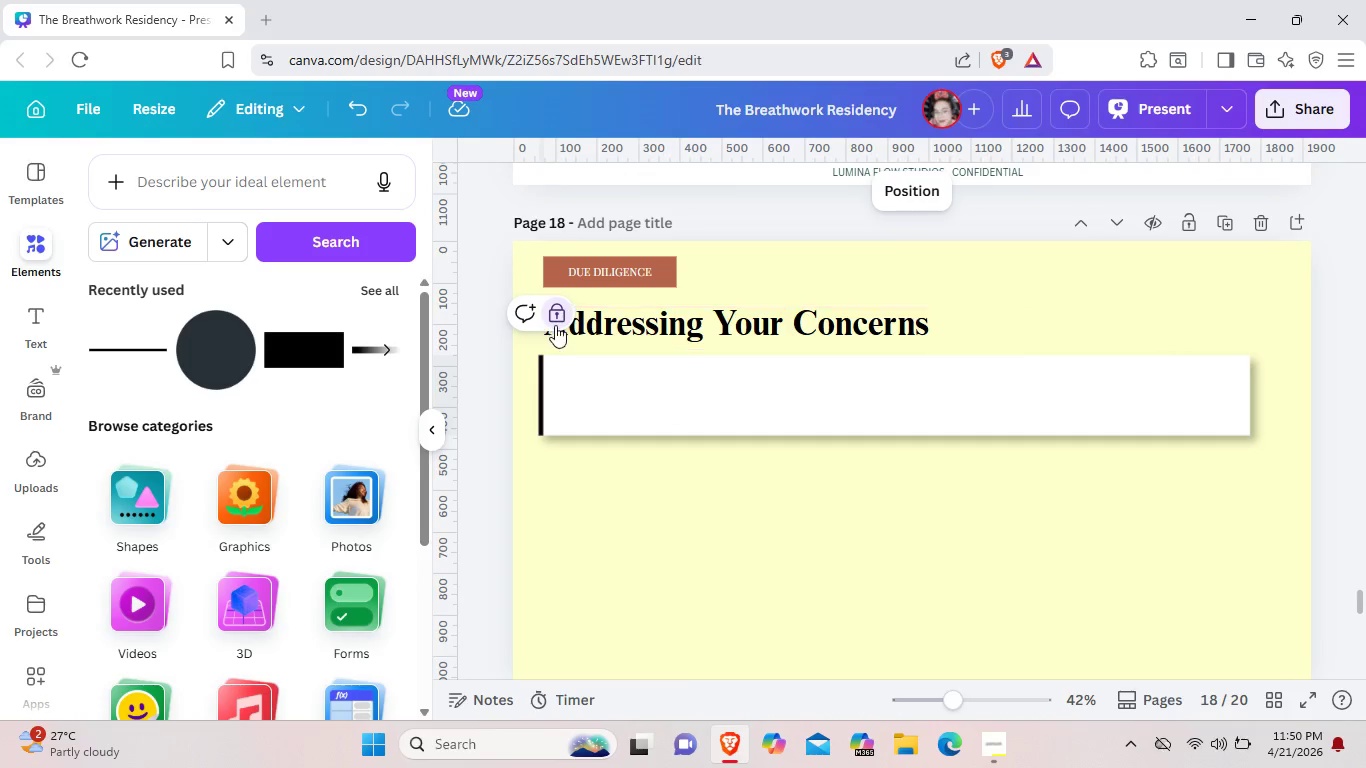 
left_click([559, 318])
 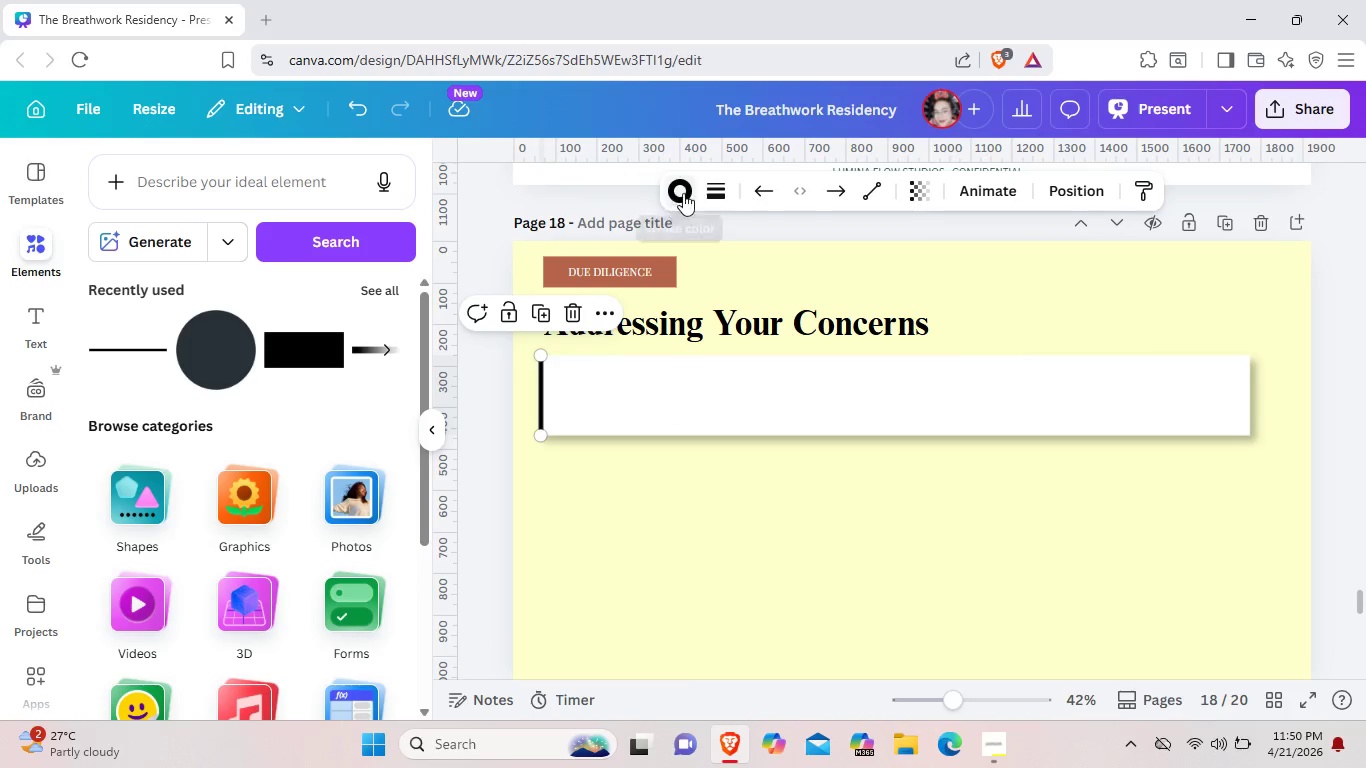 
wait(8.55)
 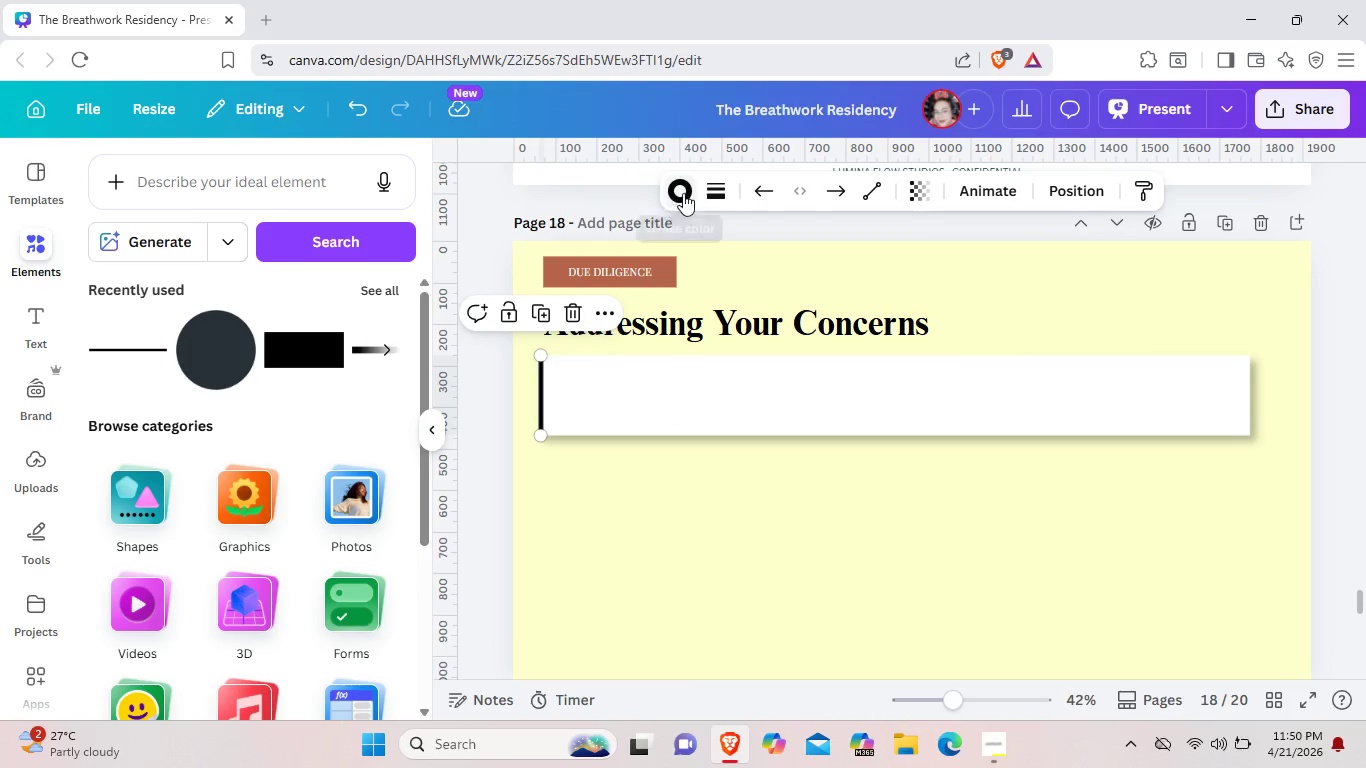 
left_click([253, 302])
 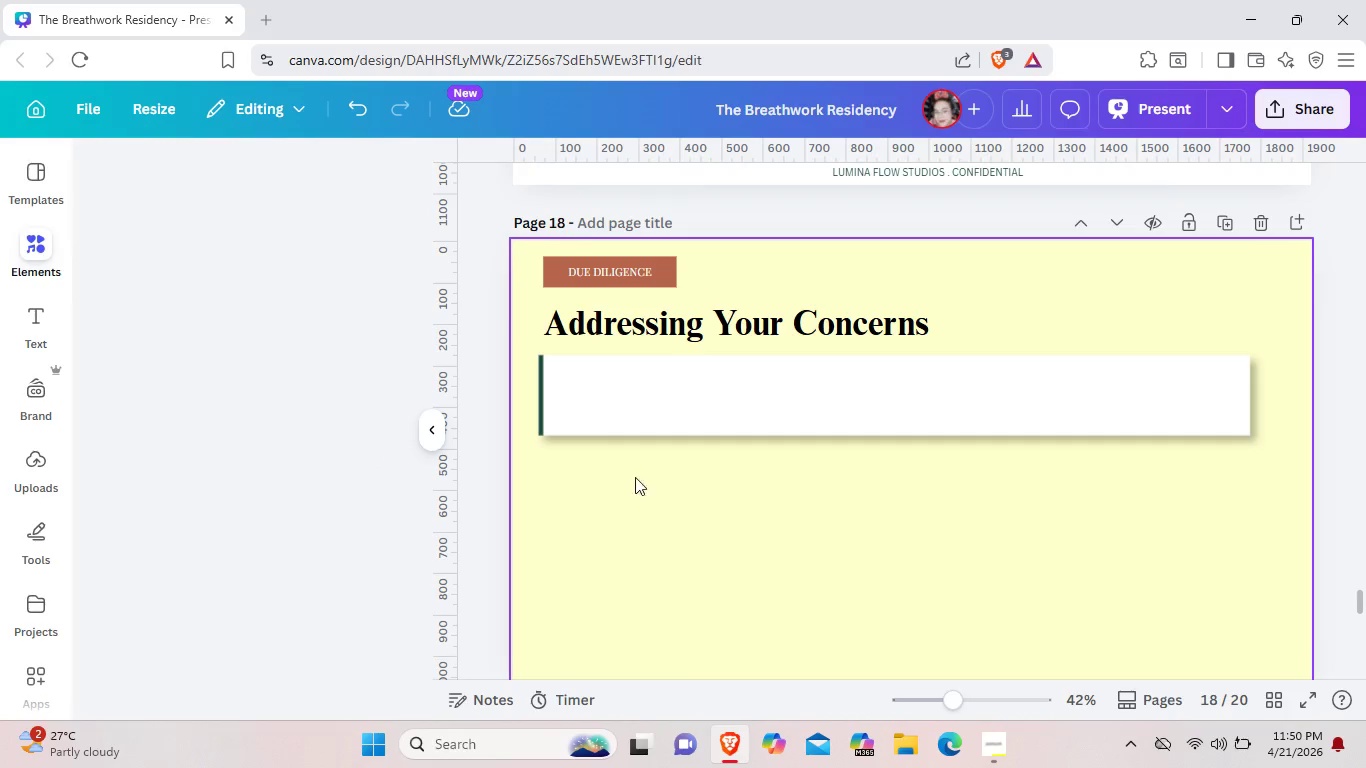 
left_click_drag(start_coordinate=[675, 485], to_coordinate=[532, 389])
 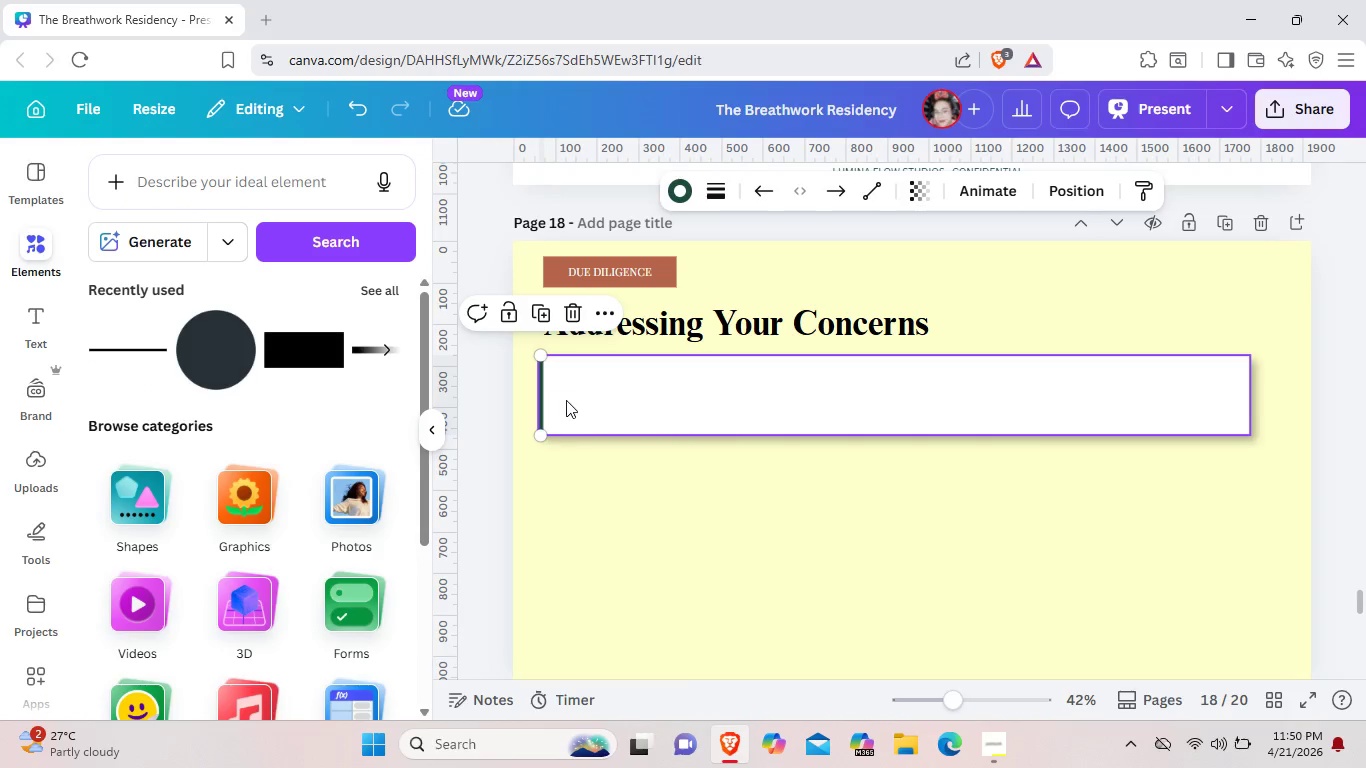 
right_click([566, 400])
 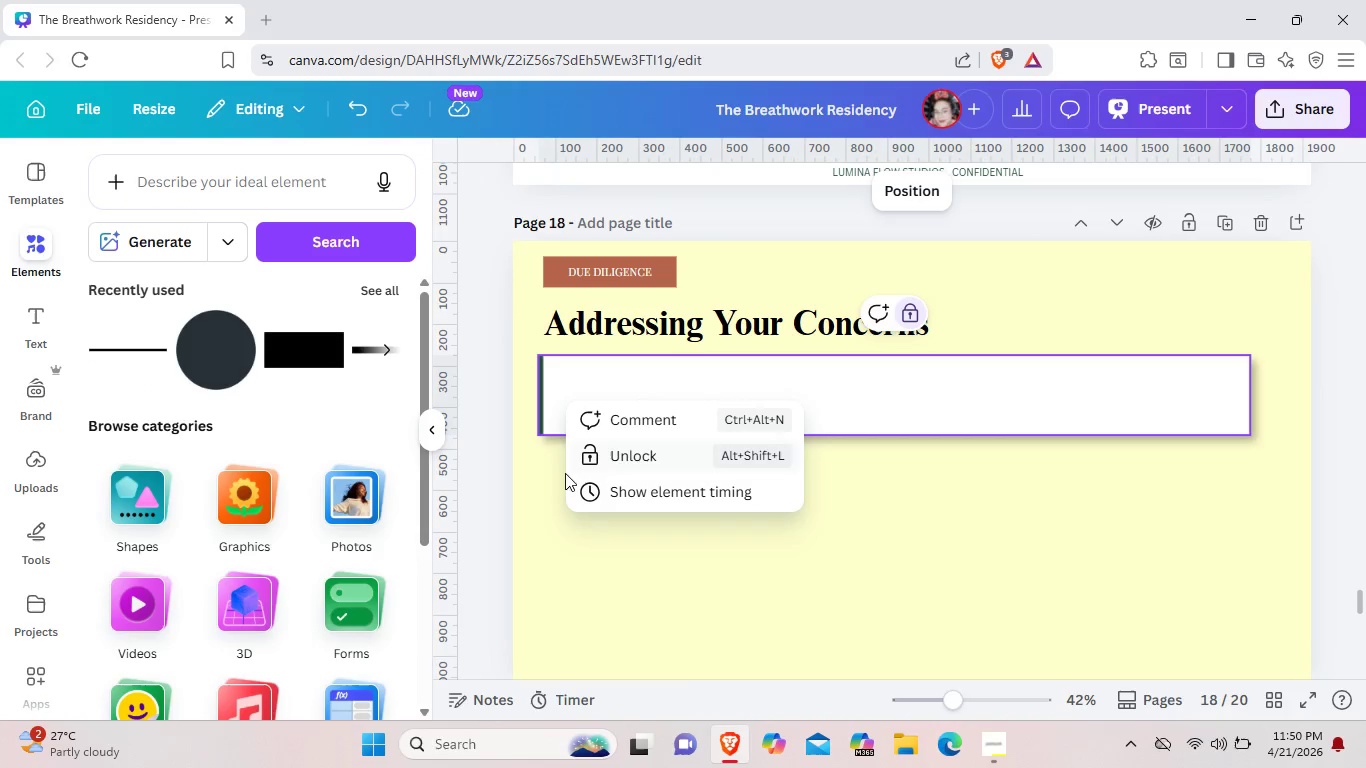 
left_click([533, 507])
 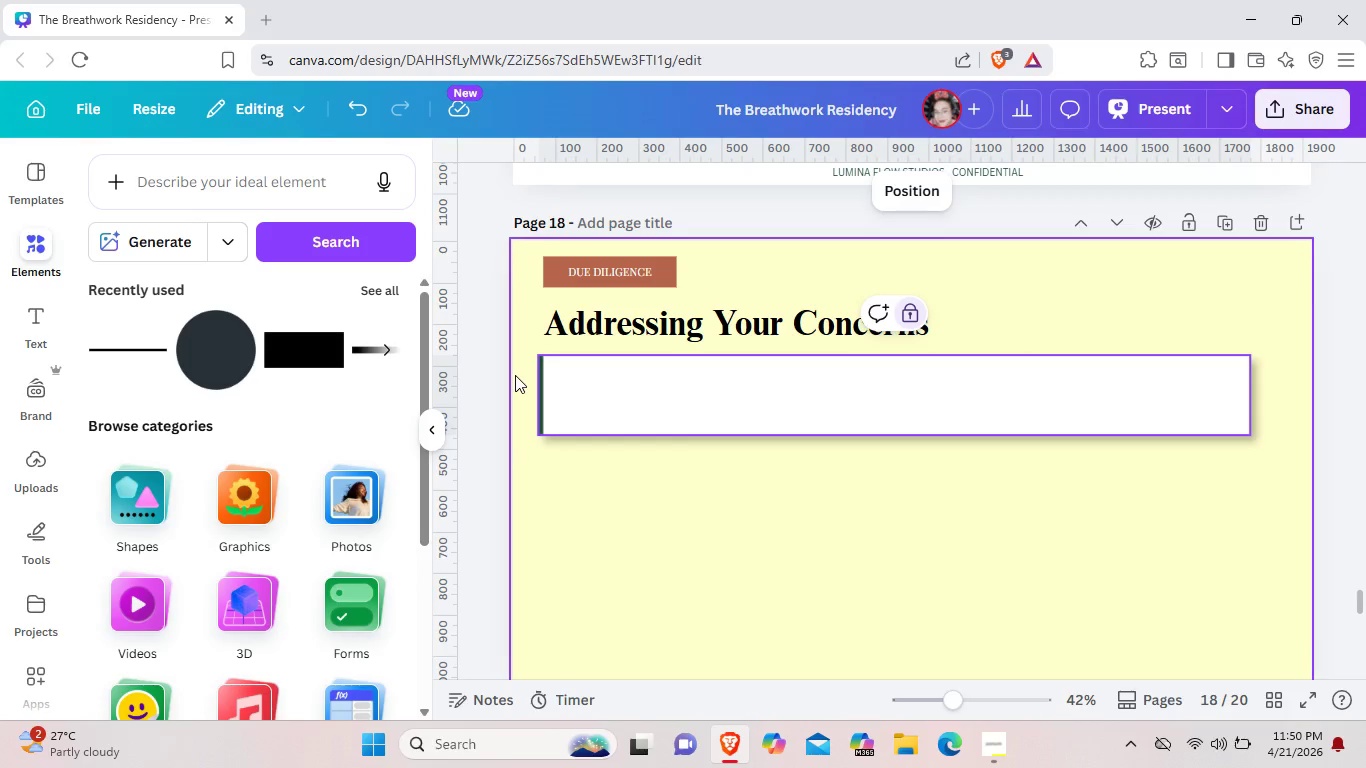 
left_click([515, 375])
 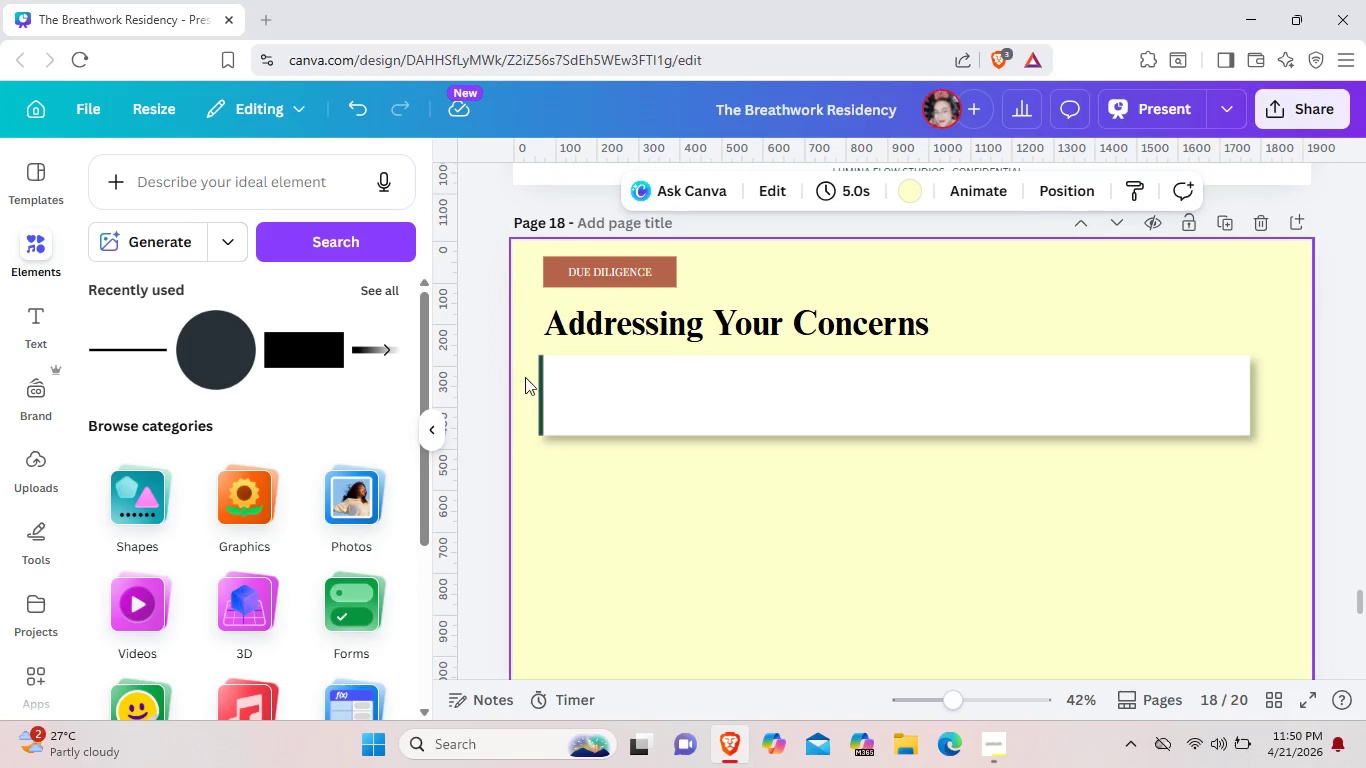 
left_click_drag(start_coordinate=[519, 375], to_coordinate=[604, 402])
 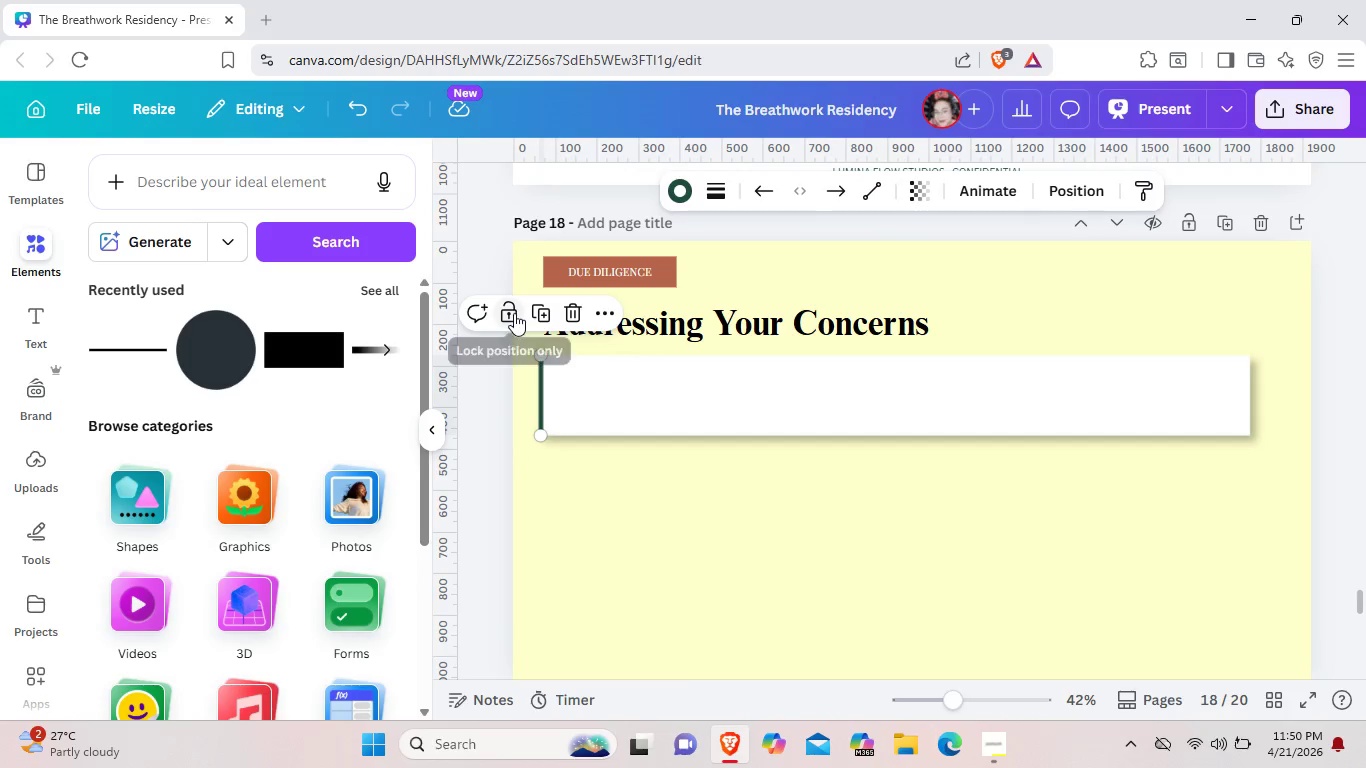 
left_click([514, 313])
 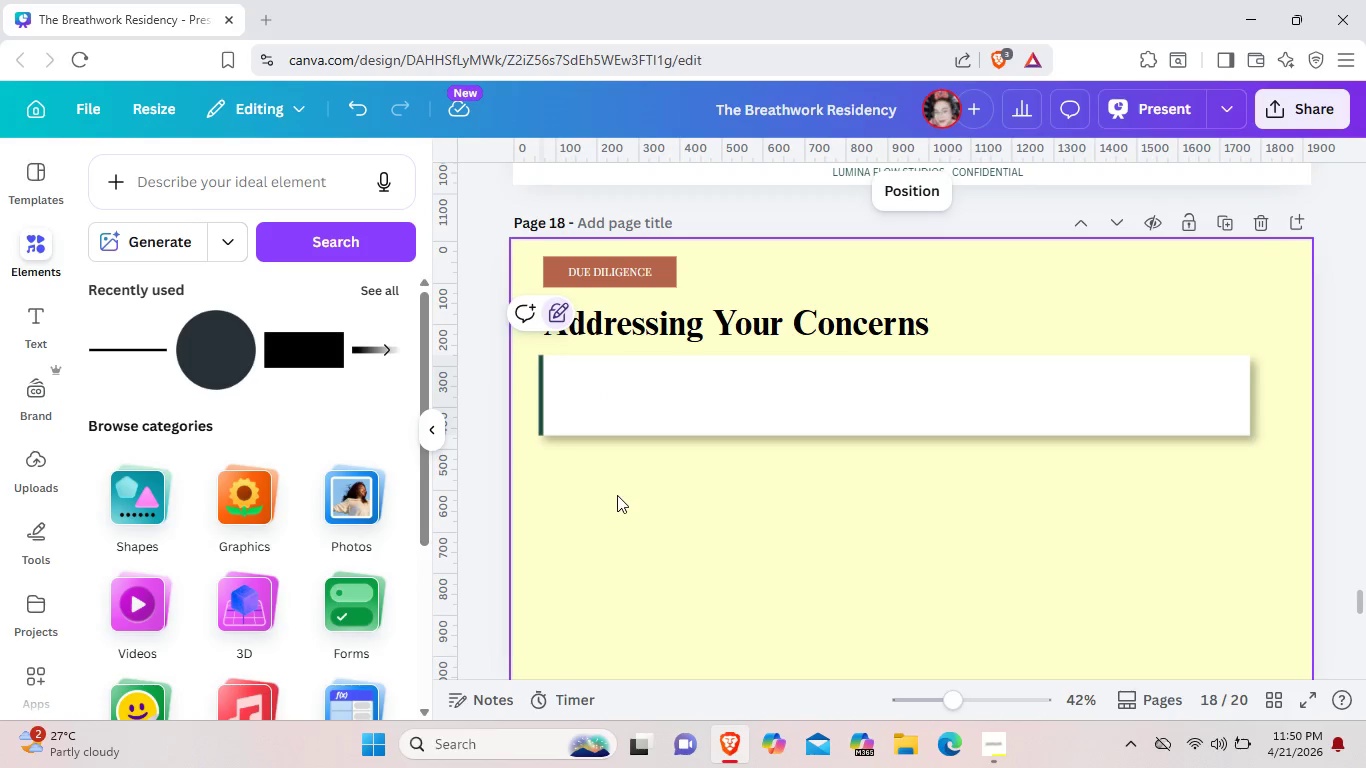 
left_click([617, 495])
 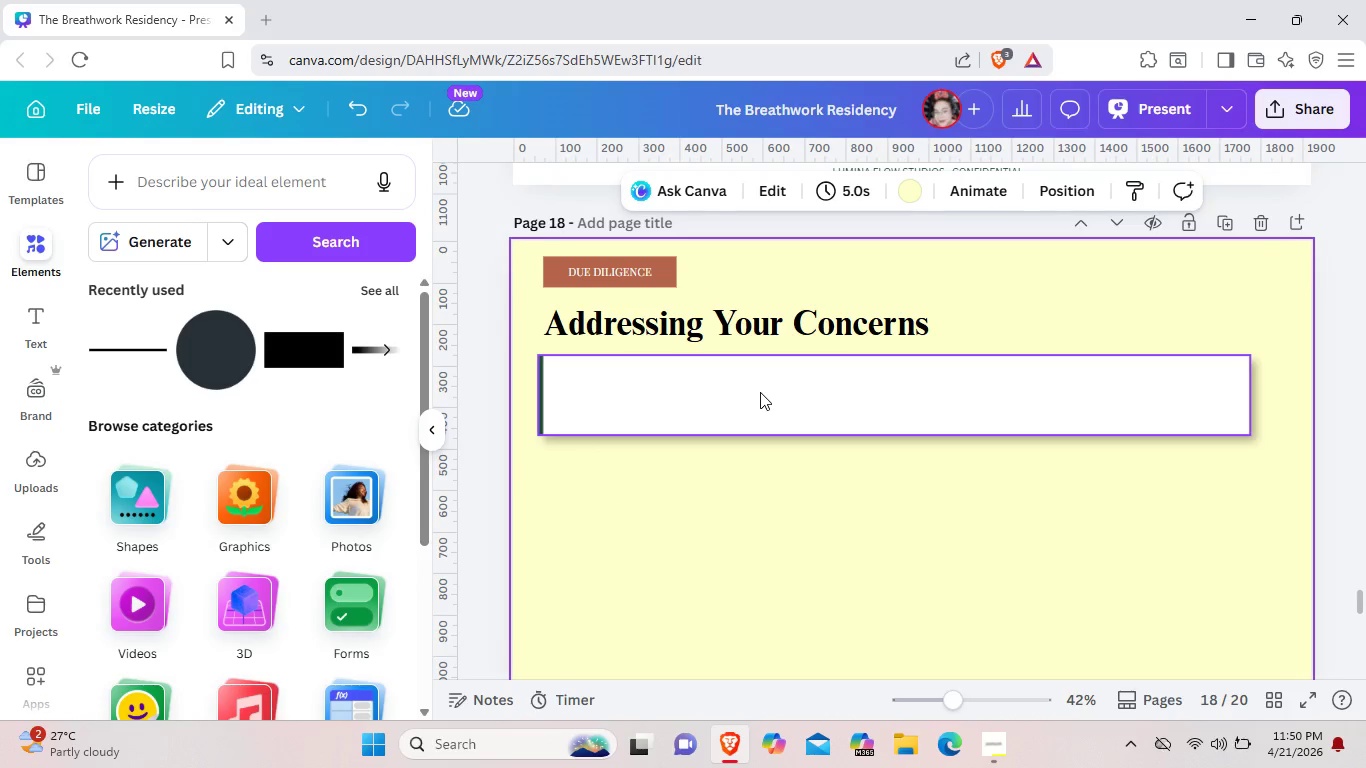 
left_click([760, 392])
 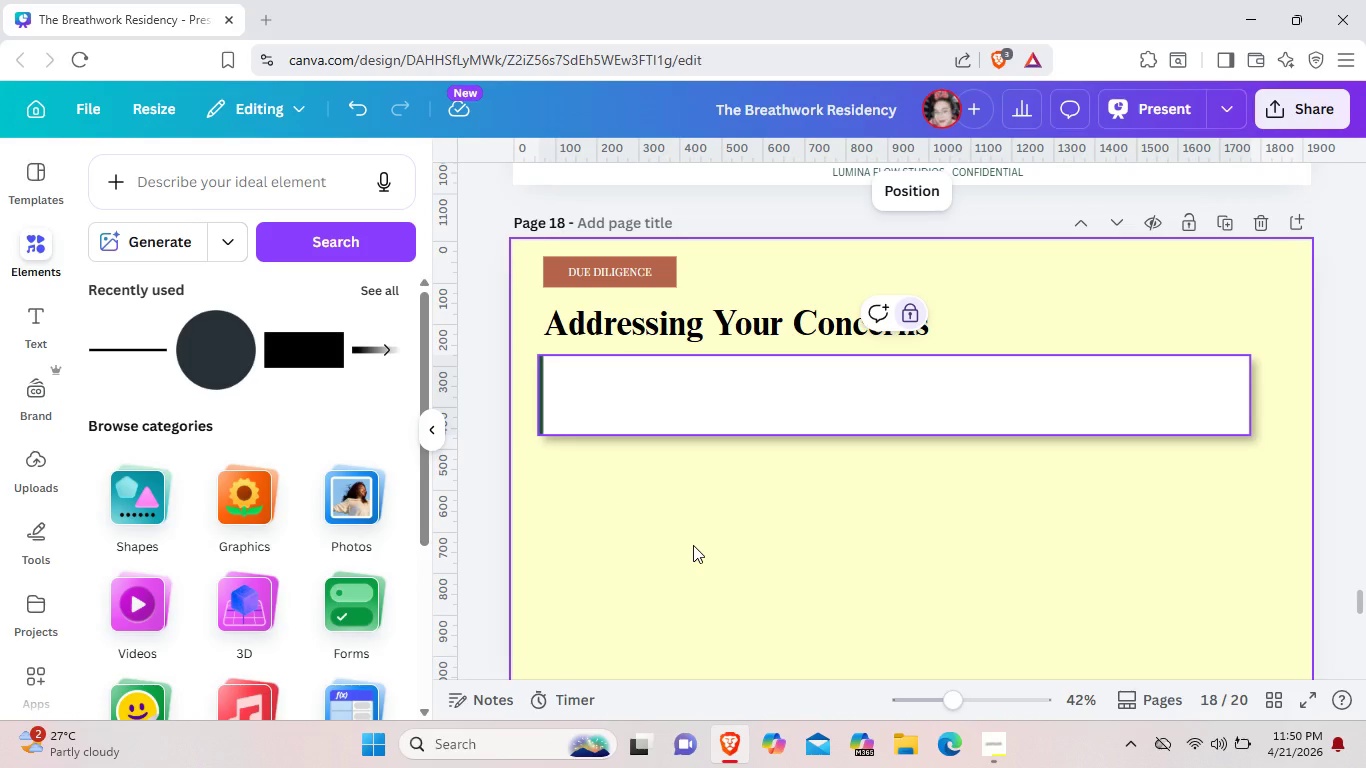 
key(Control+C)
 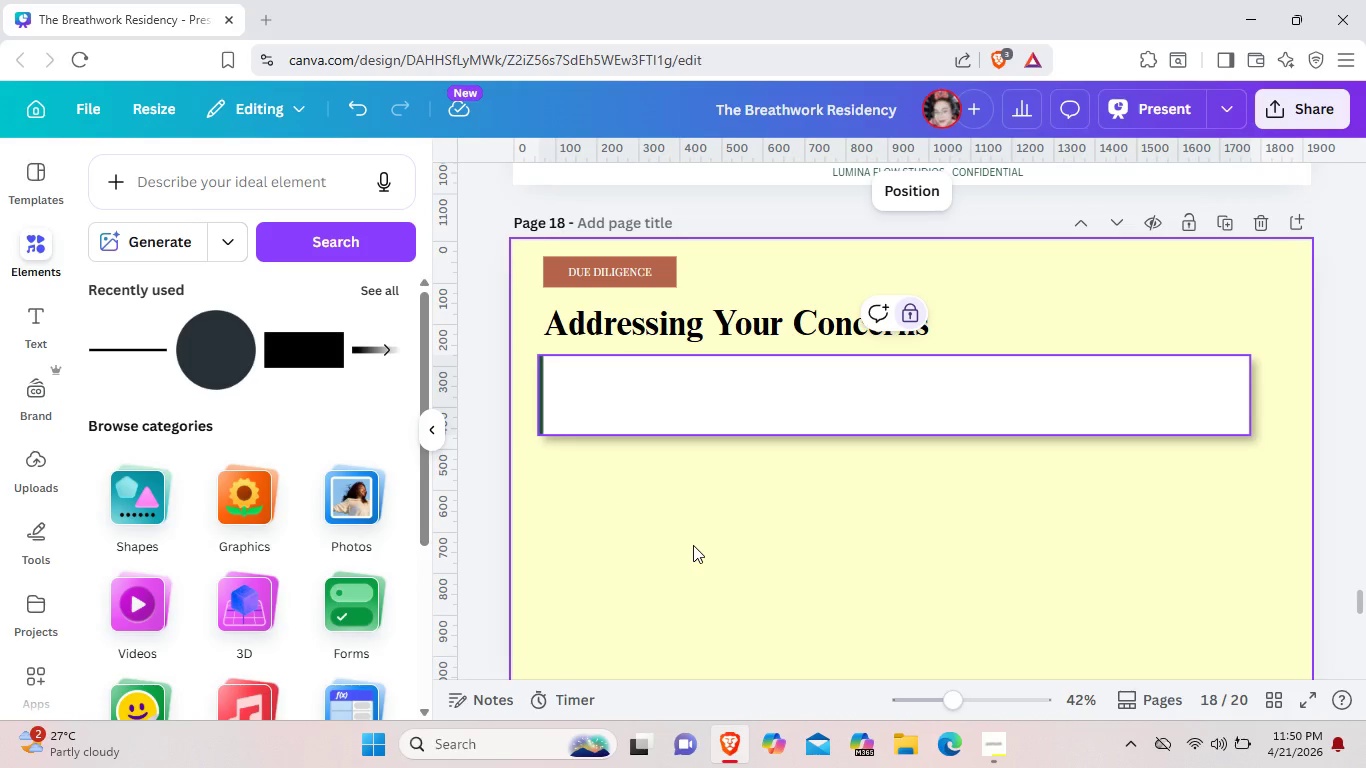 
key(Control+ControlLeft)
 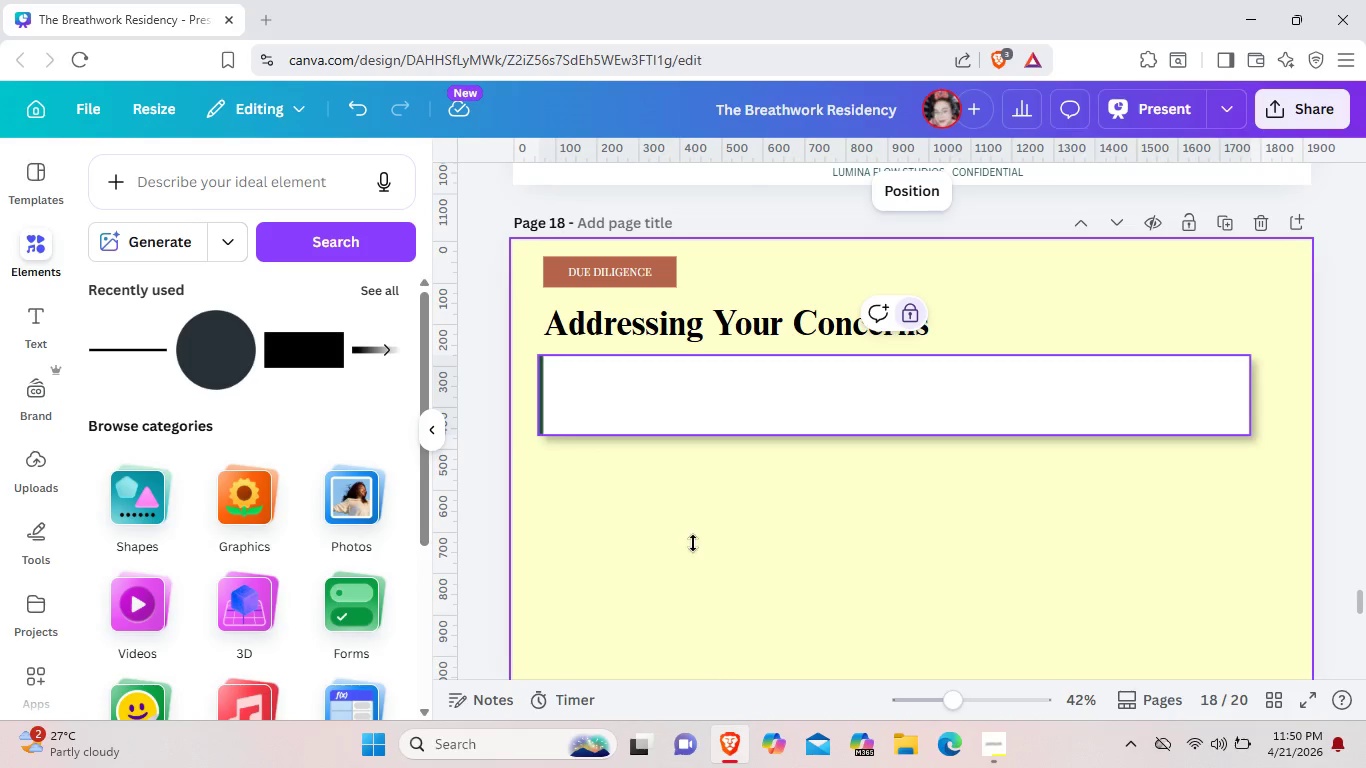 
key(Control+V)
 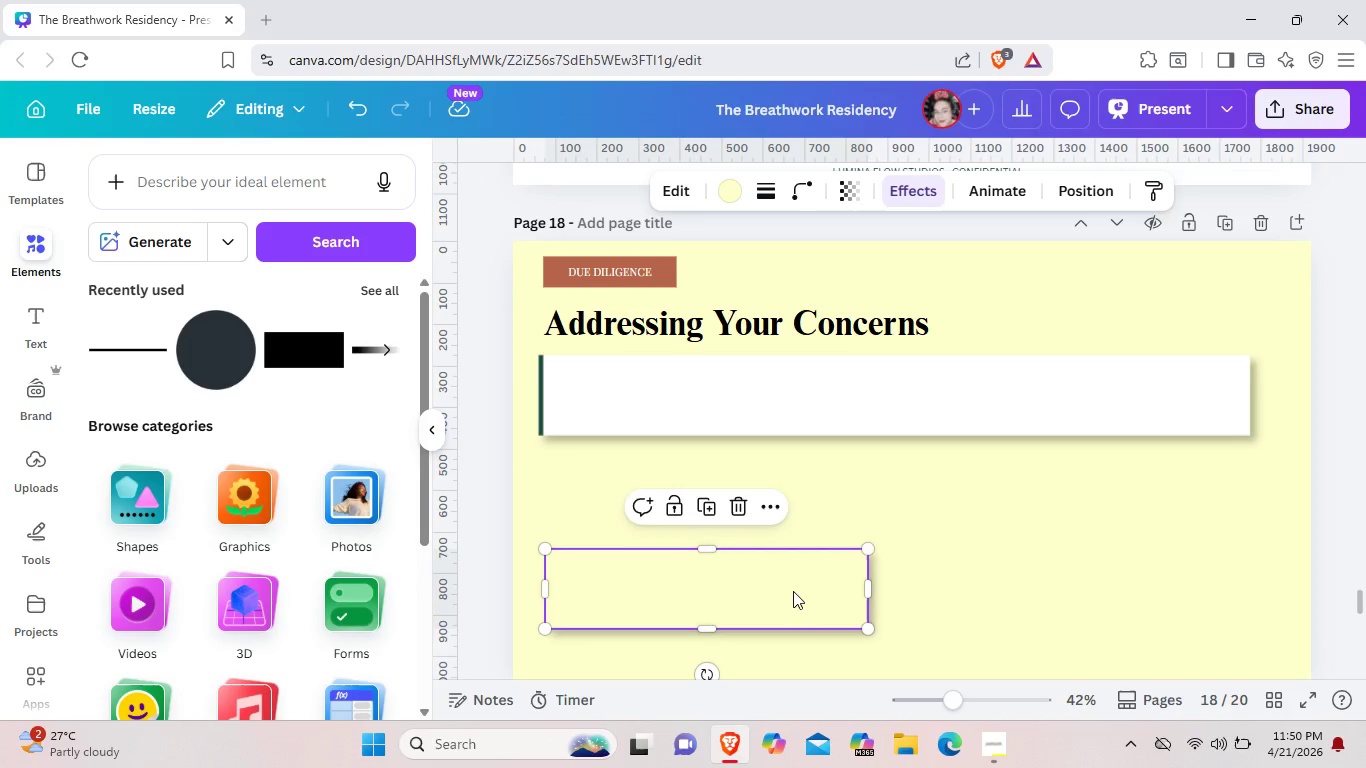 
left_click_drag(start_coordinate=[793, 591], to_coordinate=[788, 509])
 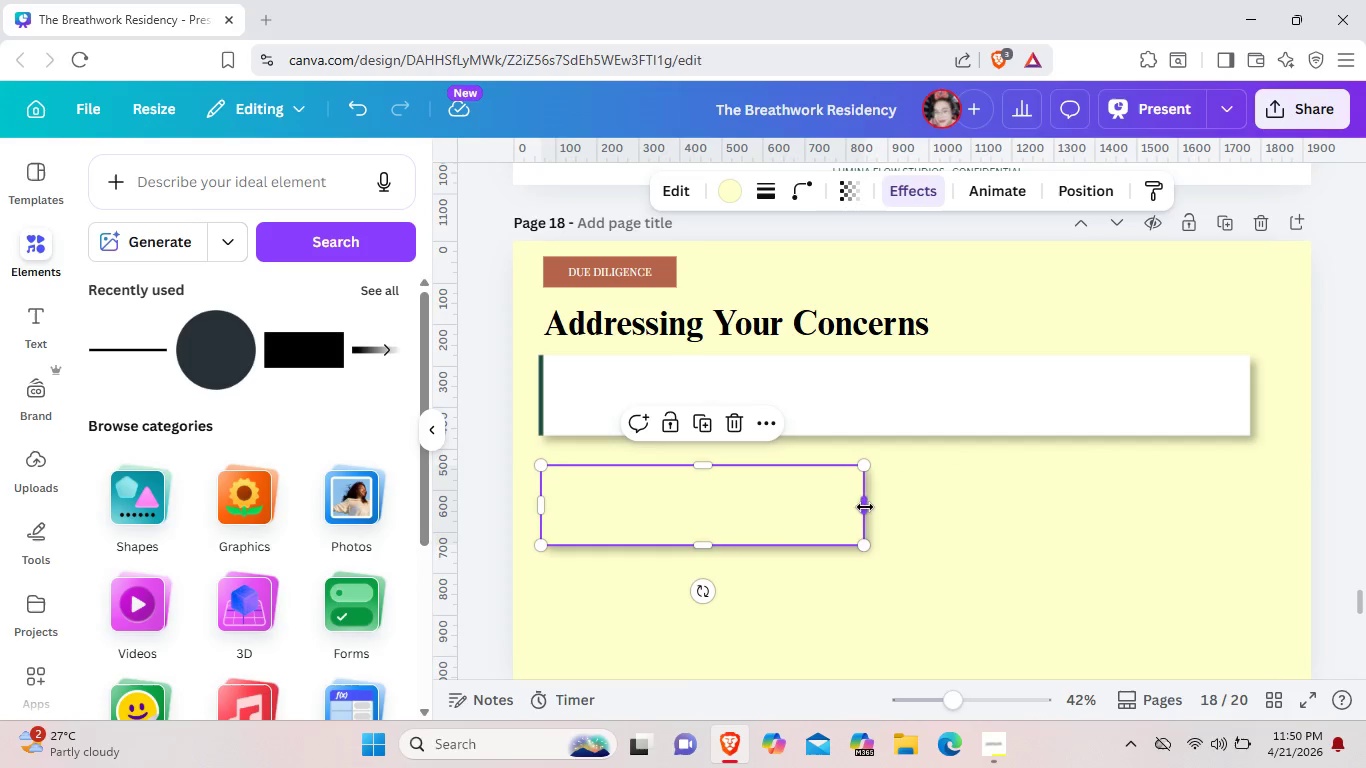 
left_click_drag(start_coordinate=[865, 507], to_coordinate=[1251, 497])
 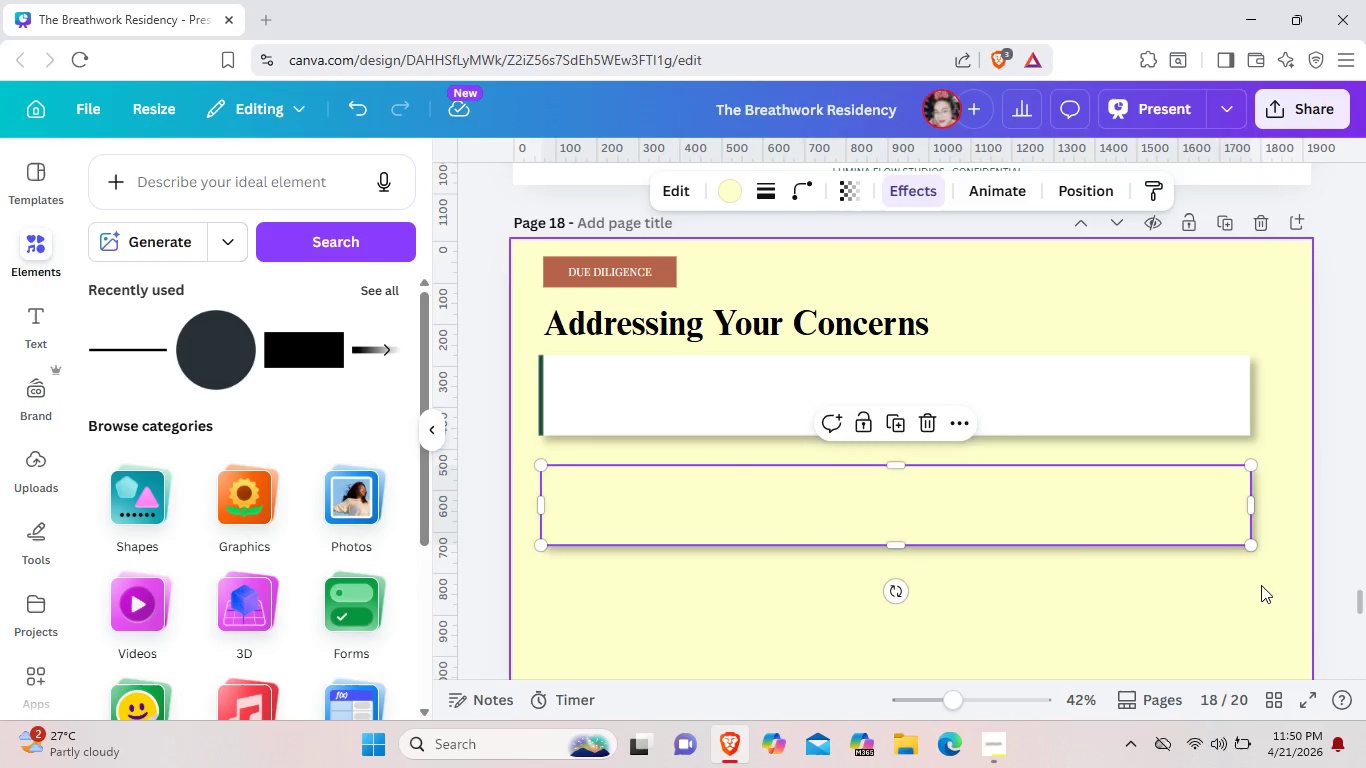 
left_click([1264, 578])
 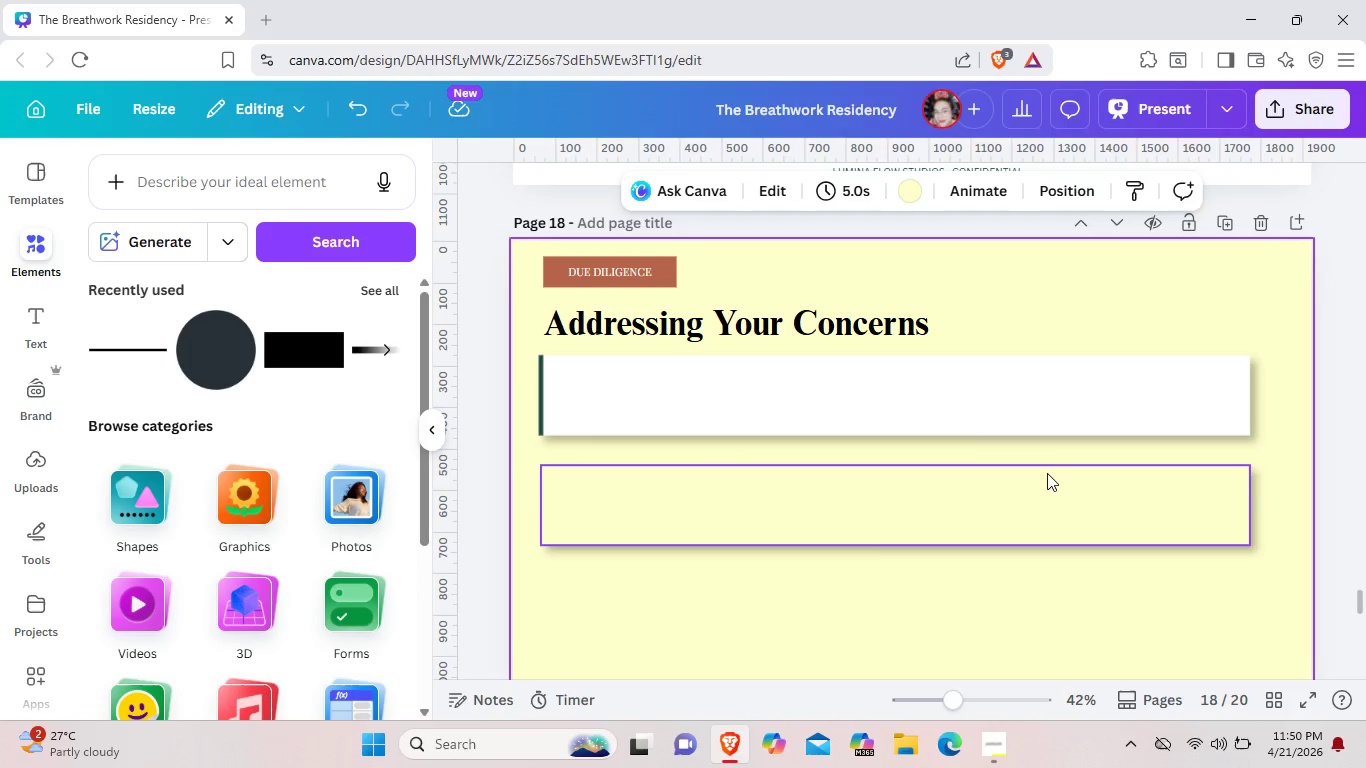 
left_click([1046, 473])
 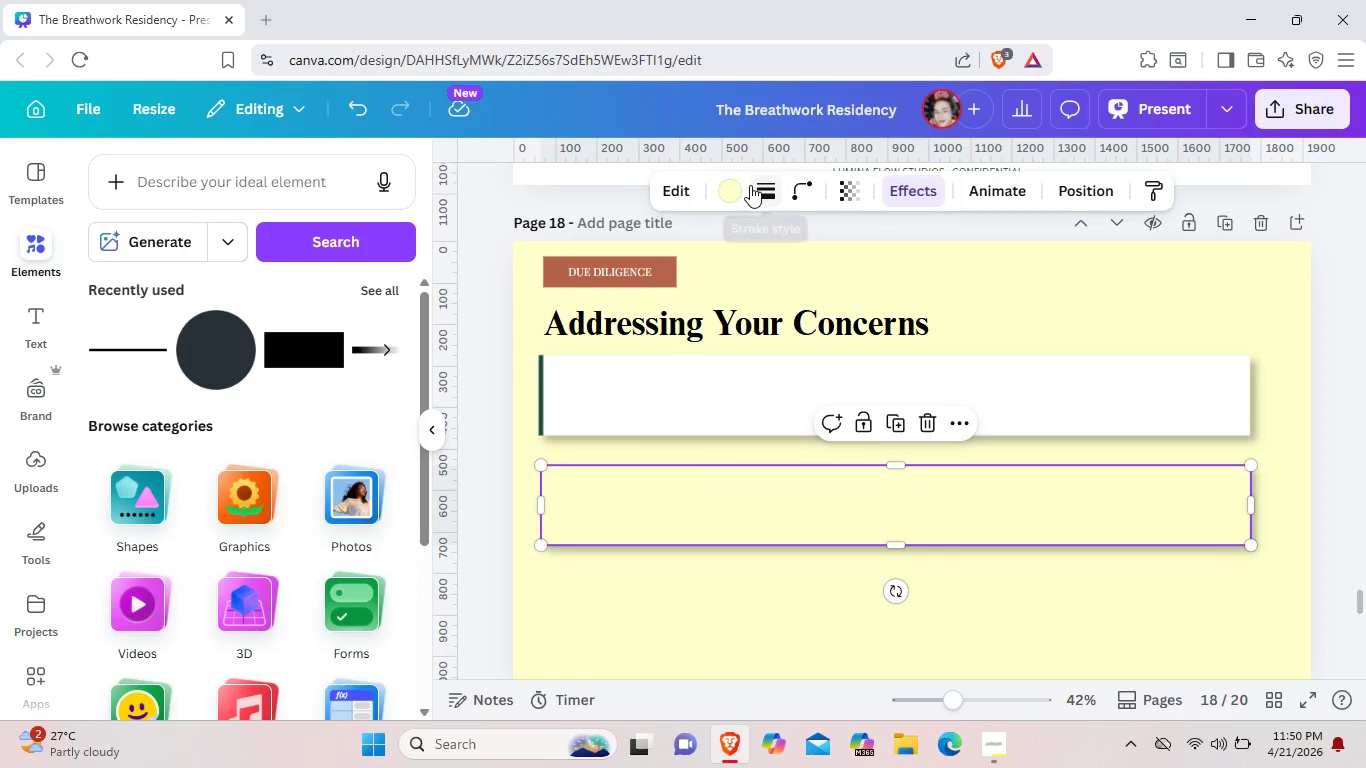 
left_click([731, 187])
 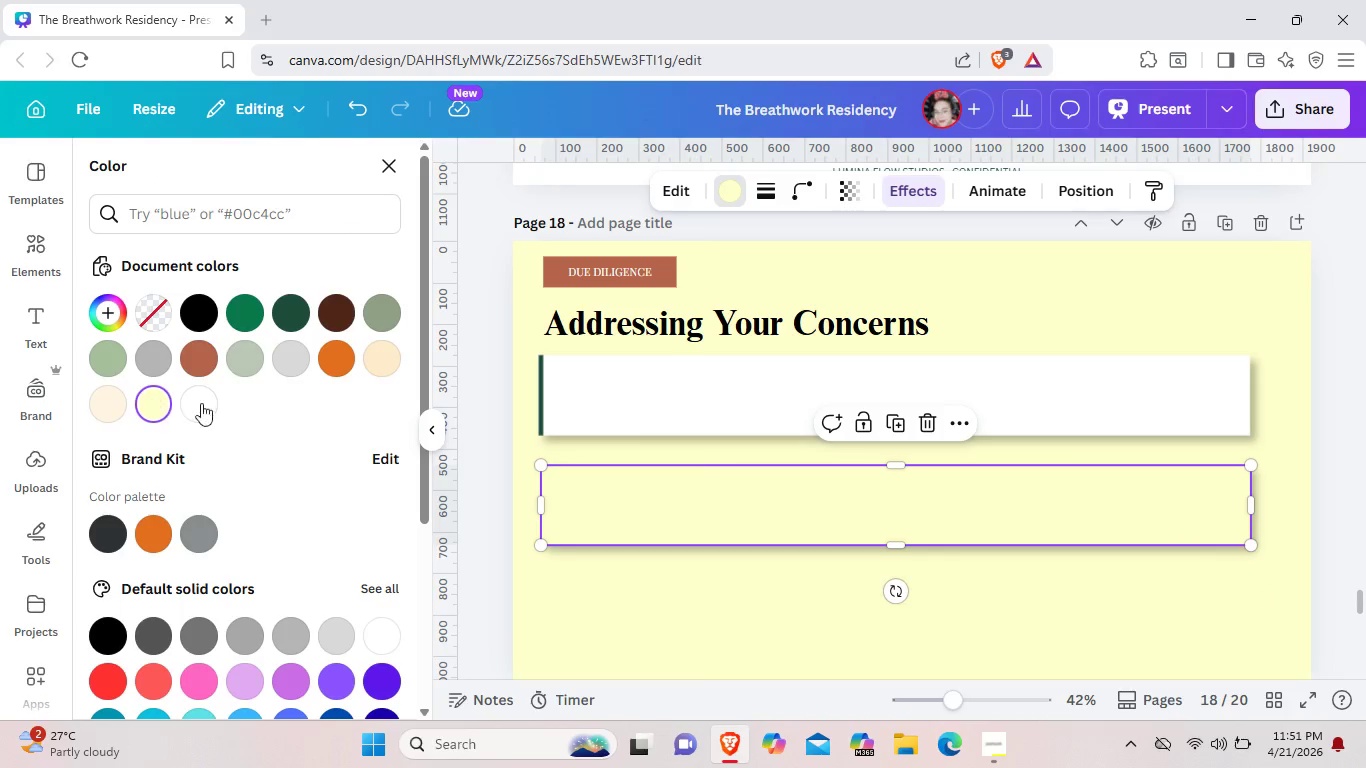 
left_click([211, 403])
 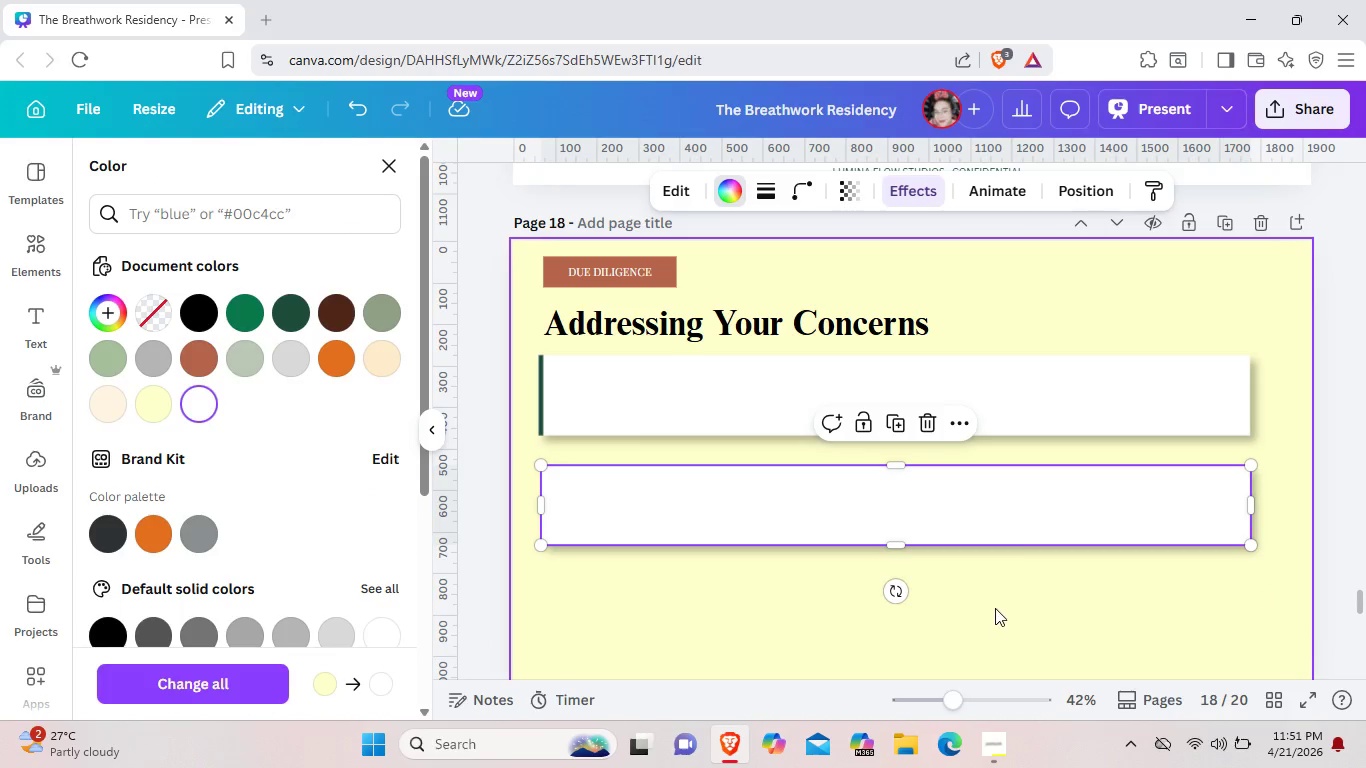 
left_click([995, 608])
 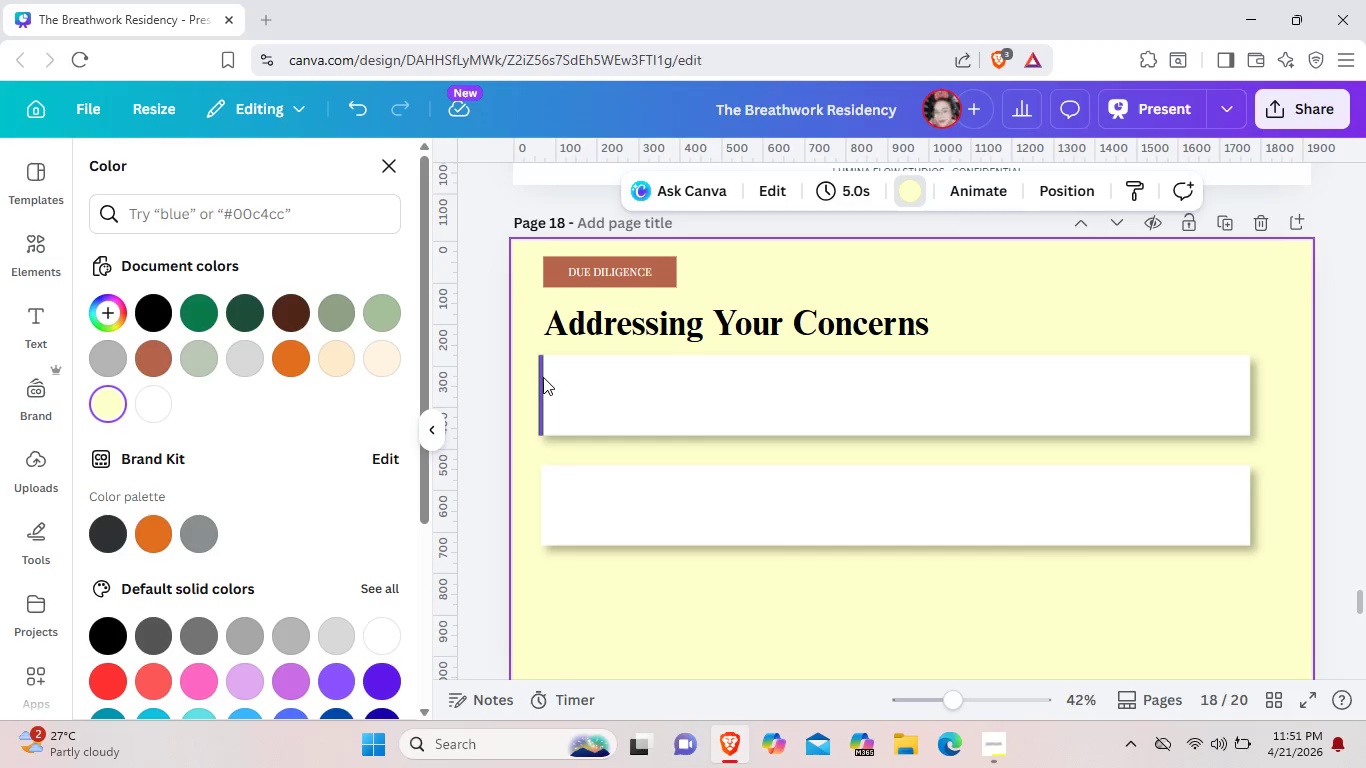 
left_click([543, 377])
 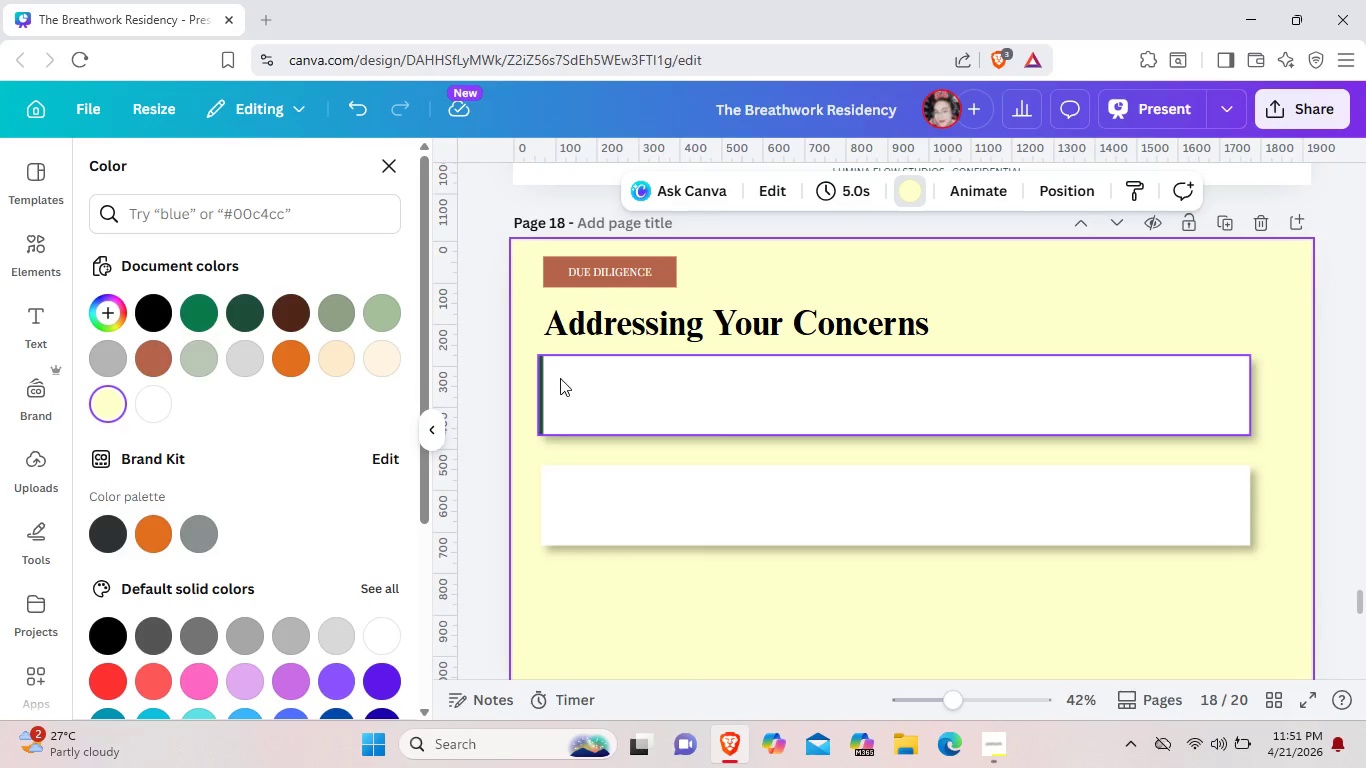 
left_click([547, 389])
 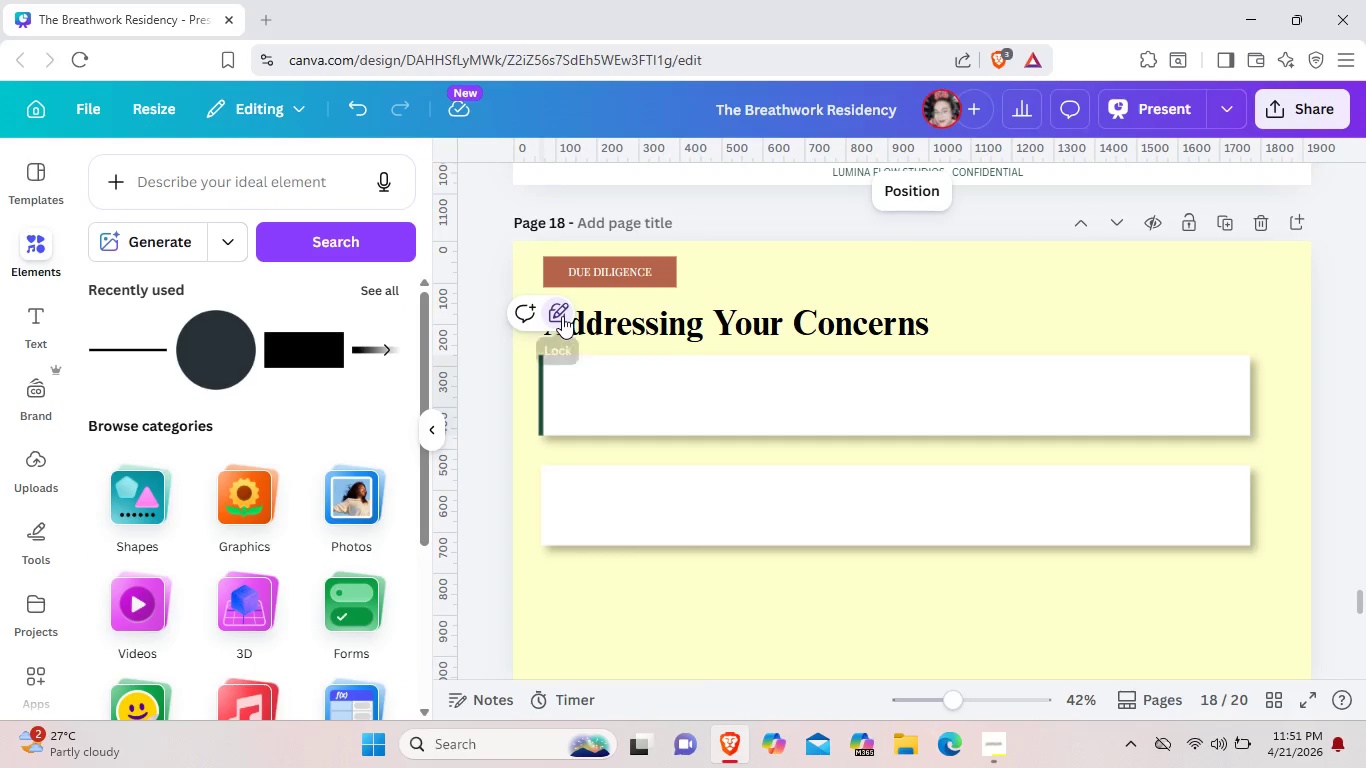 
double_click([562, 316])
 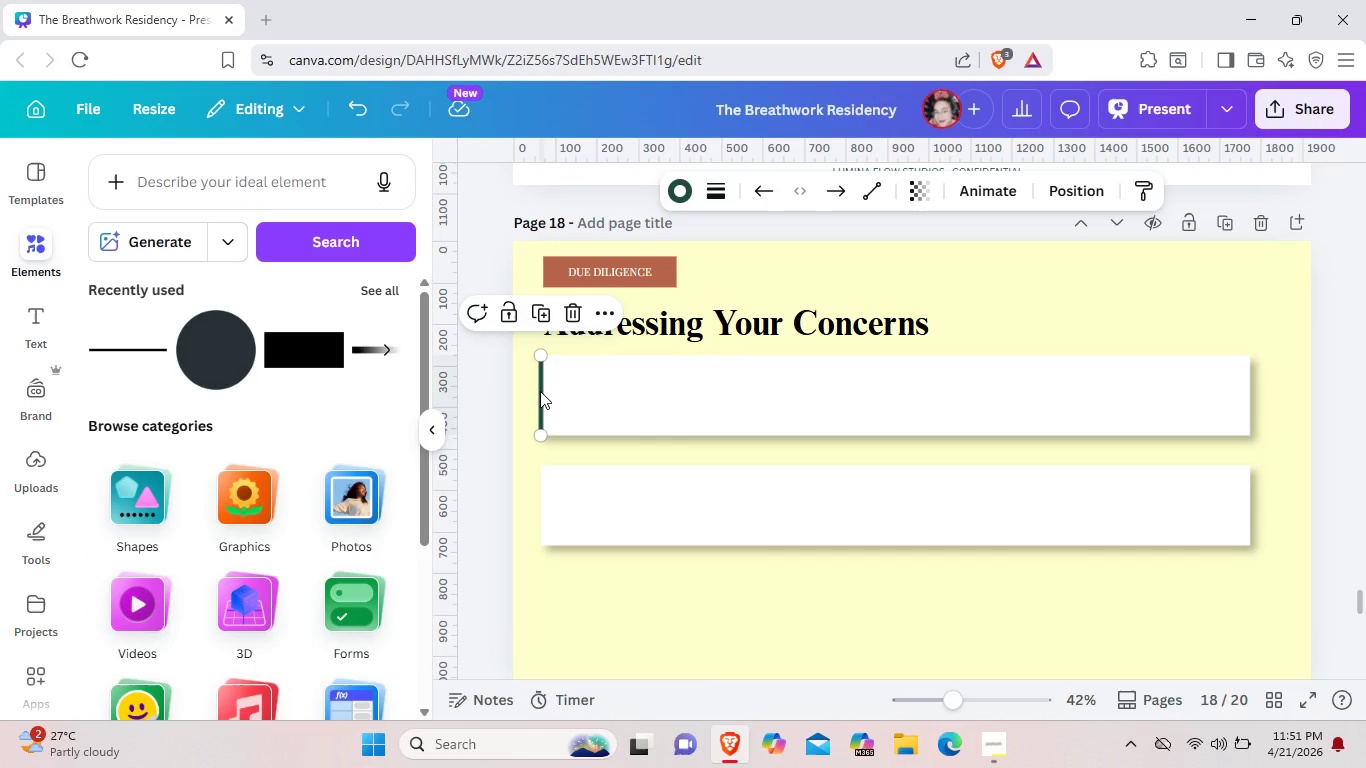 
key(Control+ControlLeft)
 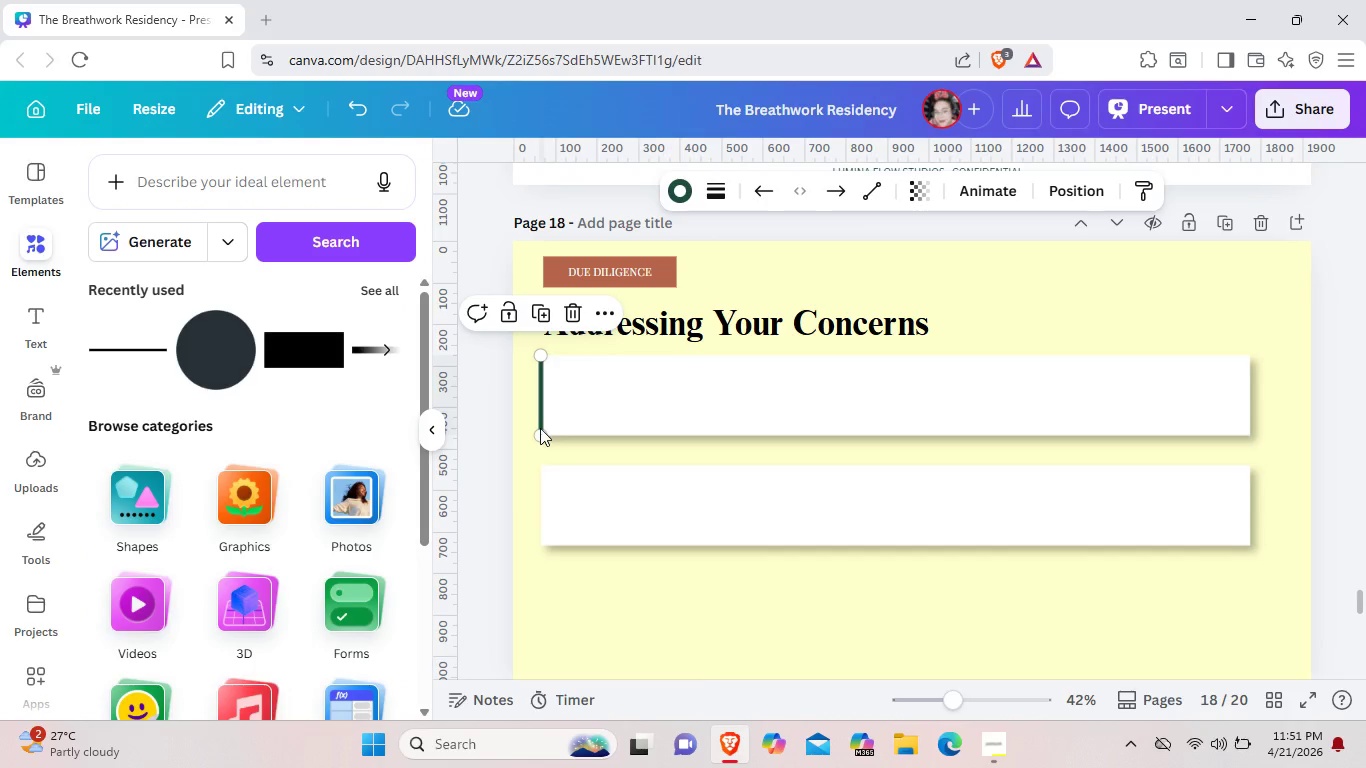 
key(Control+C)
 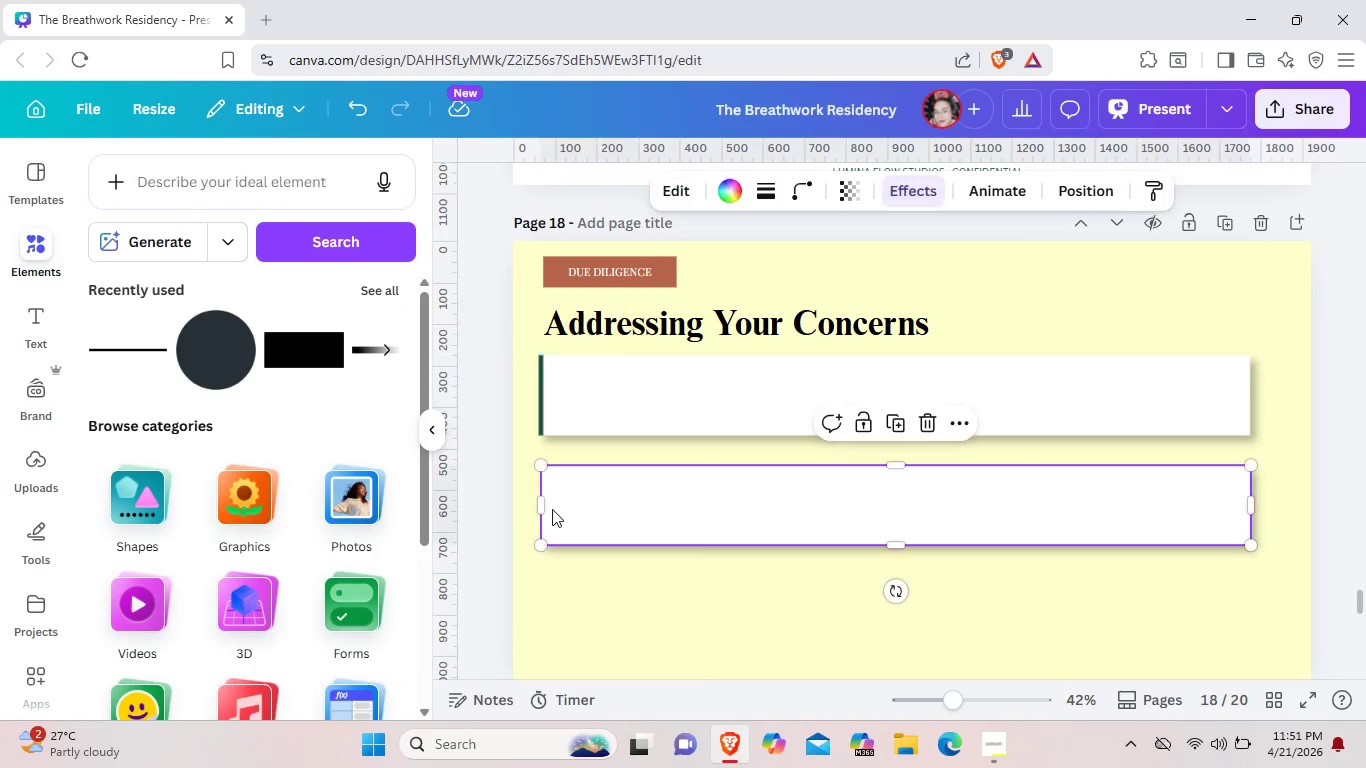 
left_click([552, 509])
 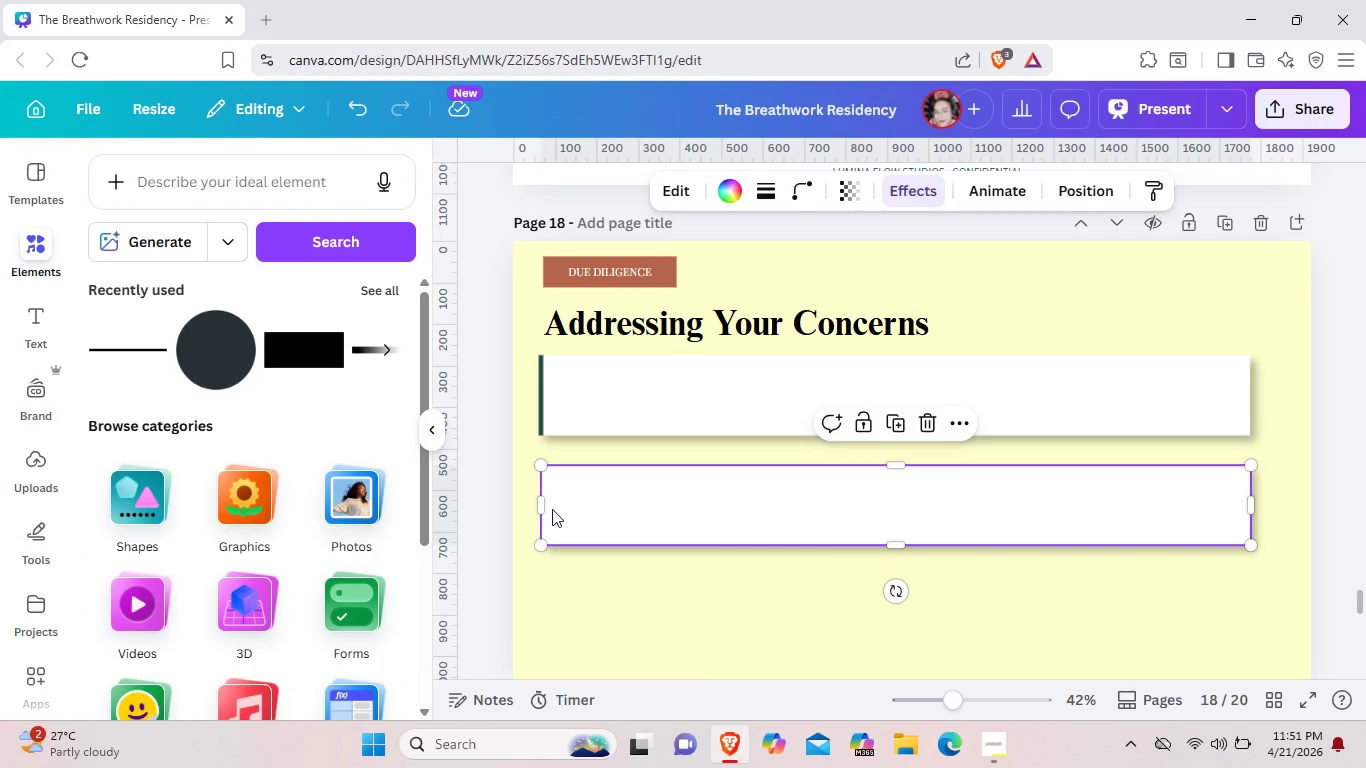 
key(Control+V)
 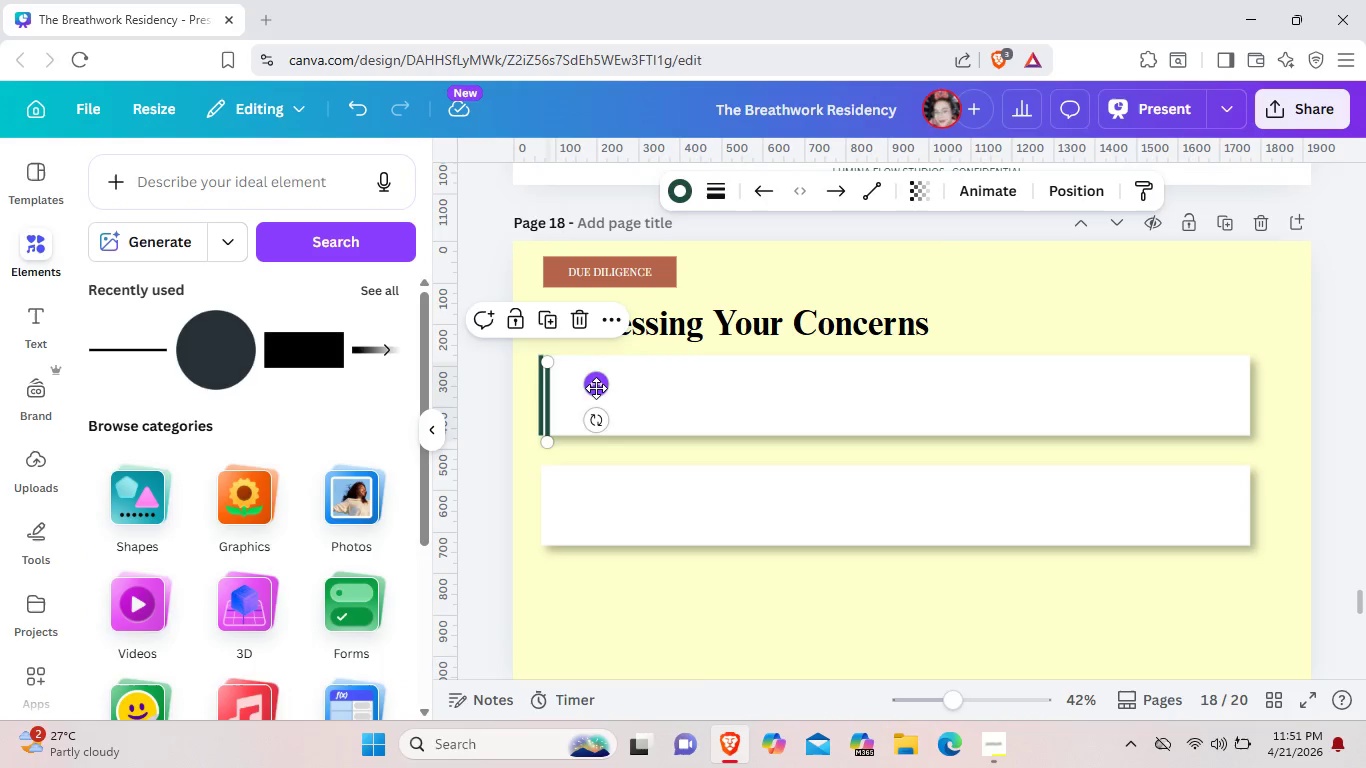 
left_click_drag(start_coordinate=[596, 388], to_coordinate=[590, 489])
 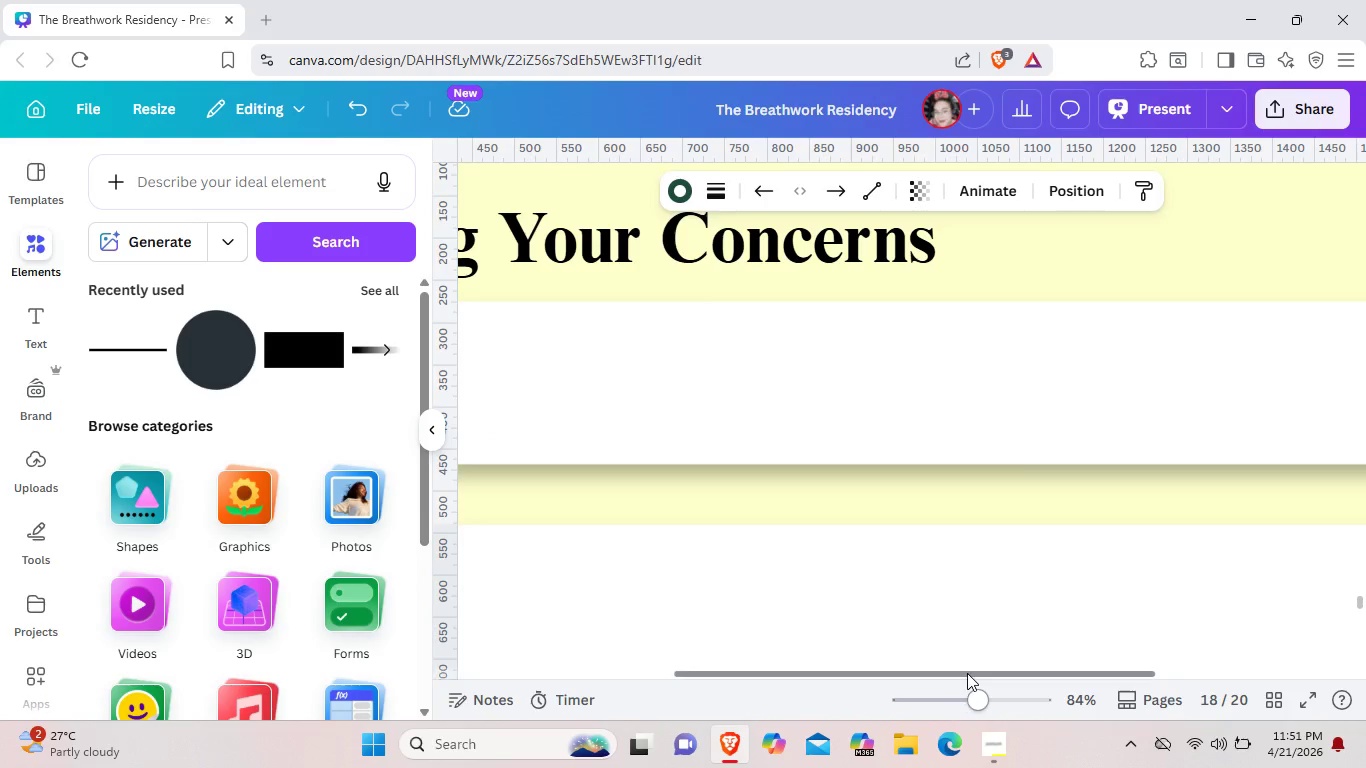 
left_click_drag(start_coordinate=[967, 673], to_coordinate=[708, 656])
 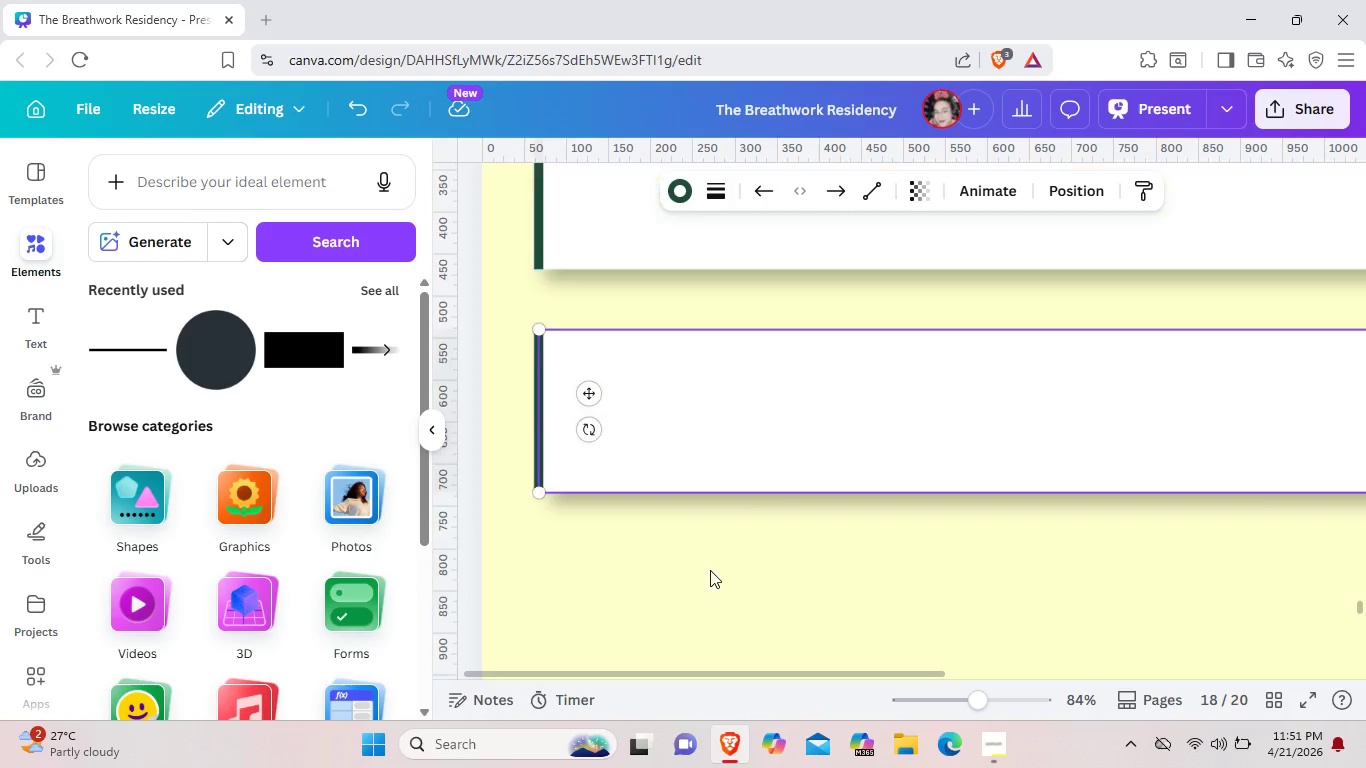 
scroll: coordinate [710, 570], scroll_direction: down, amount: 2.0
 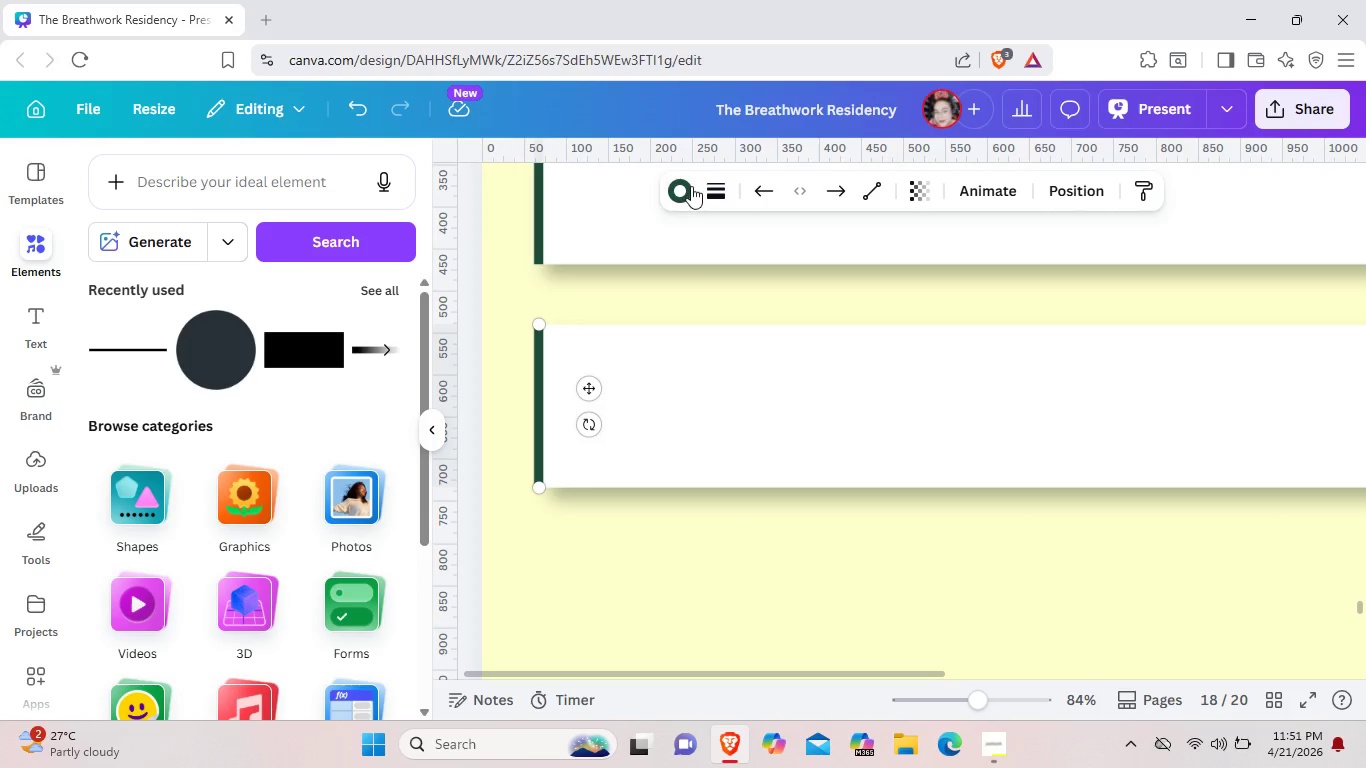 
left_click([691, 186])
 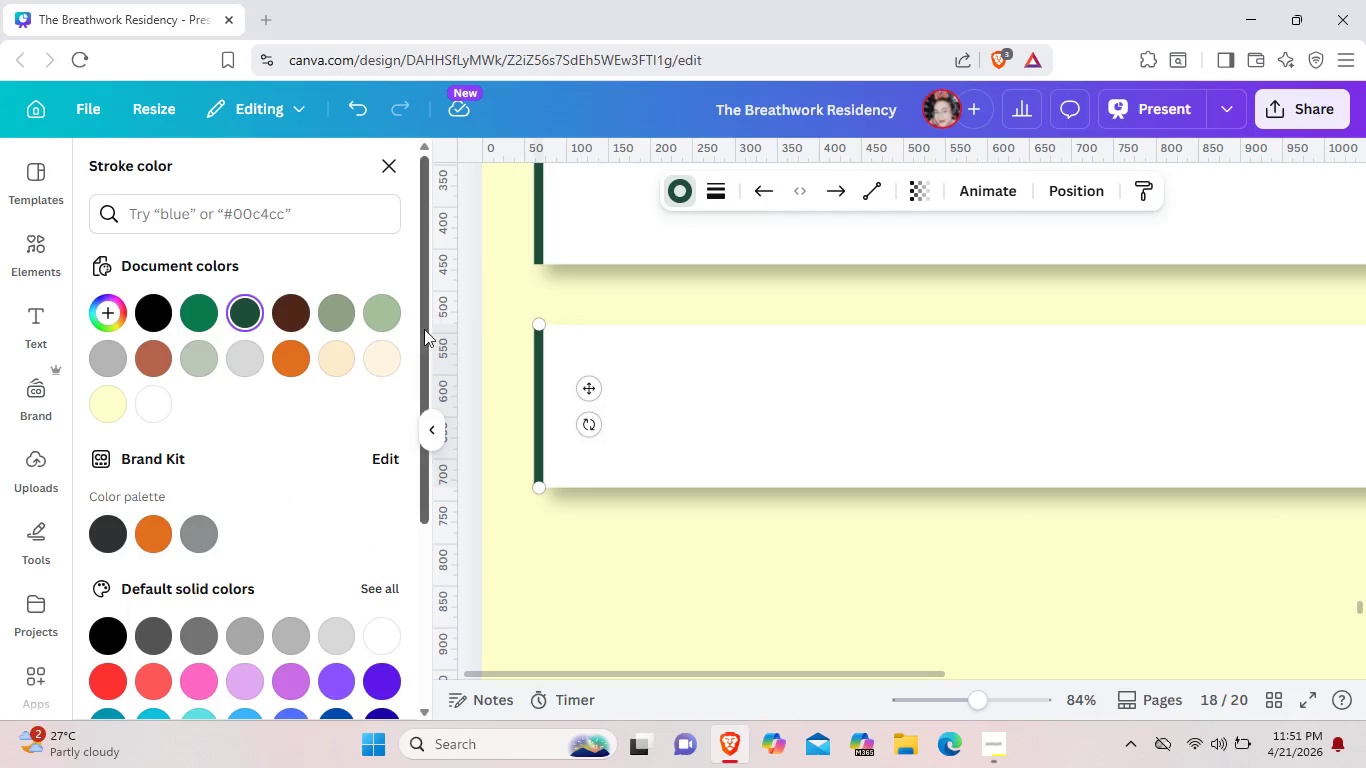 
mouse_move([305, 352])
 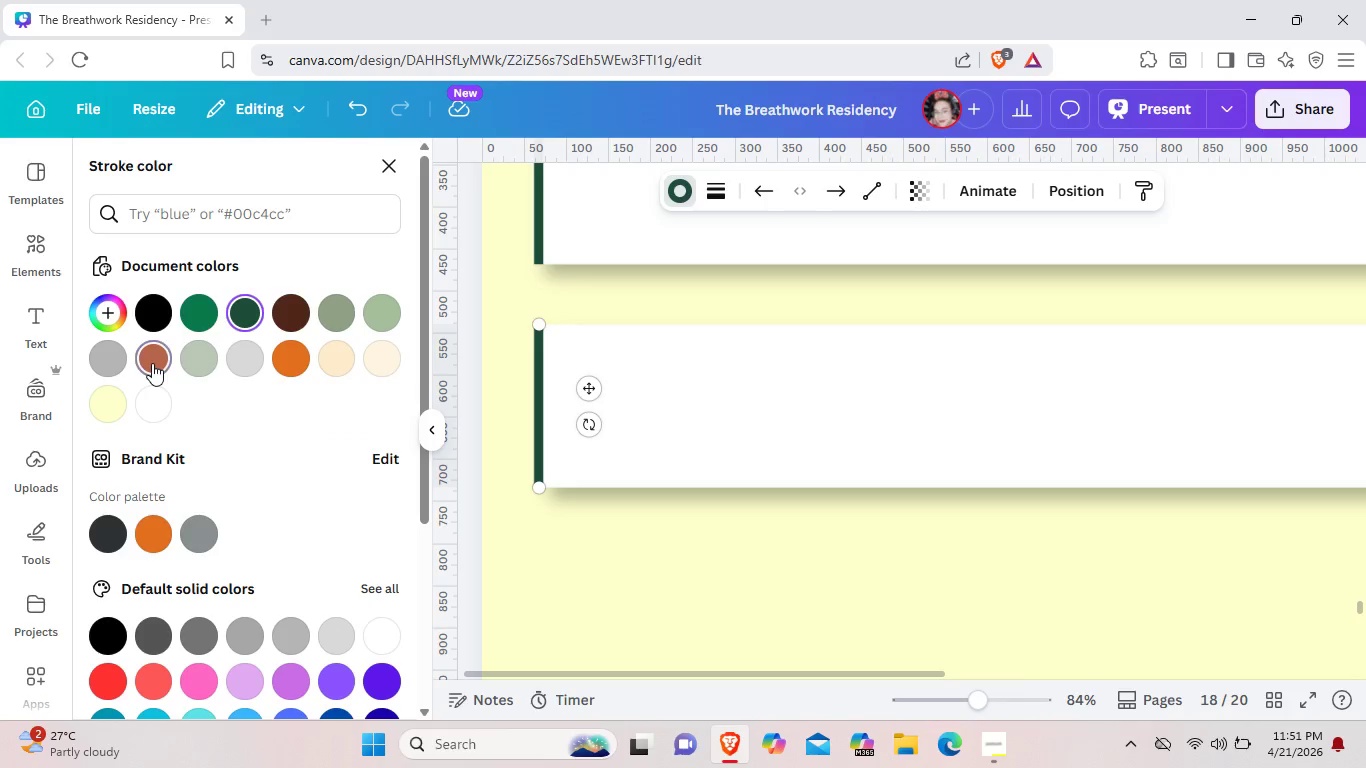 
left_click([152, 363])
 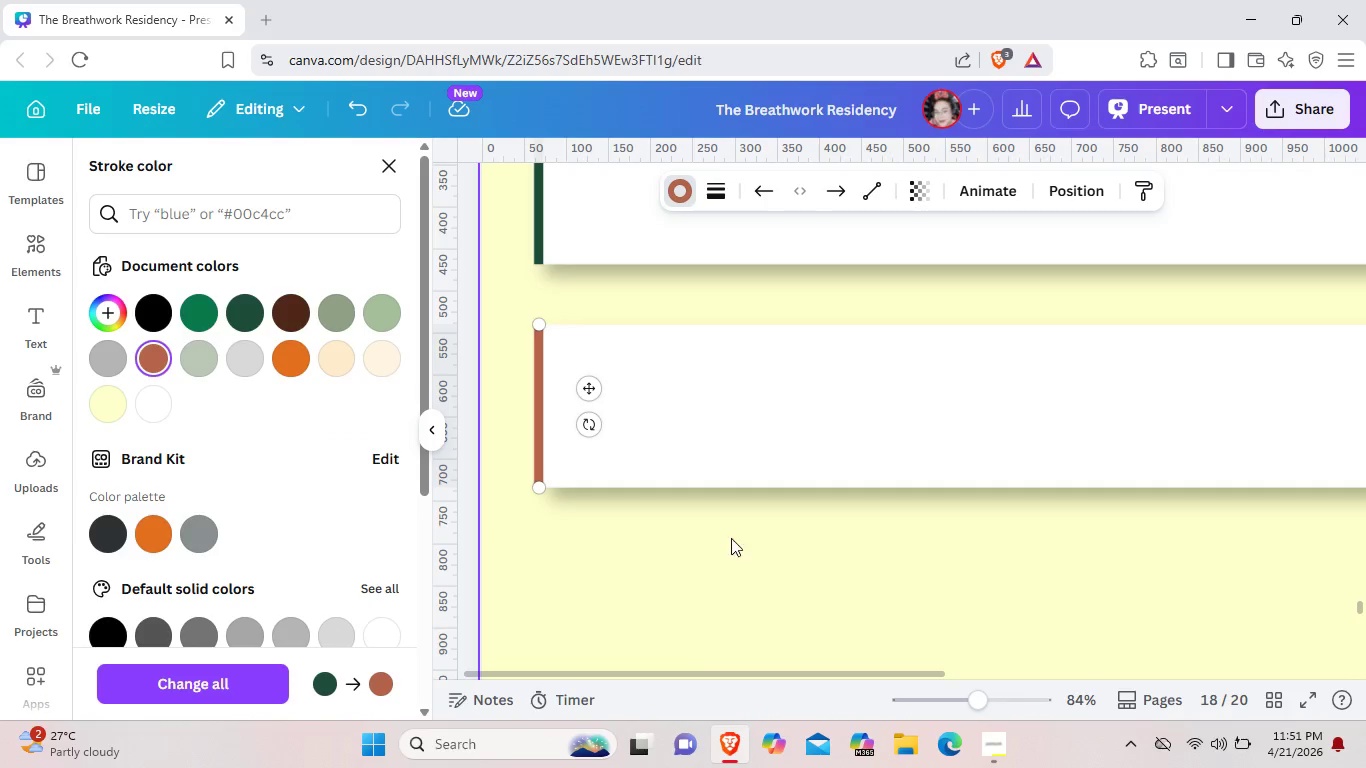 
left_click([740, 529])
 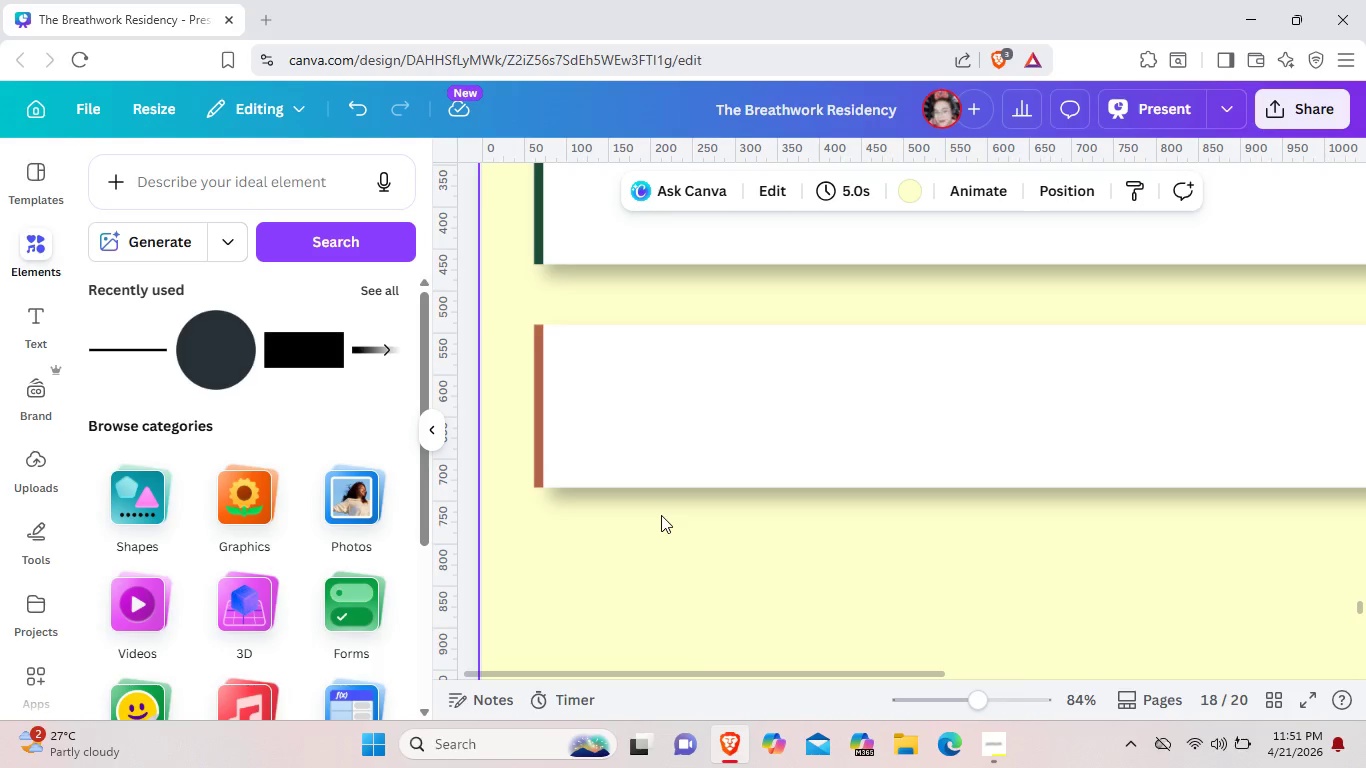 
left_click_drag(start_coordinate=[661, 515], to_coordinate=[530, 401])
 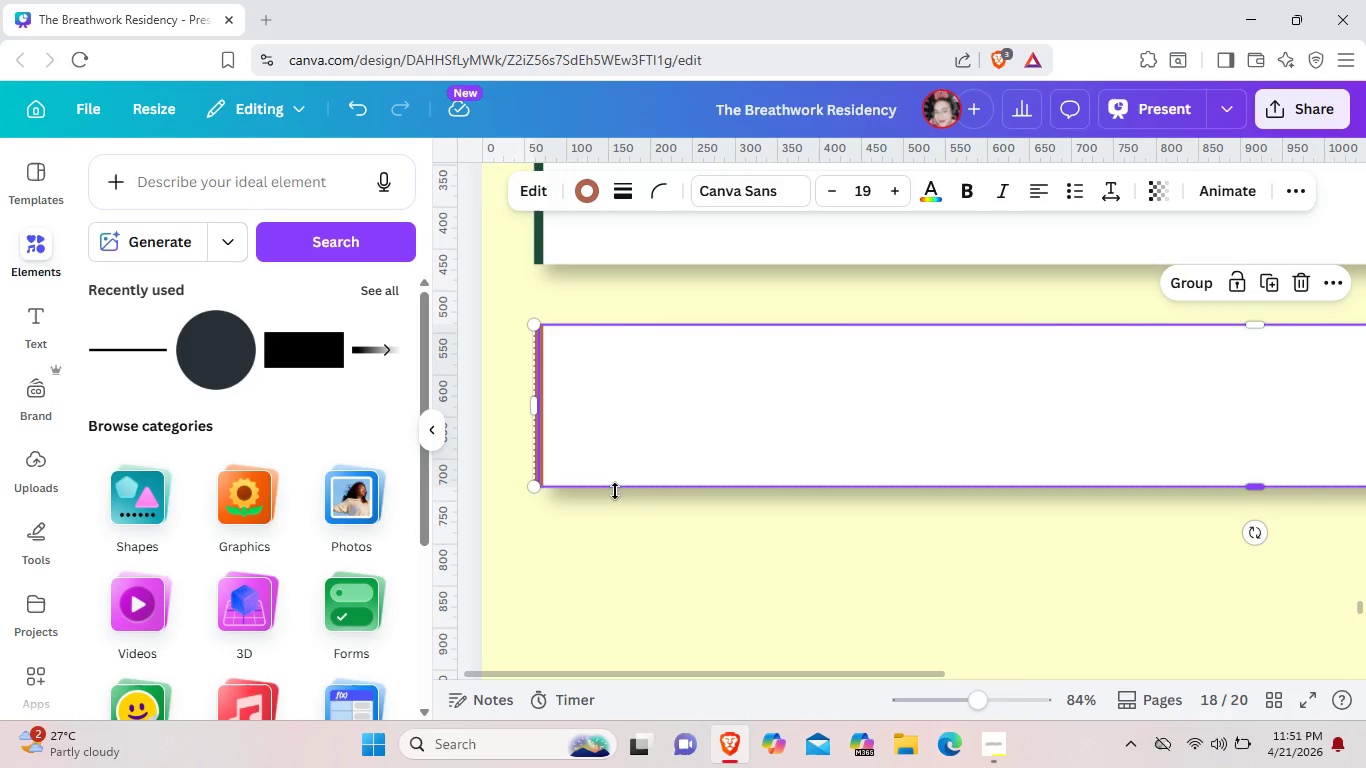 
key(Control+C)
 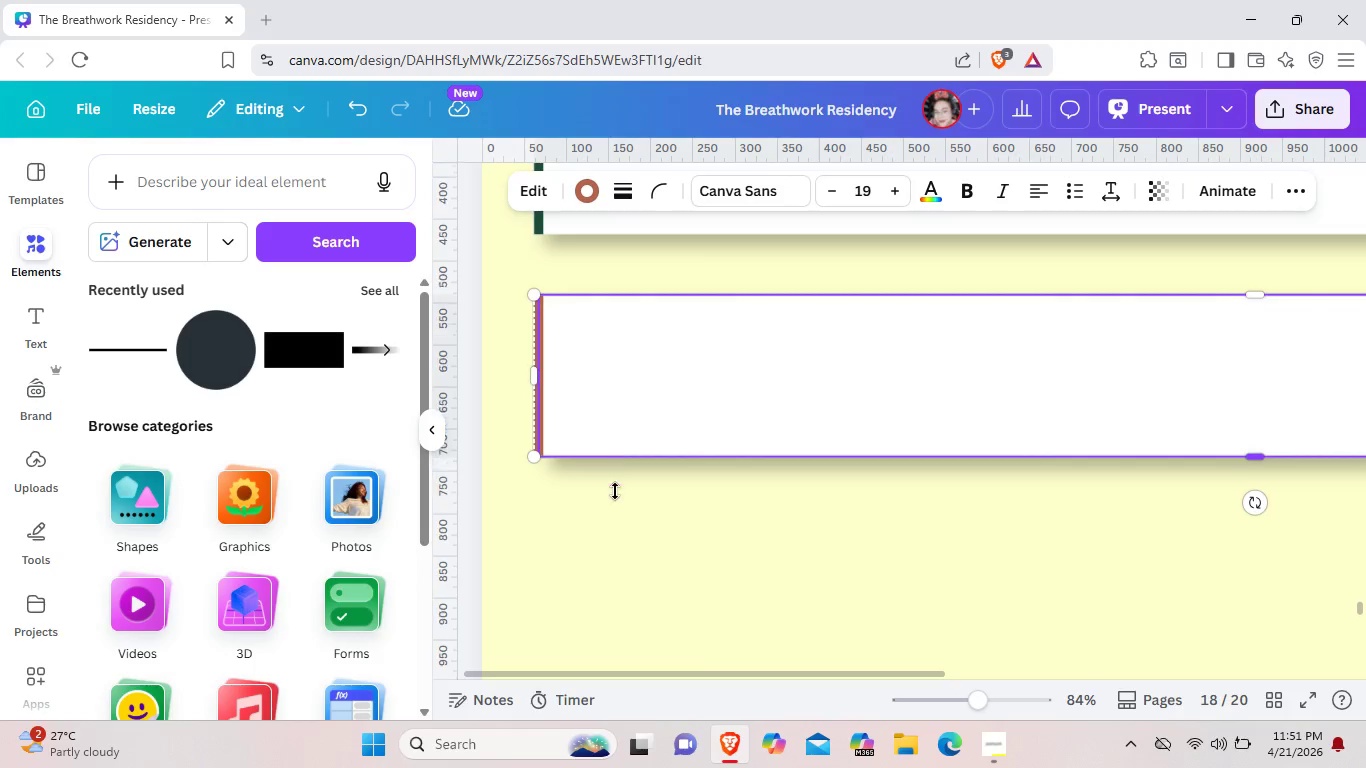 
scroll: coordinate [615, 491], scroll_direction: down, amount: 2.0
 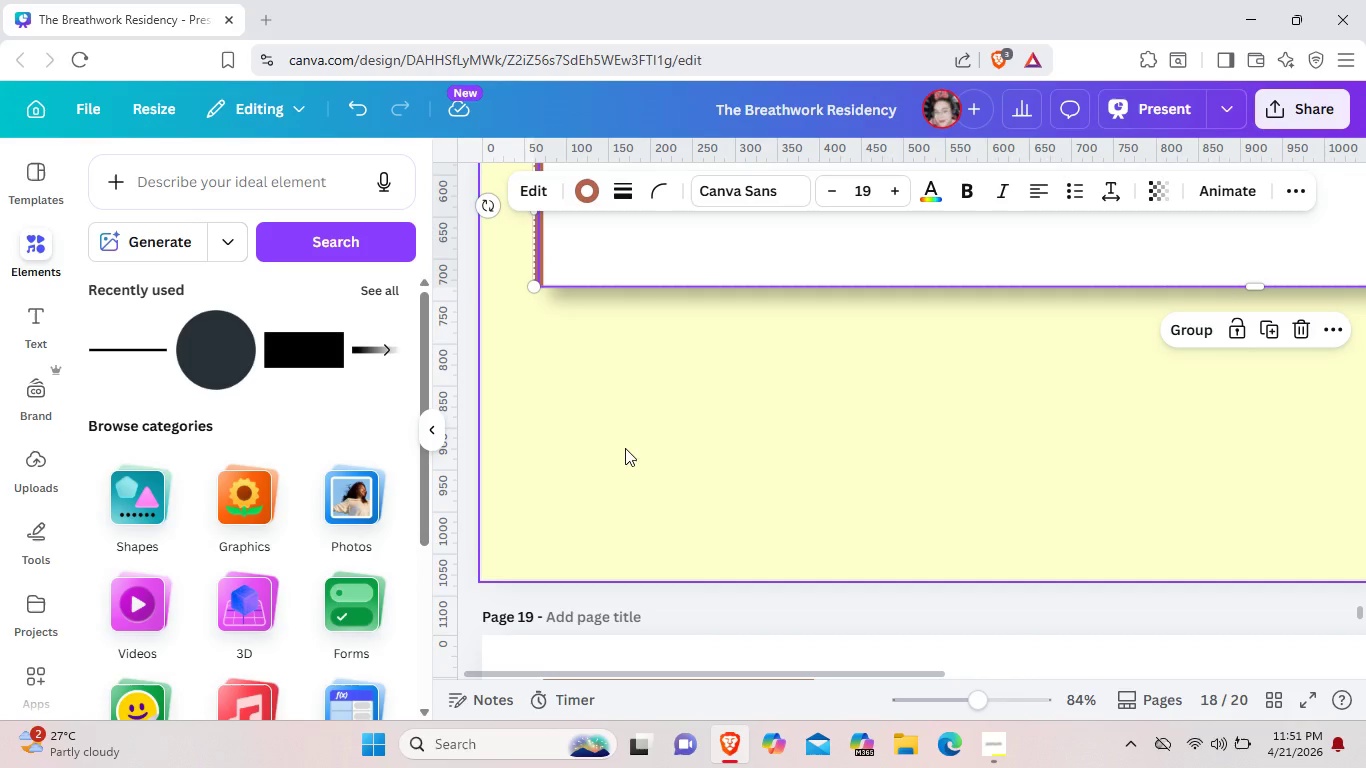 
key(Control+V)
 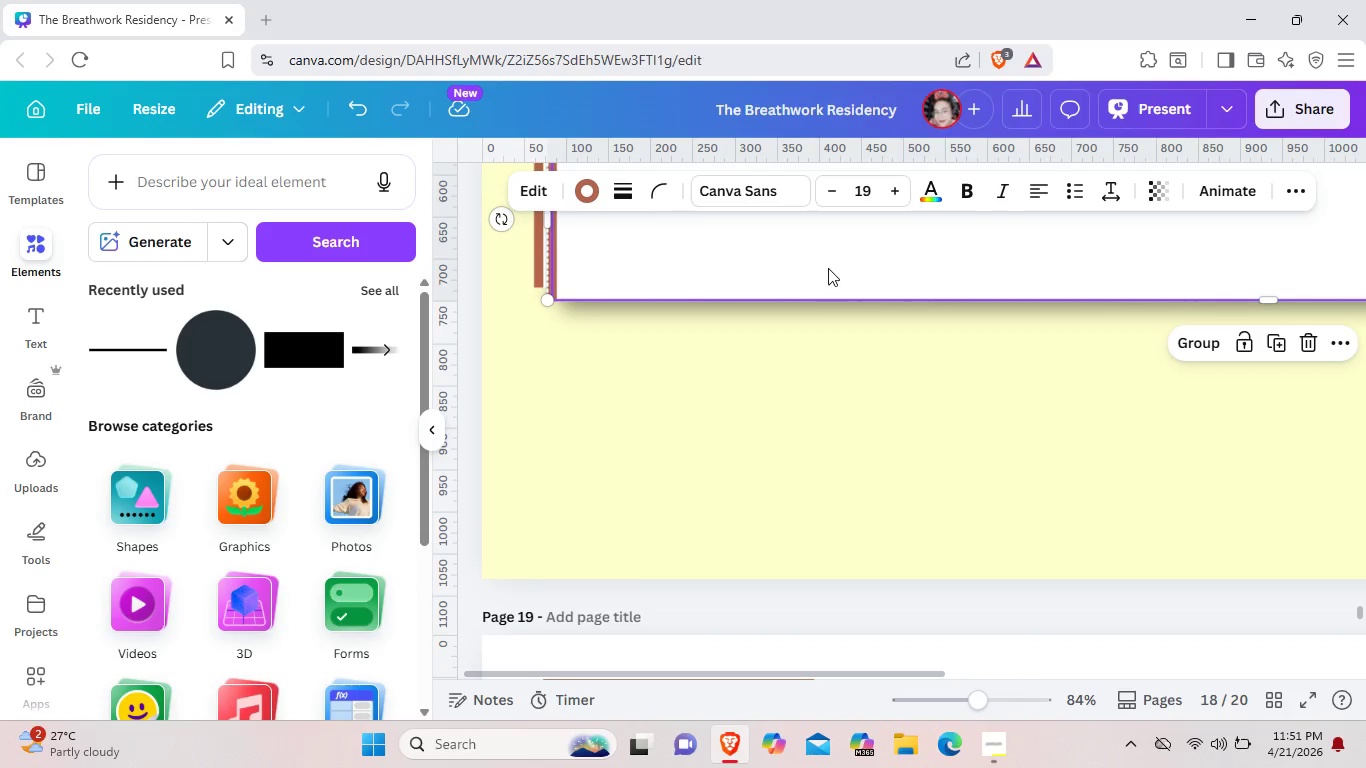 
left_click_drag(start_coordinate=[829, 268], to_coordinate=[808, 447])
 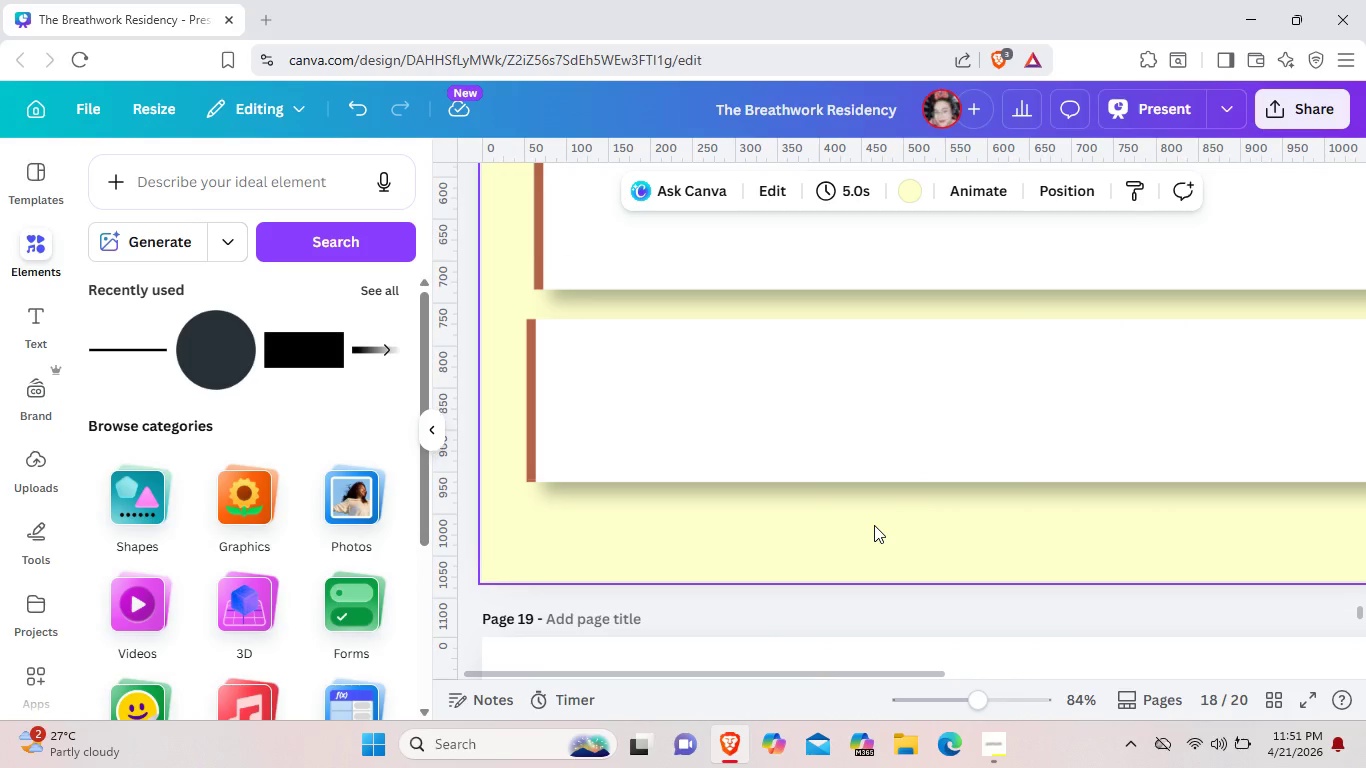 
scroll: coordinate [712, 257], scroll_direction: up, amount: 6.0
 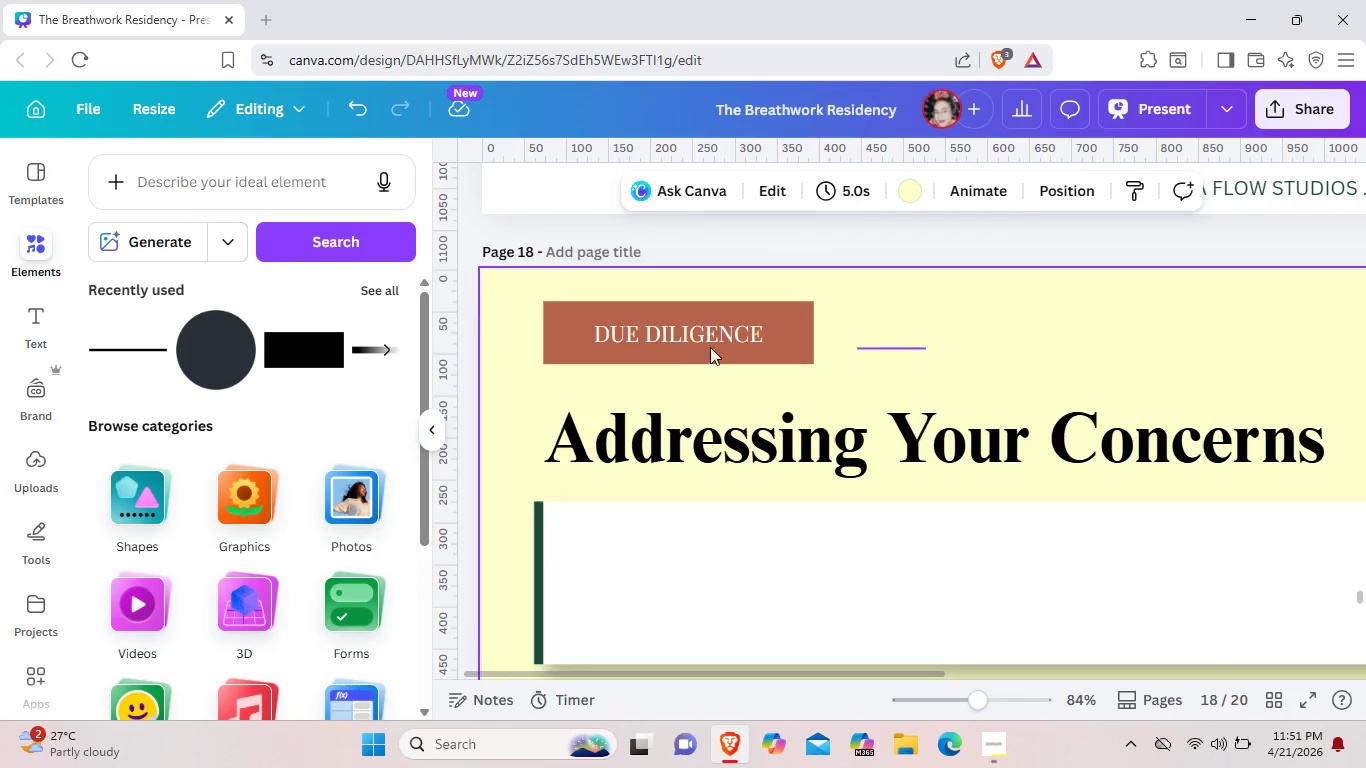 
left_click_drag(start_coordinate=[926, 348], to_coordinate=[543, 303])
 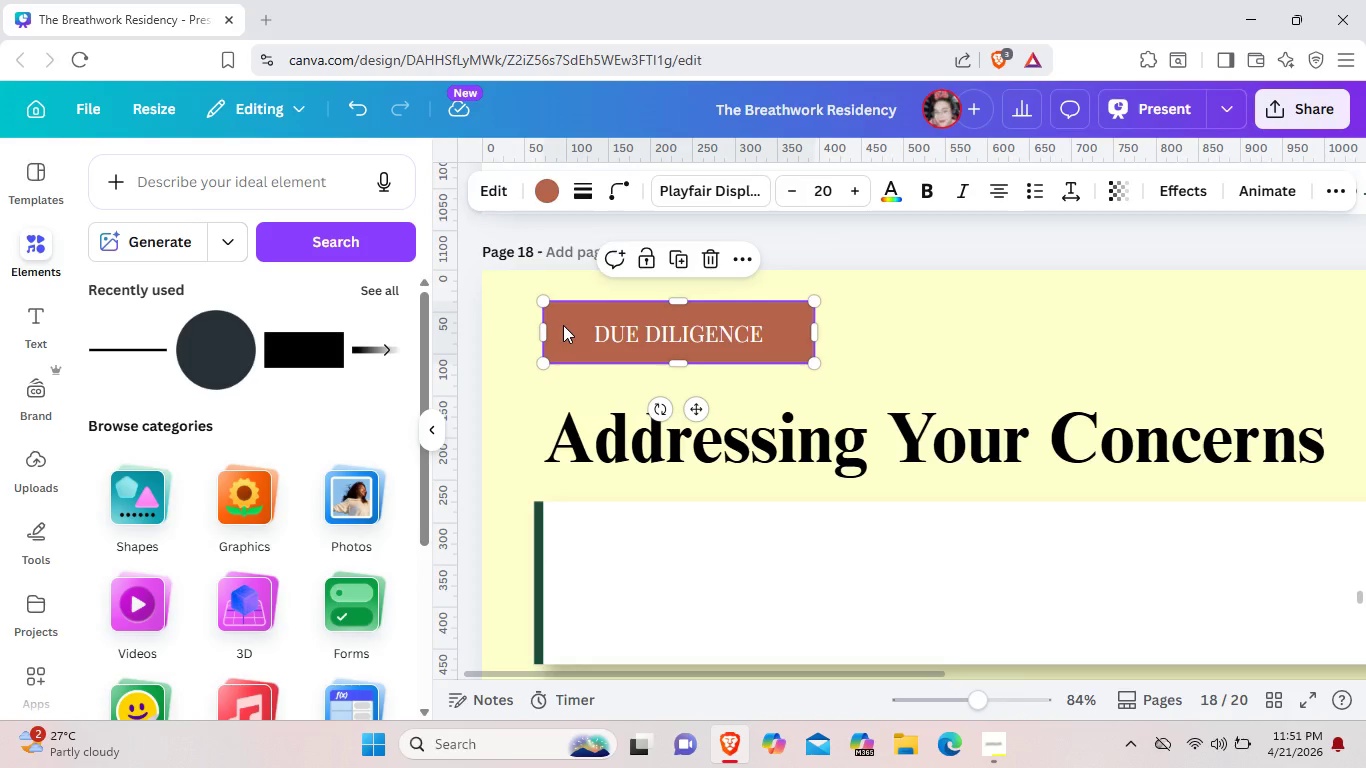 
left_click_drag(start_coordinate=[563, 325], to_coordinate=[531, 313])
 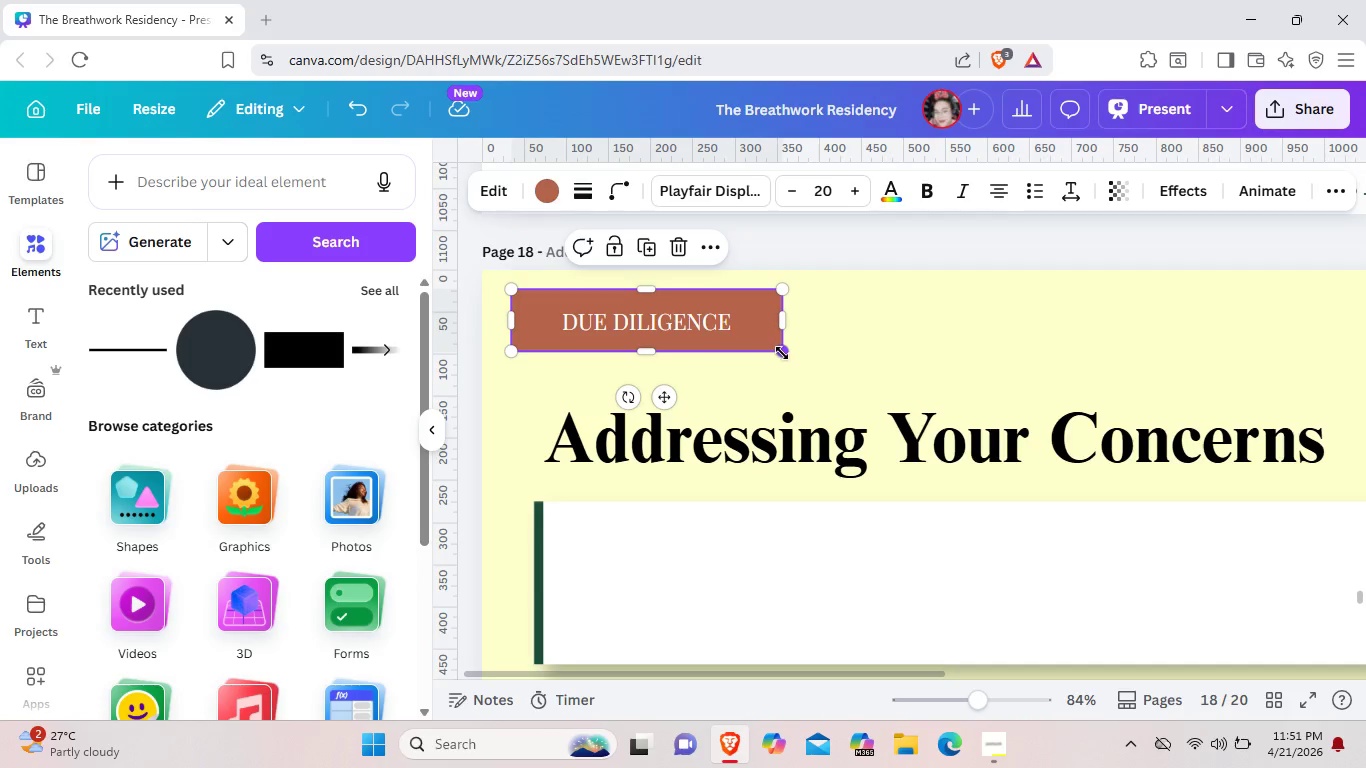 
left_click_drag(start_coordinate=[782, 353], to_coordinate=[770, 347])
 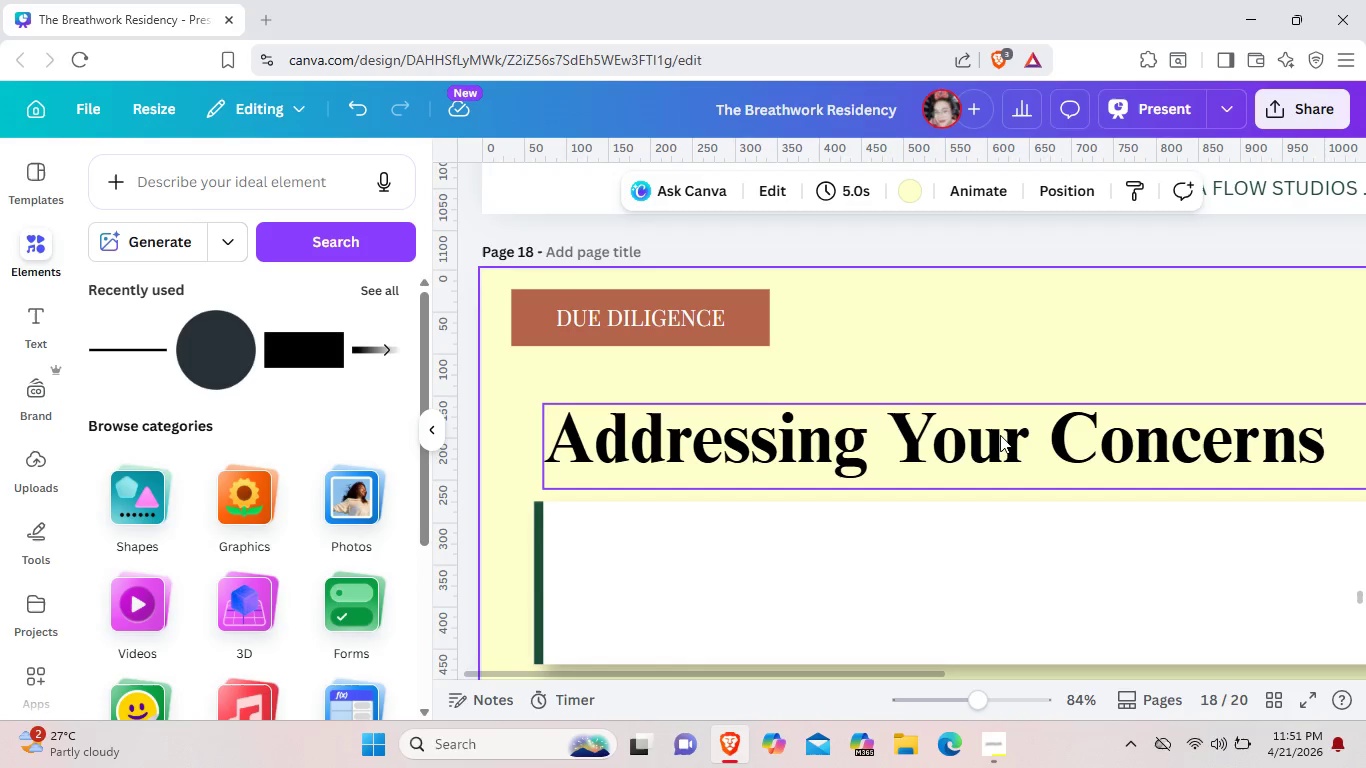 
left_click_drag(start_coordinate=[1000, 435], to_coordinate=[982, 403])
 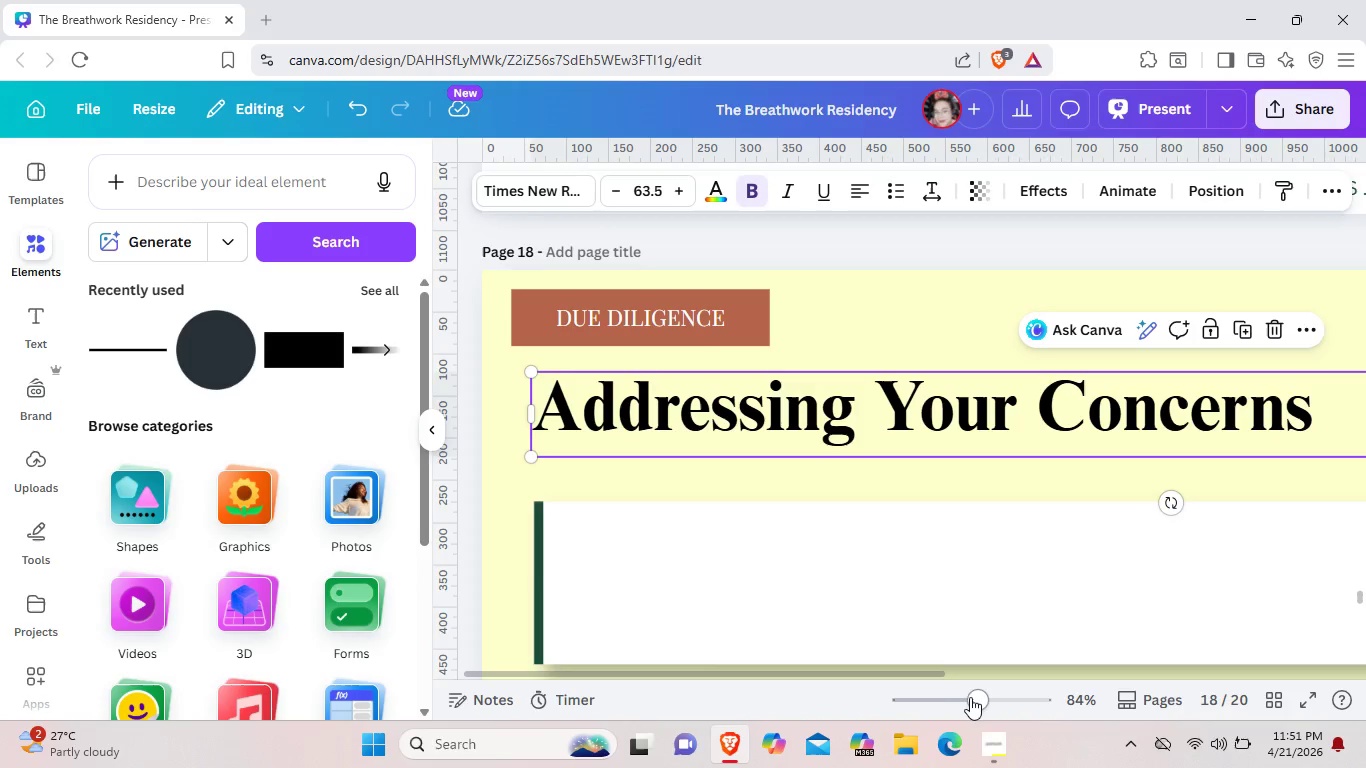 
left_click([953, 693])
 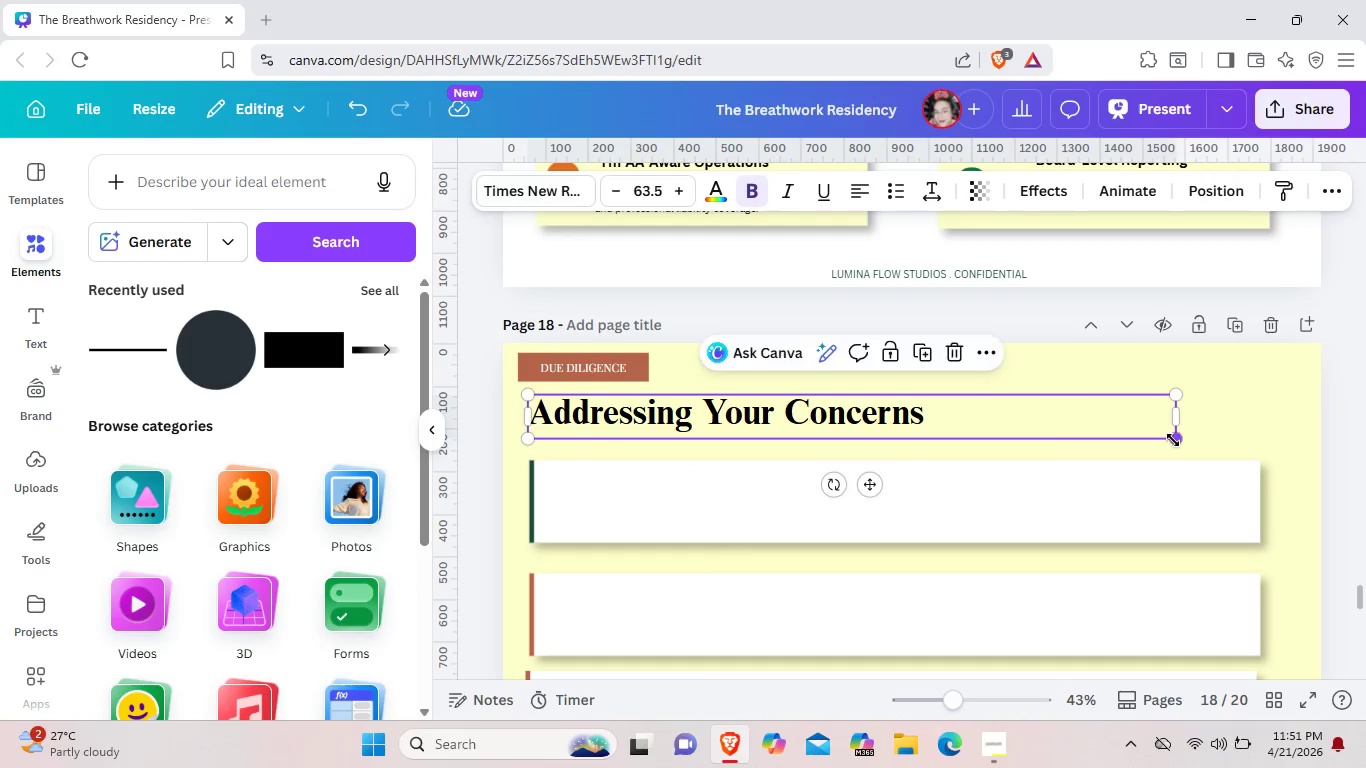 
left_click_drag(start_coordinate=[1172, 440], to_coordinate=[1100, 416])
 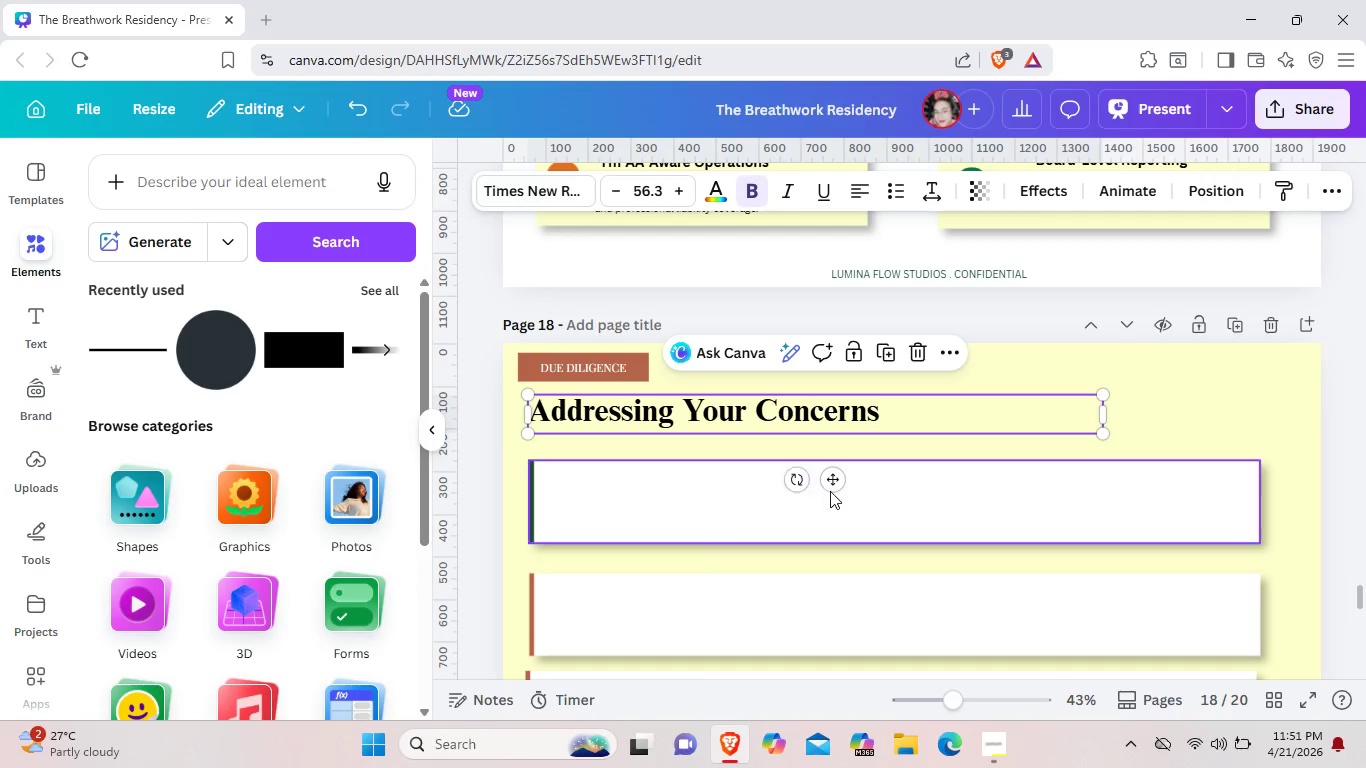 
left_click_drag(start_coordinate=[837, 482], to_coordinate=[983, 447])
 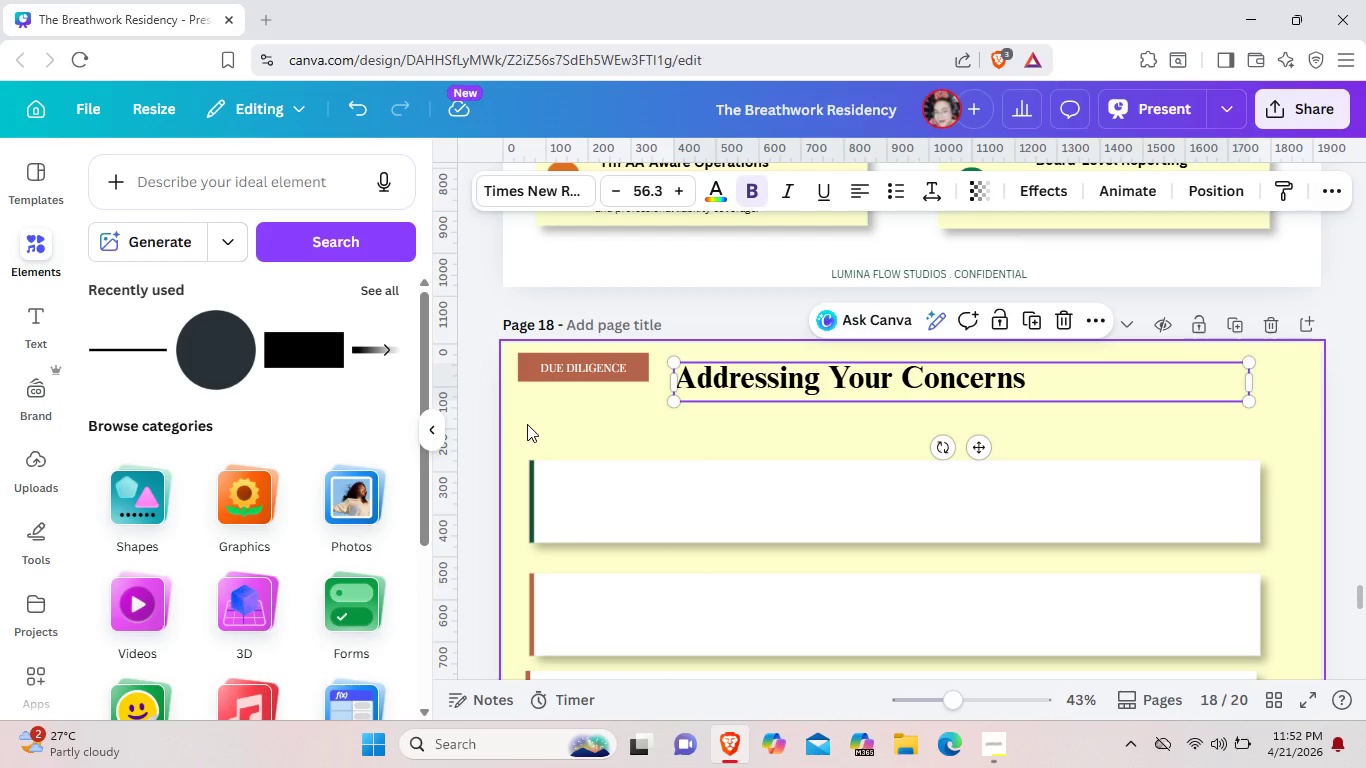 
left_click_drag(start_coordinate=[527, 424], to_coordinate=[1288, 648])
 